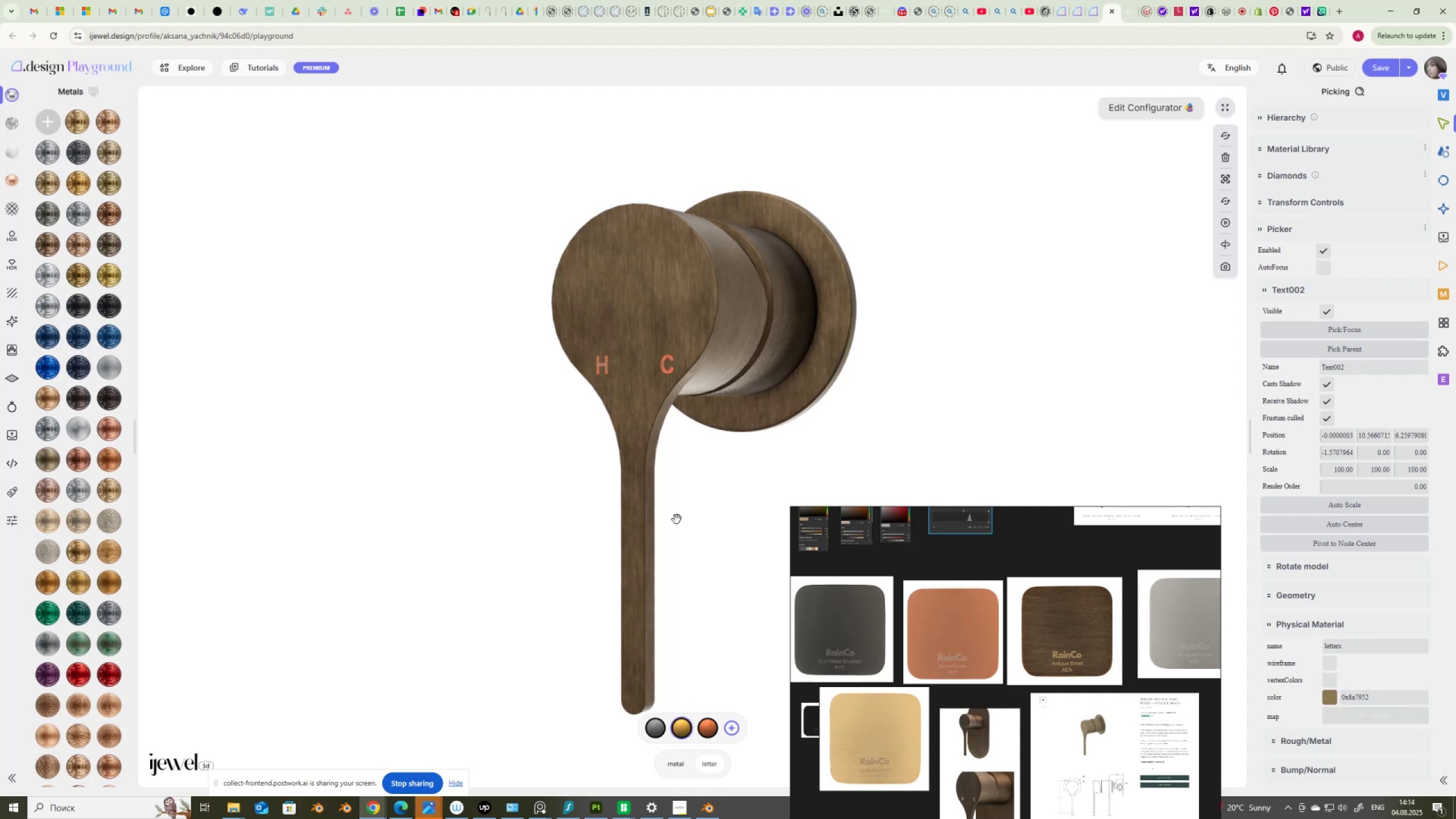 
left_click([686, 512])
 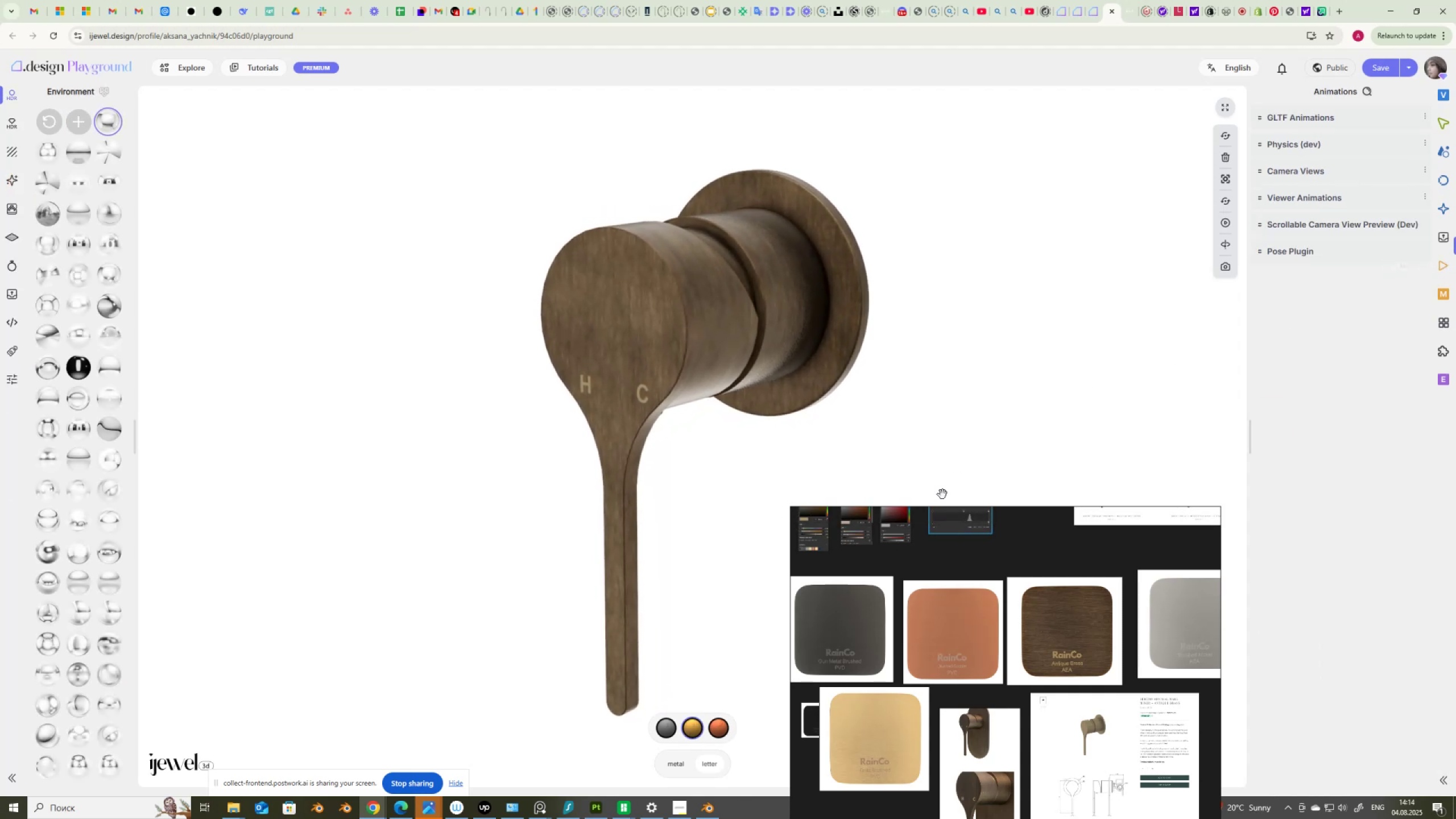 
wait(7.71)
 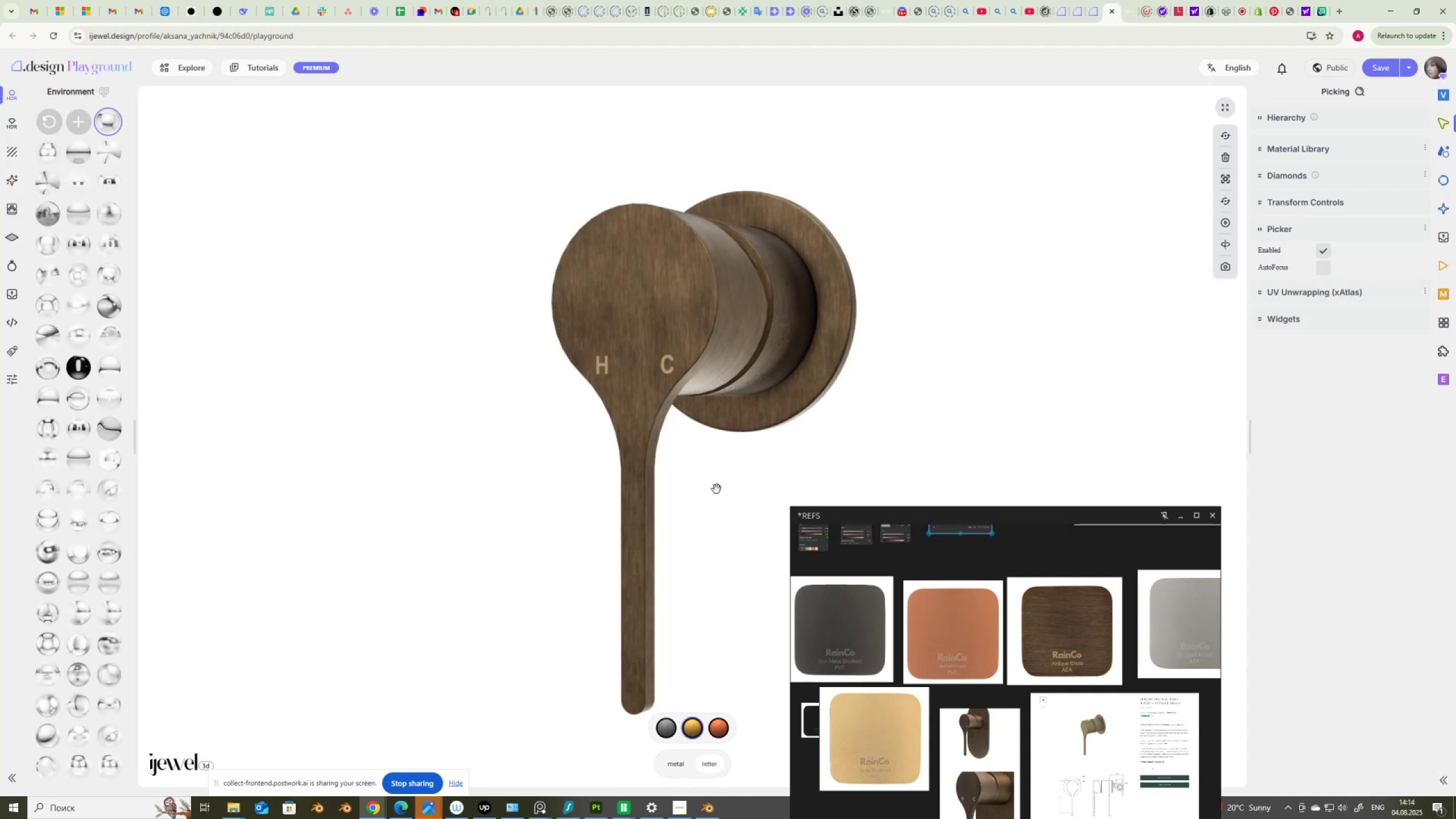 
left_click([1287, 167])
 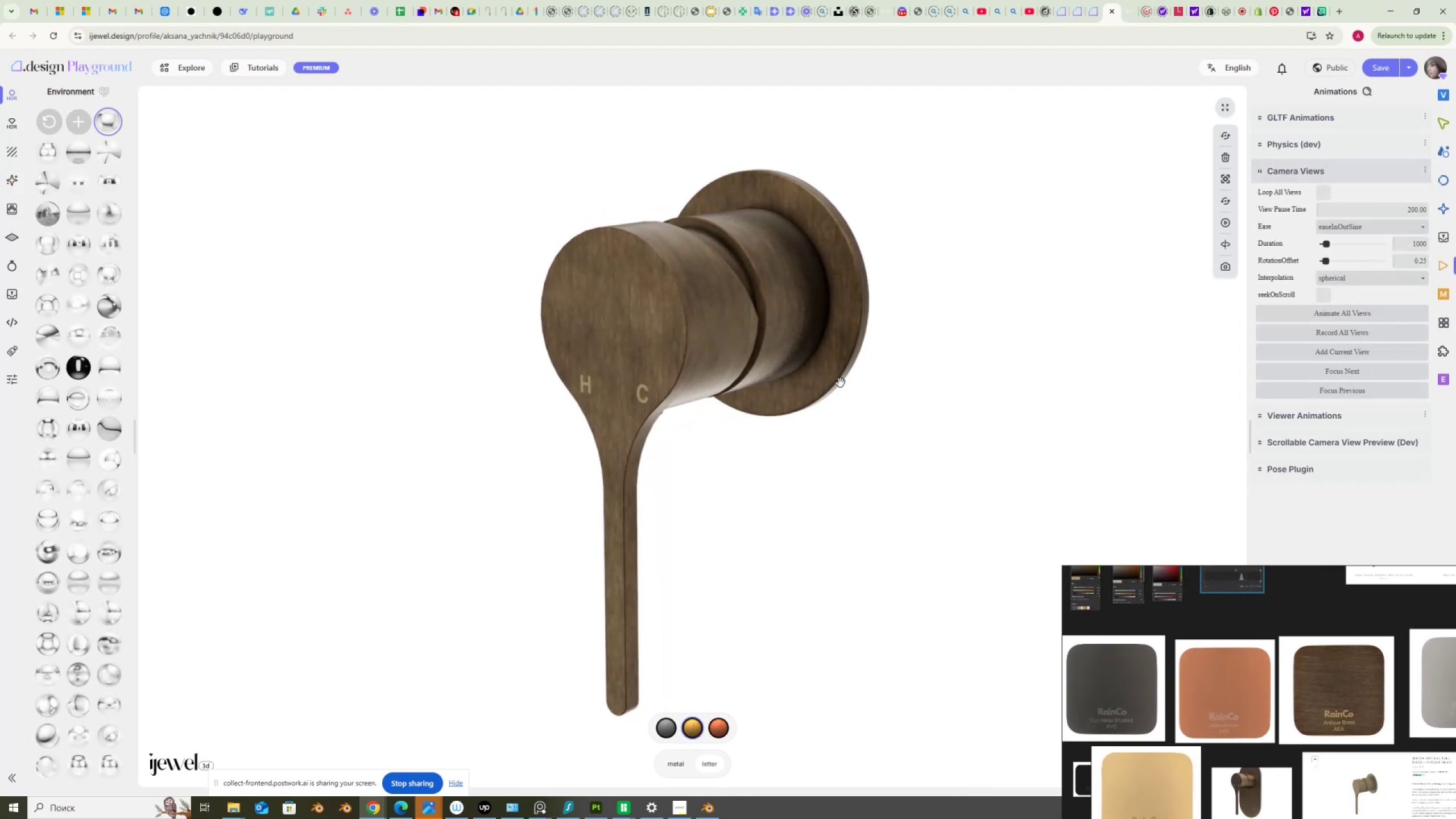 
scroll: coordinate [863, 417], scroll_direction: down, amount: 2.0
 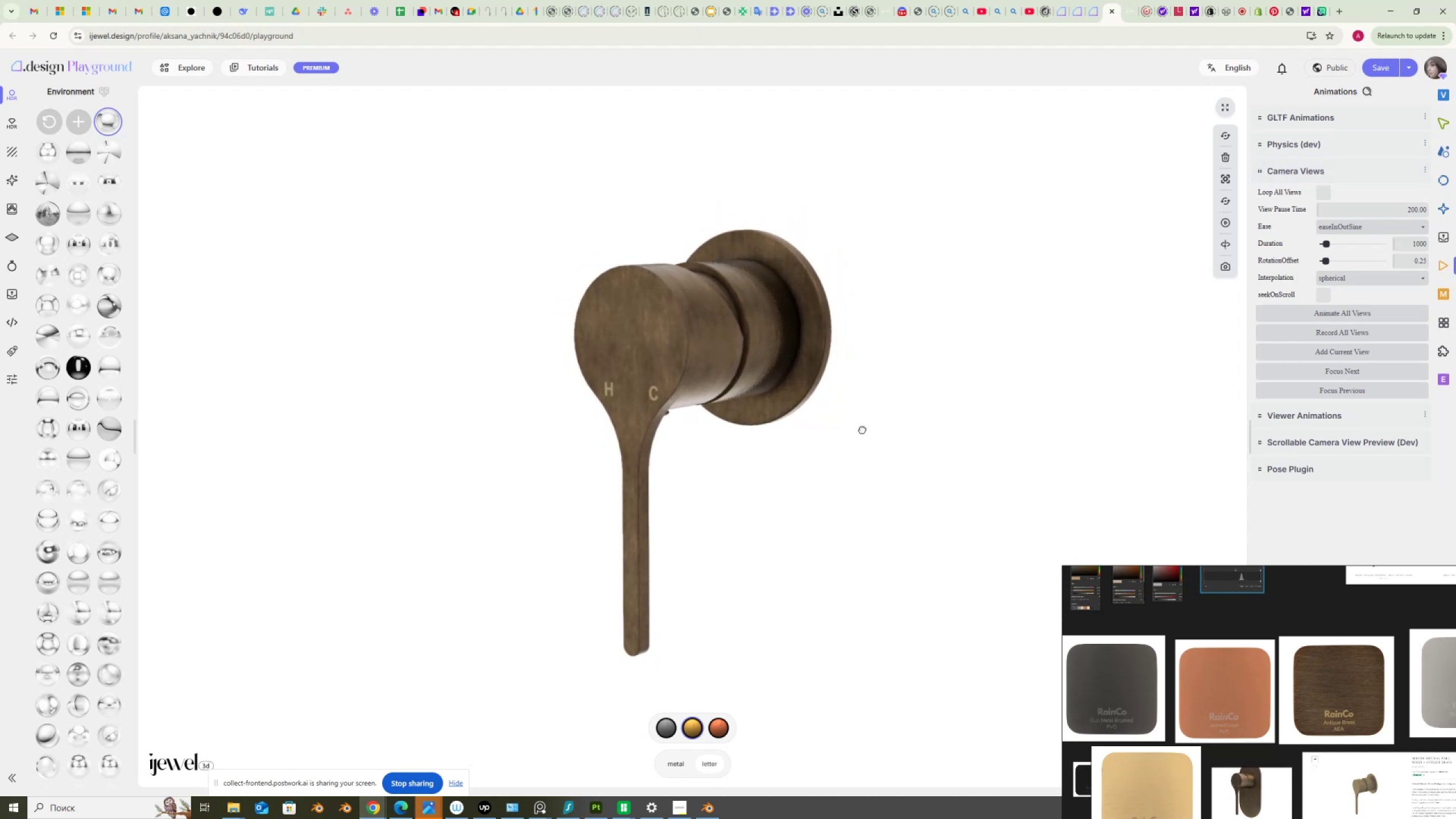 
scroll: coordinate [863, 429], scroll_direction: up, amount: 1.0
 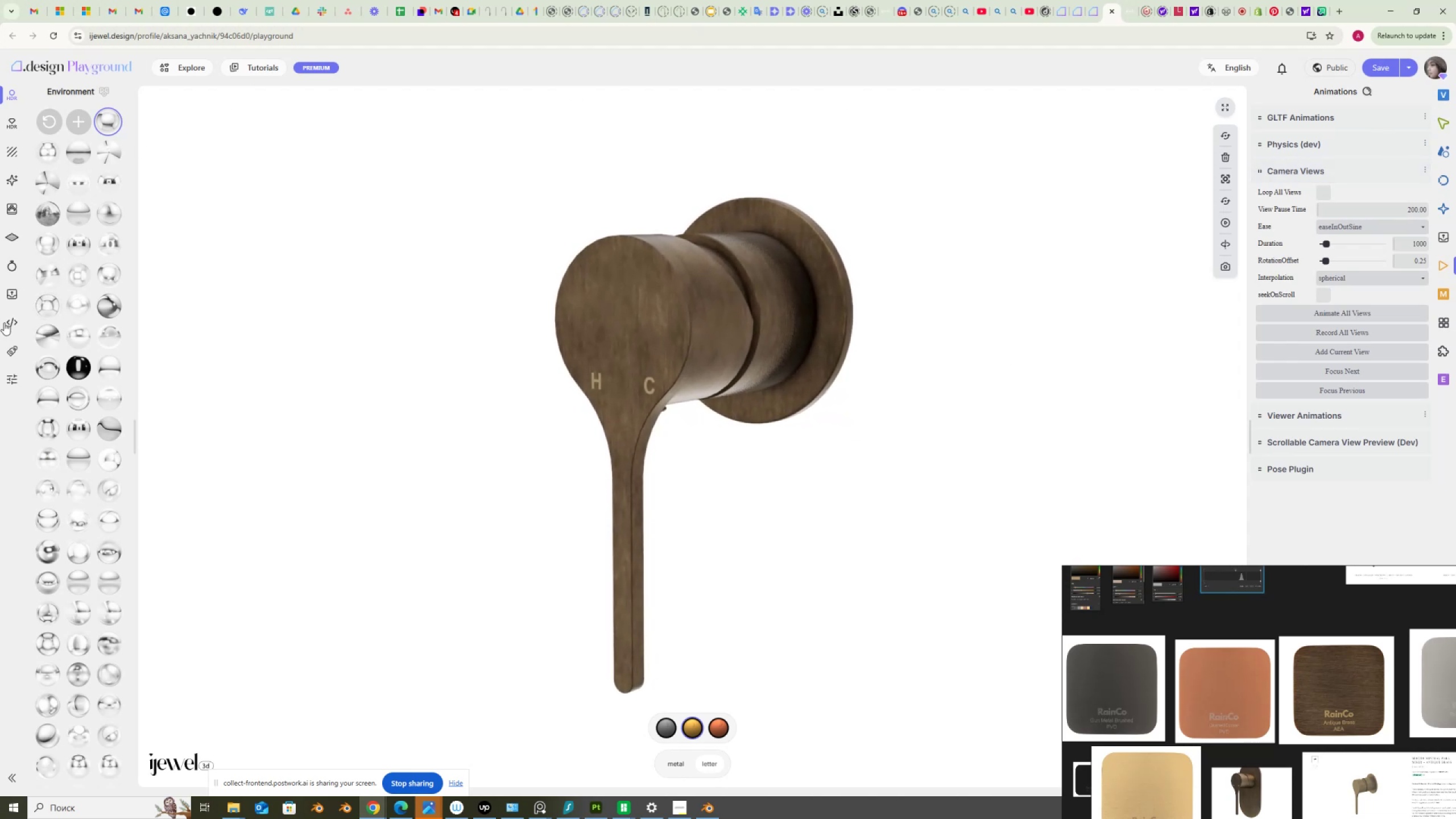 
left_click([9, 323])
 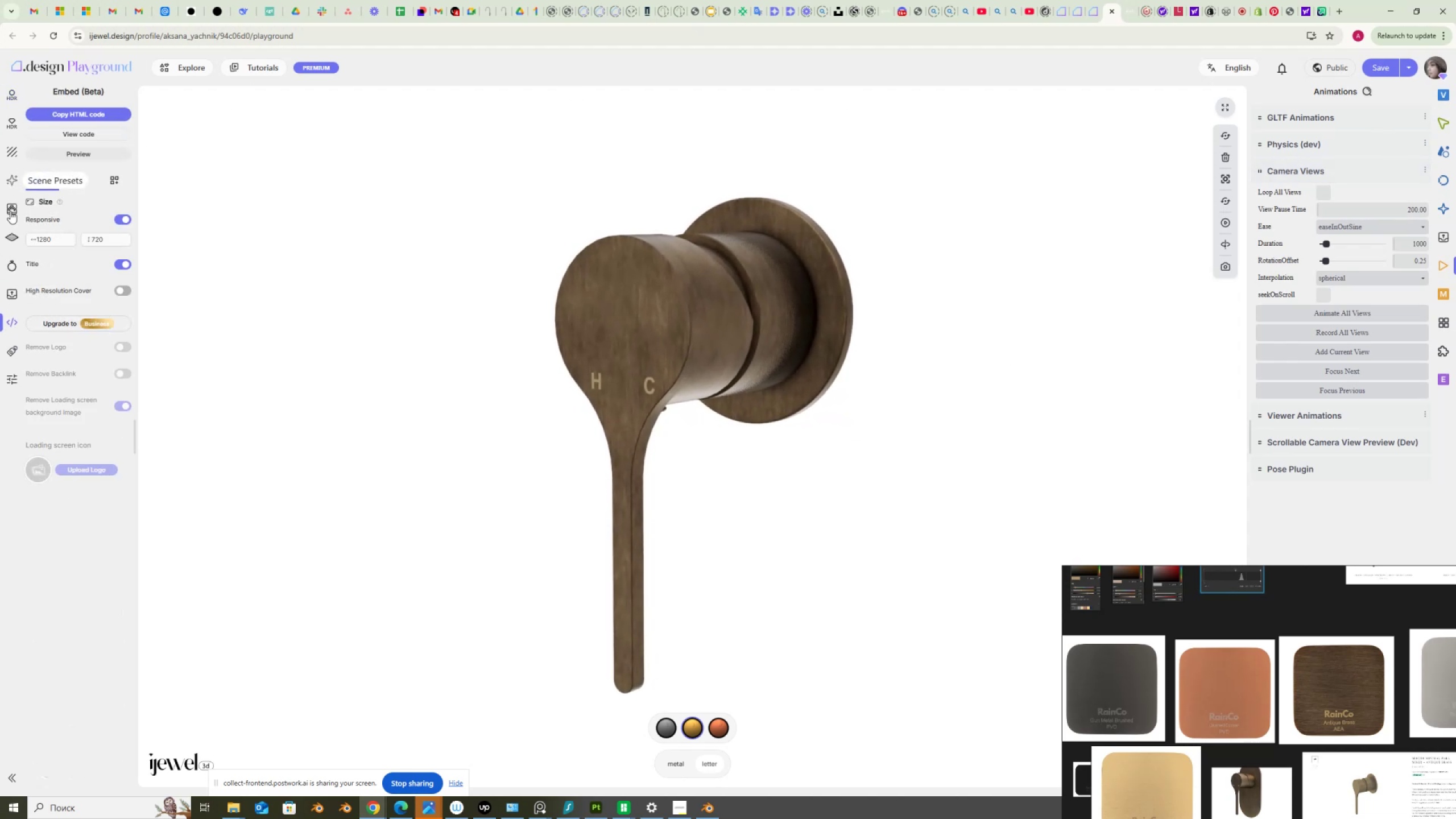 
mouse_move([23, 275])
 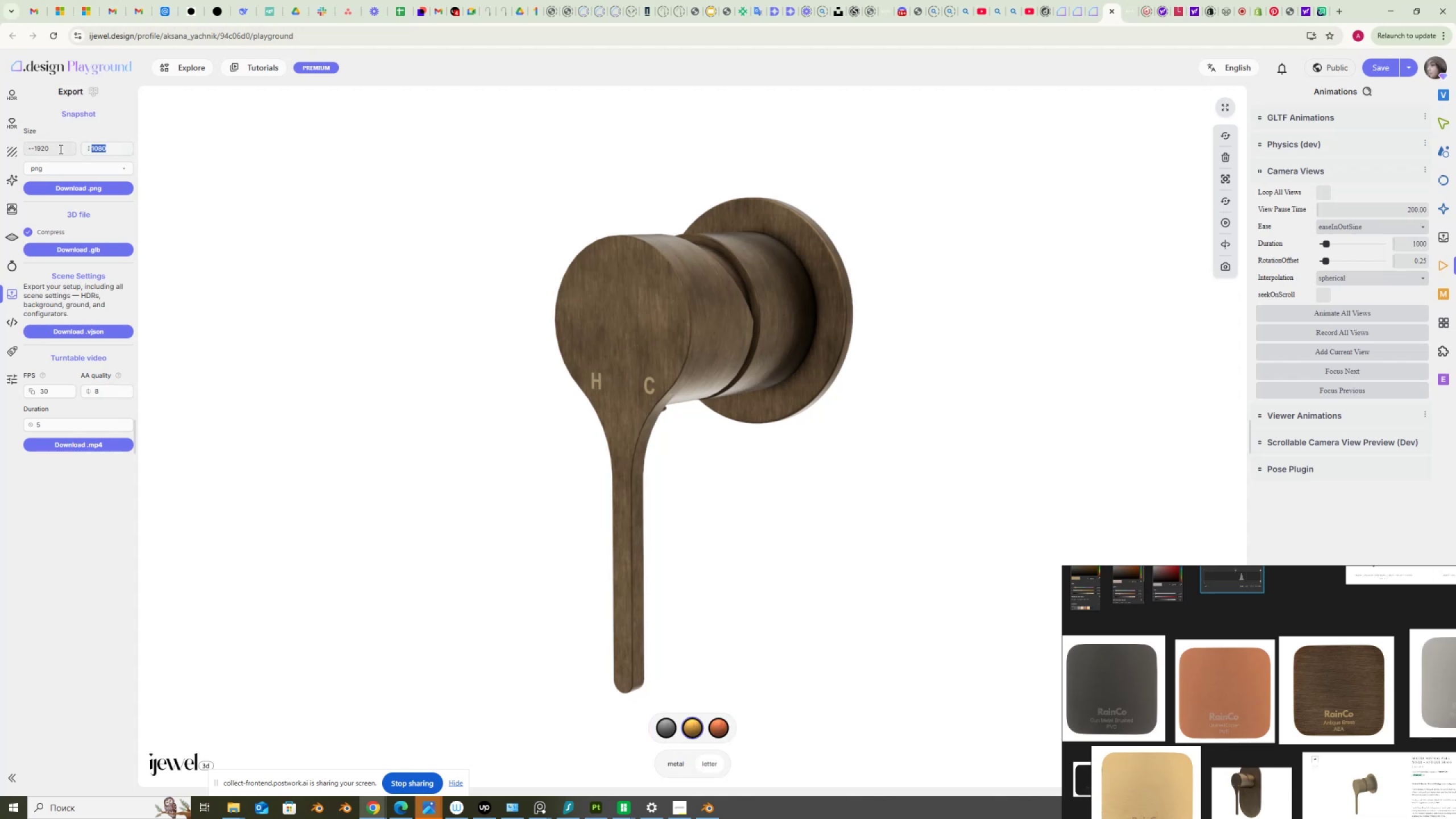 
key(Numpad2)
 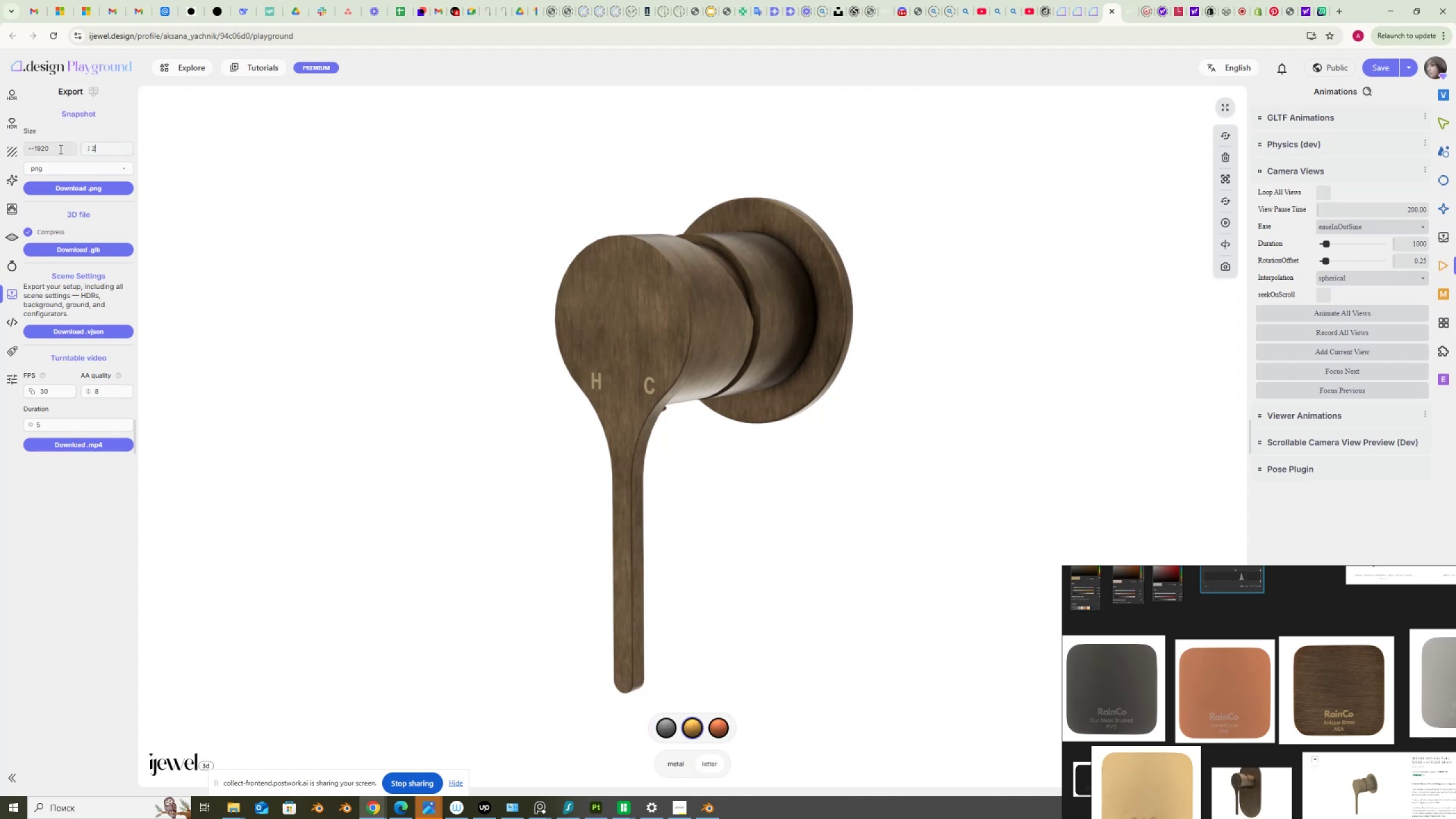 
key(Numpad8)
 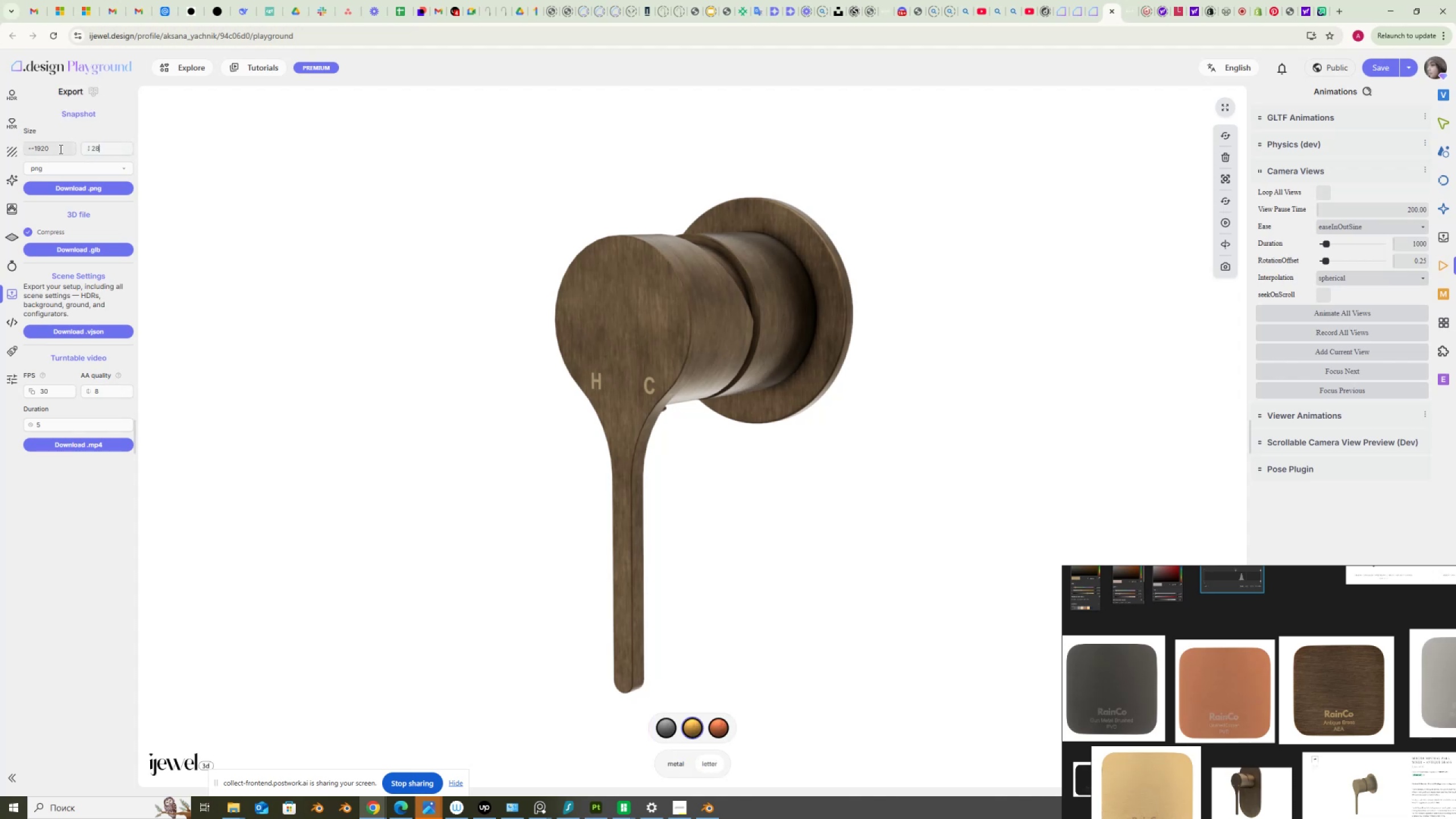 
key(Numpad0)
 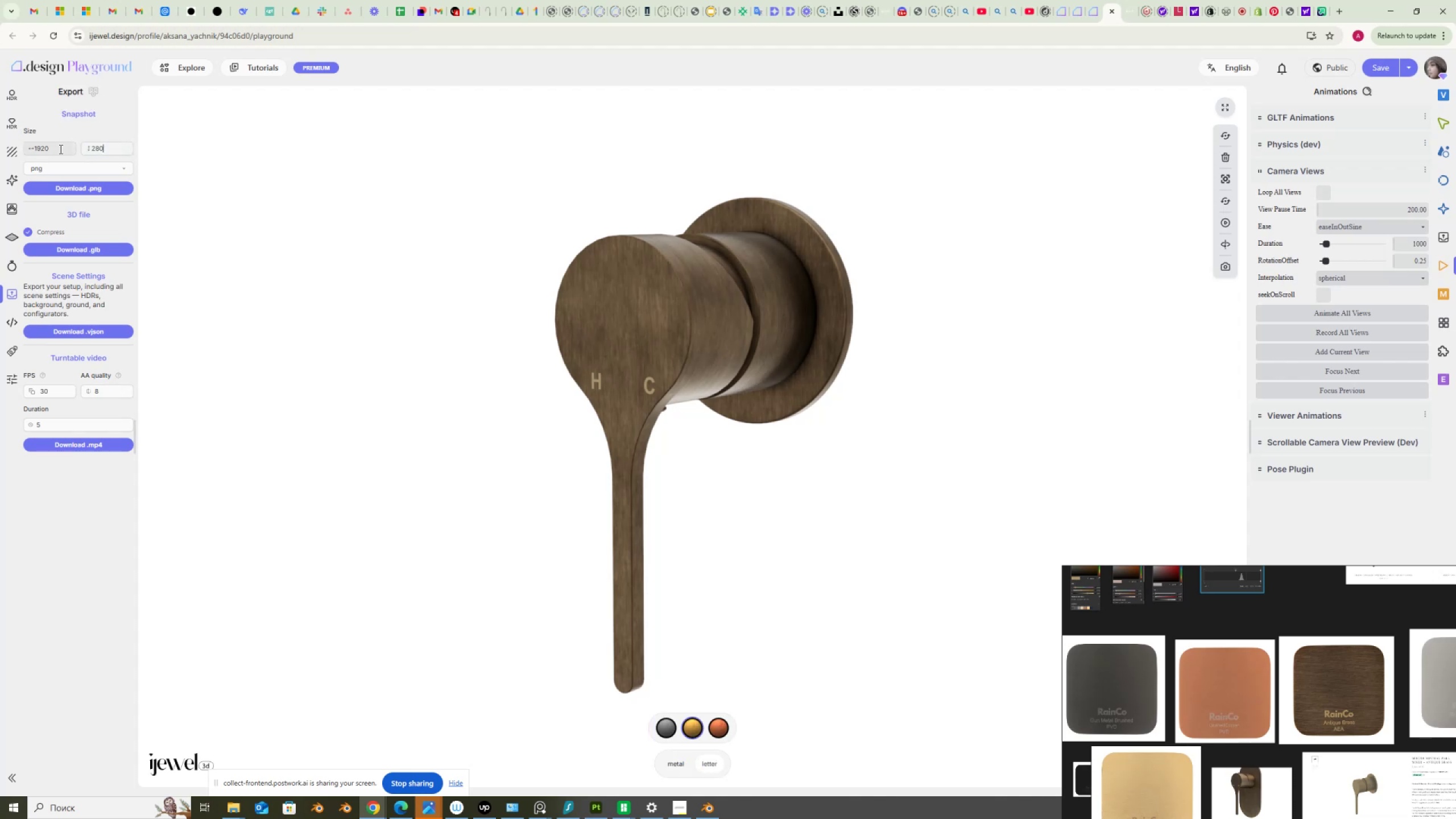 
key(Numpad0)
 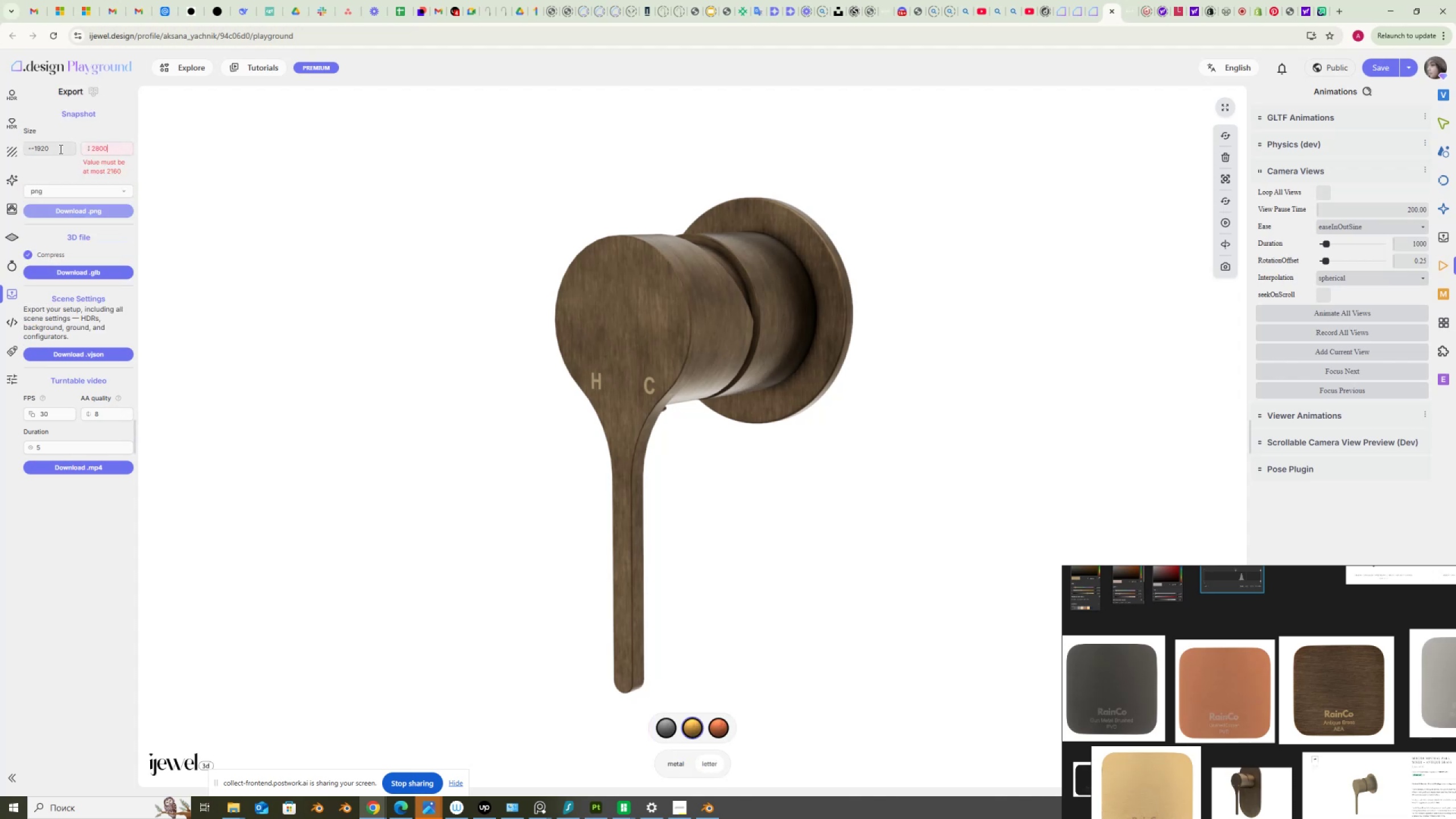 
key(NumpadEnter)
 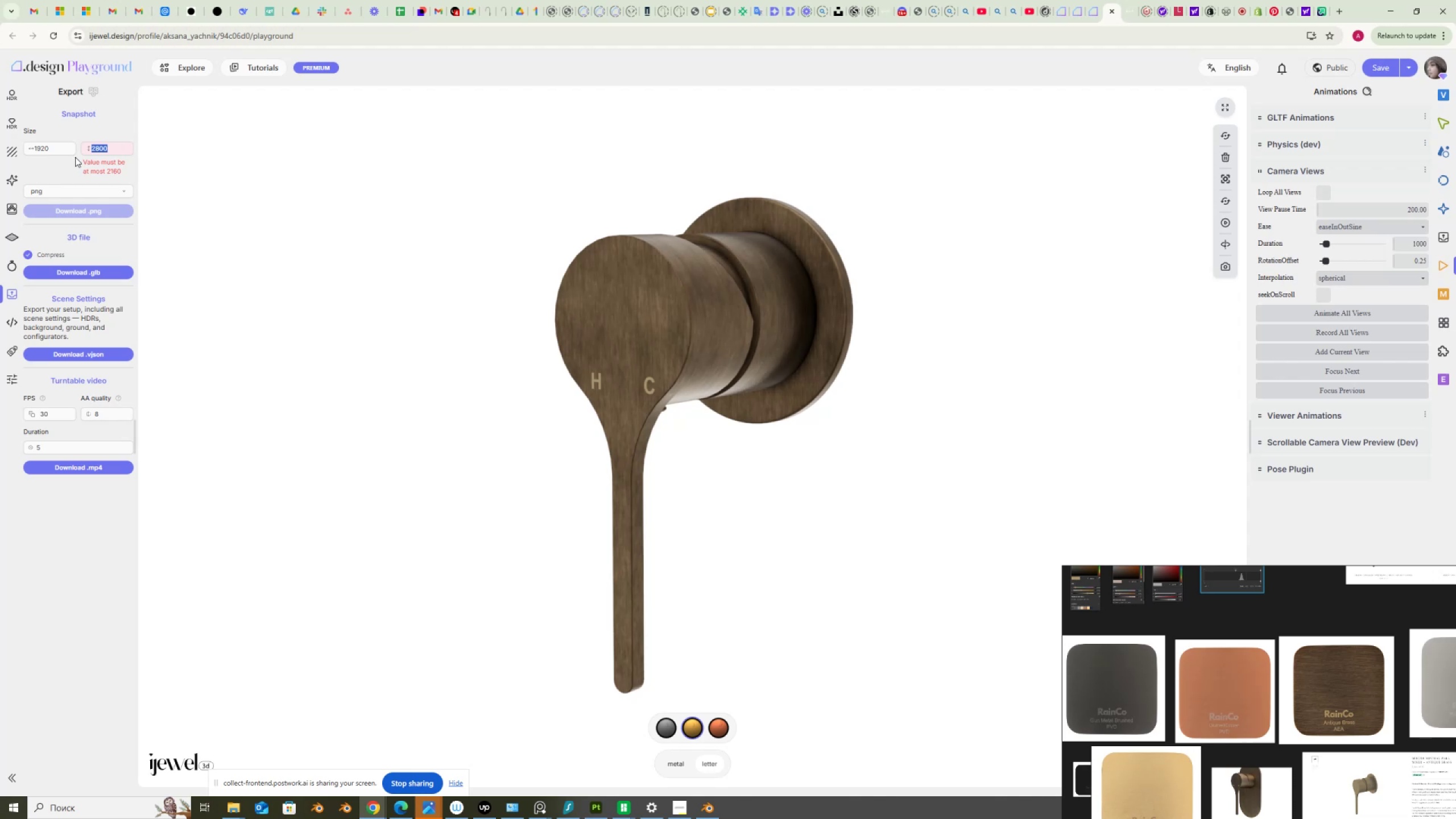 
wait(17.98)
 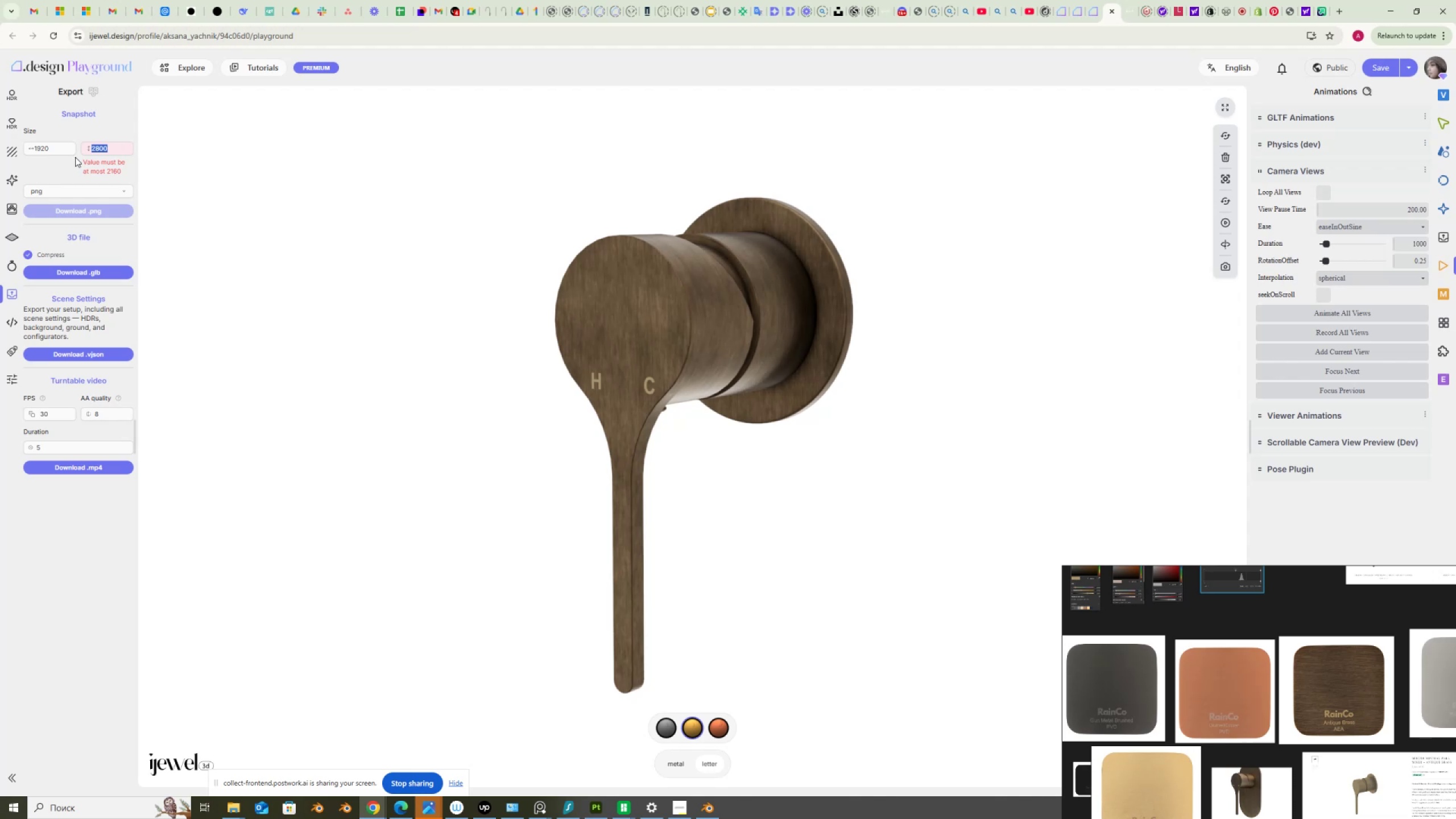 
key(Numpad1)
 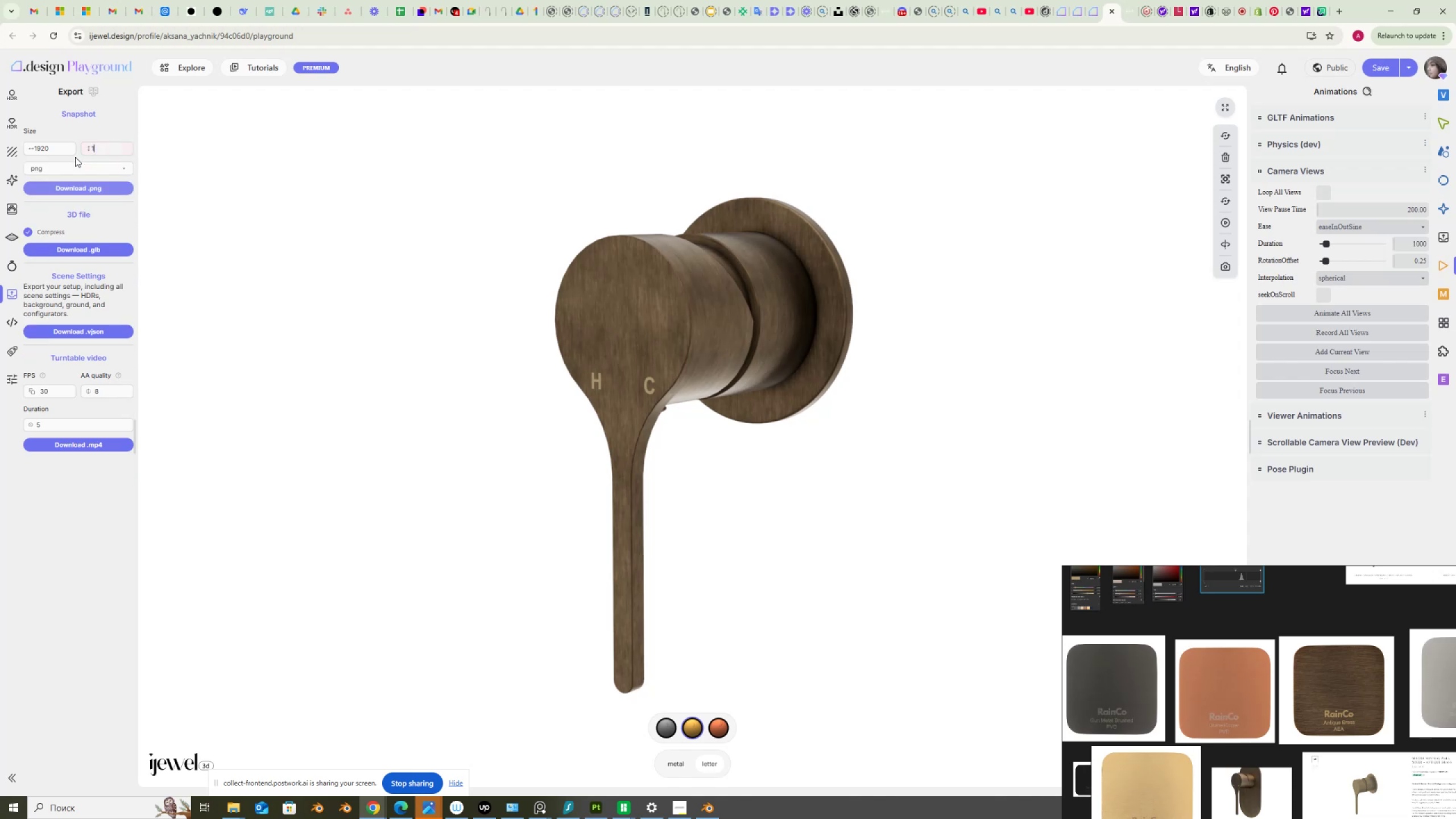 
key(Numpad4)
 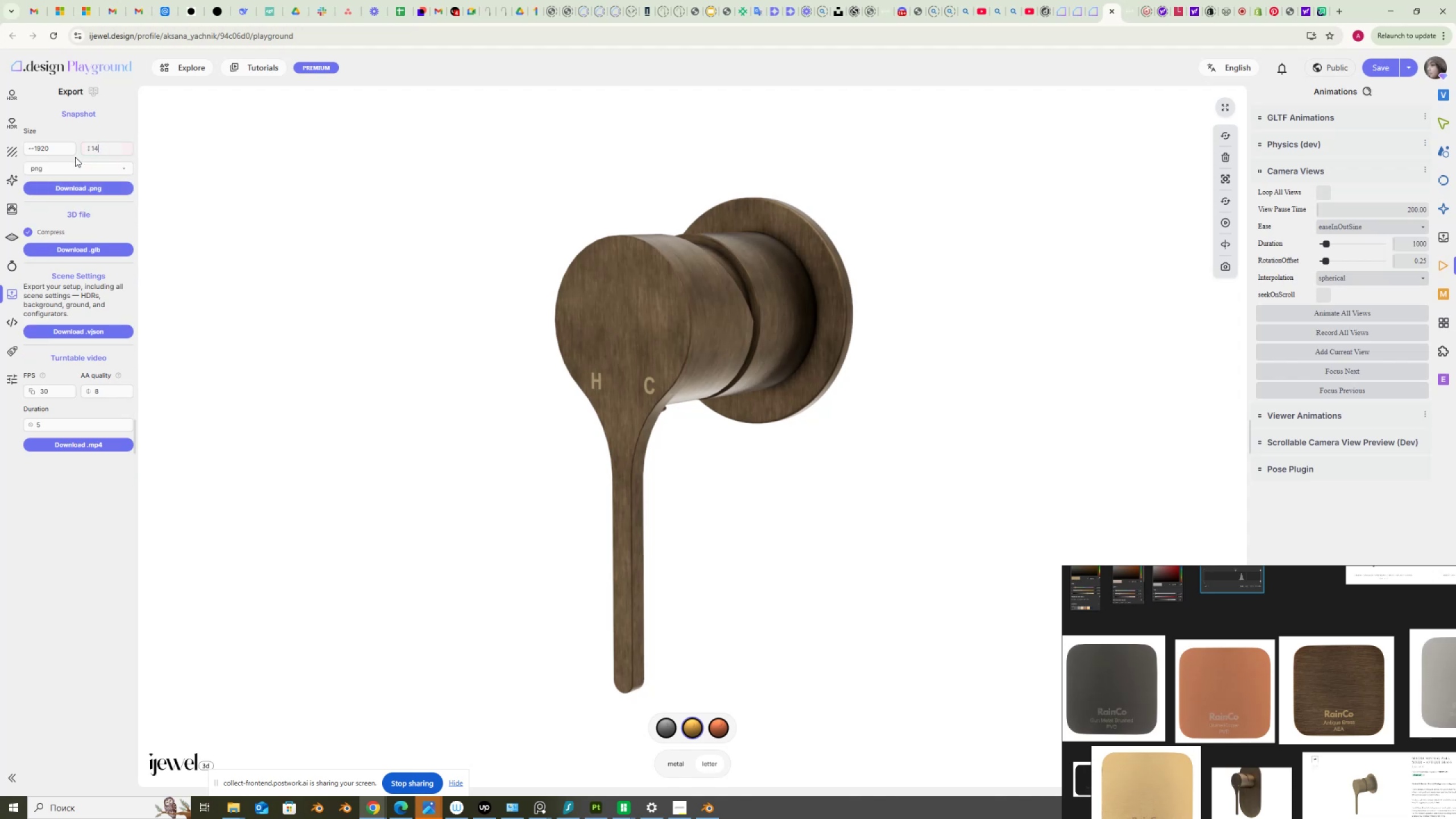 
key(Numpad0)
 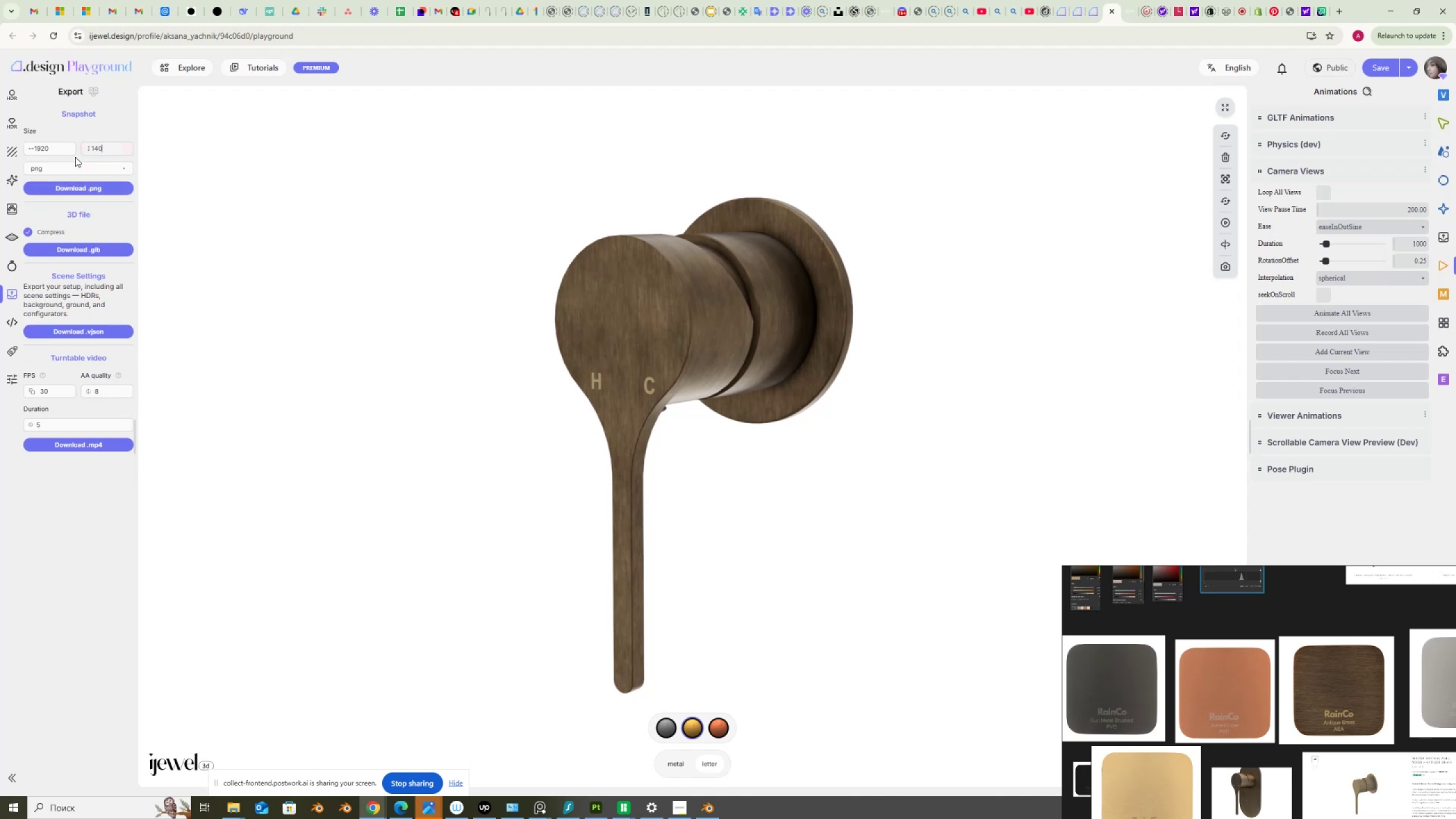 
key(Numpad0)
 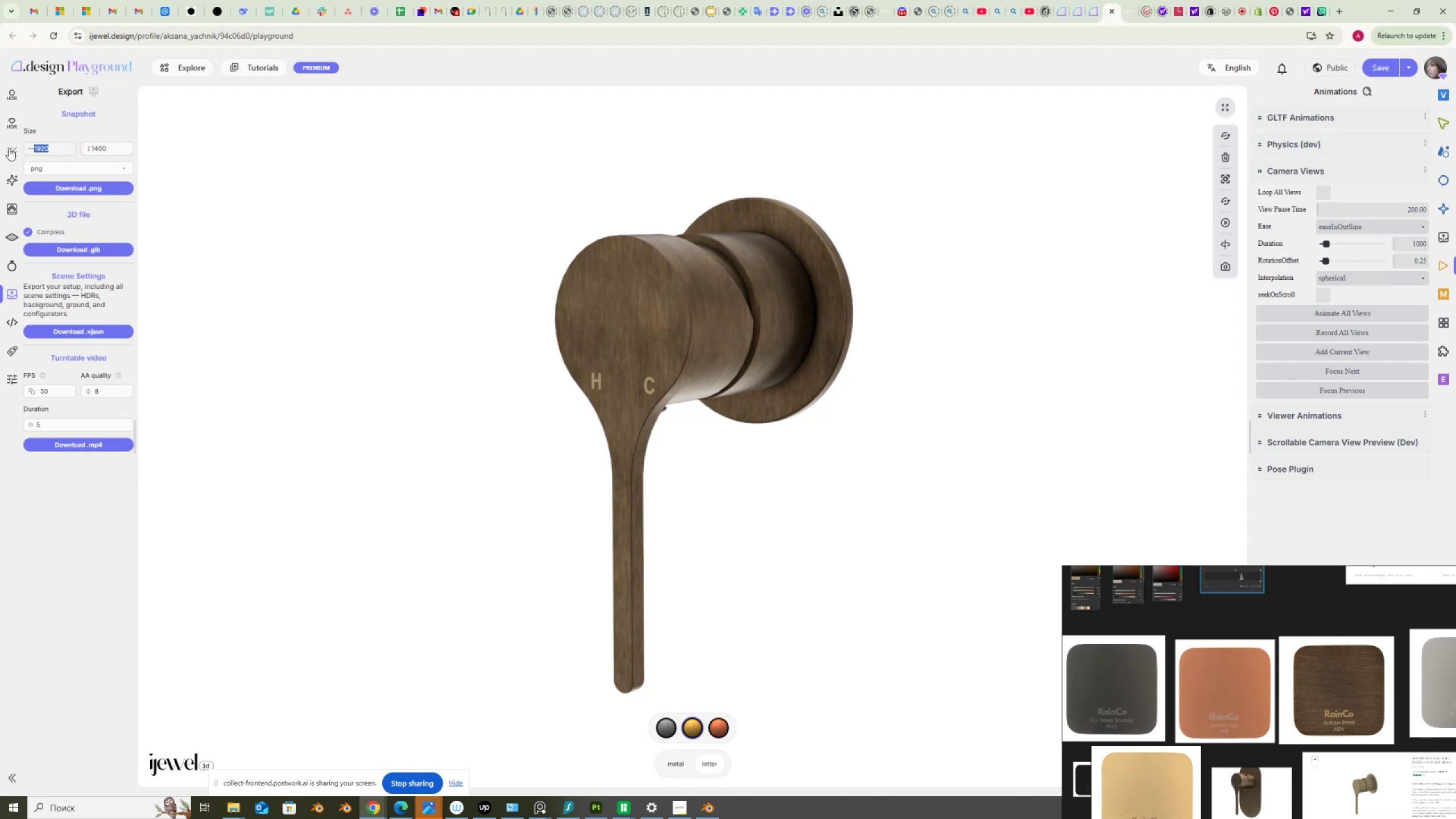 
key(Numpad1)
 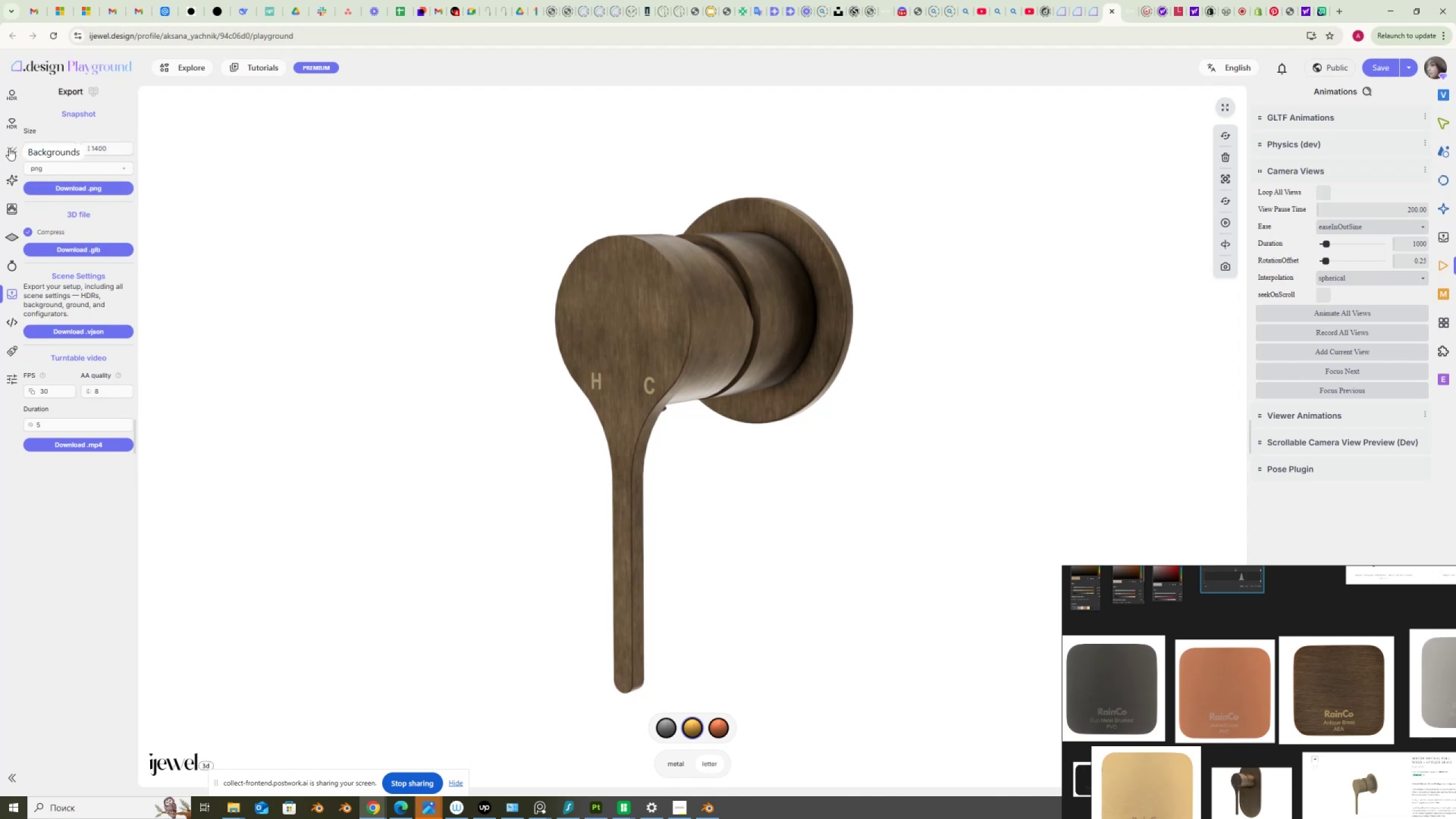 
key(Numpad4)
 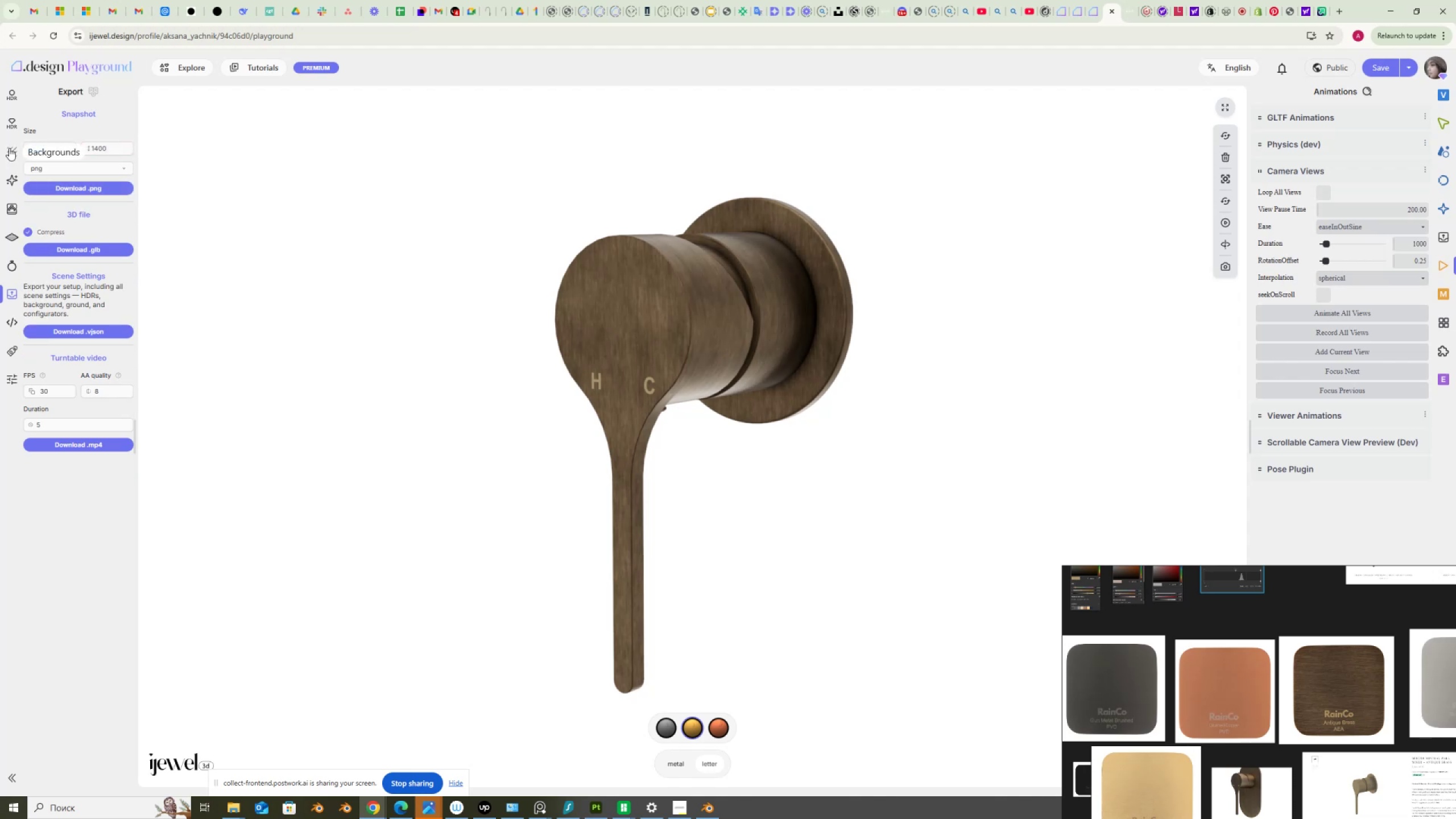 
key(Numpad0)
 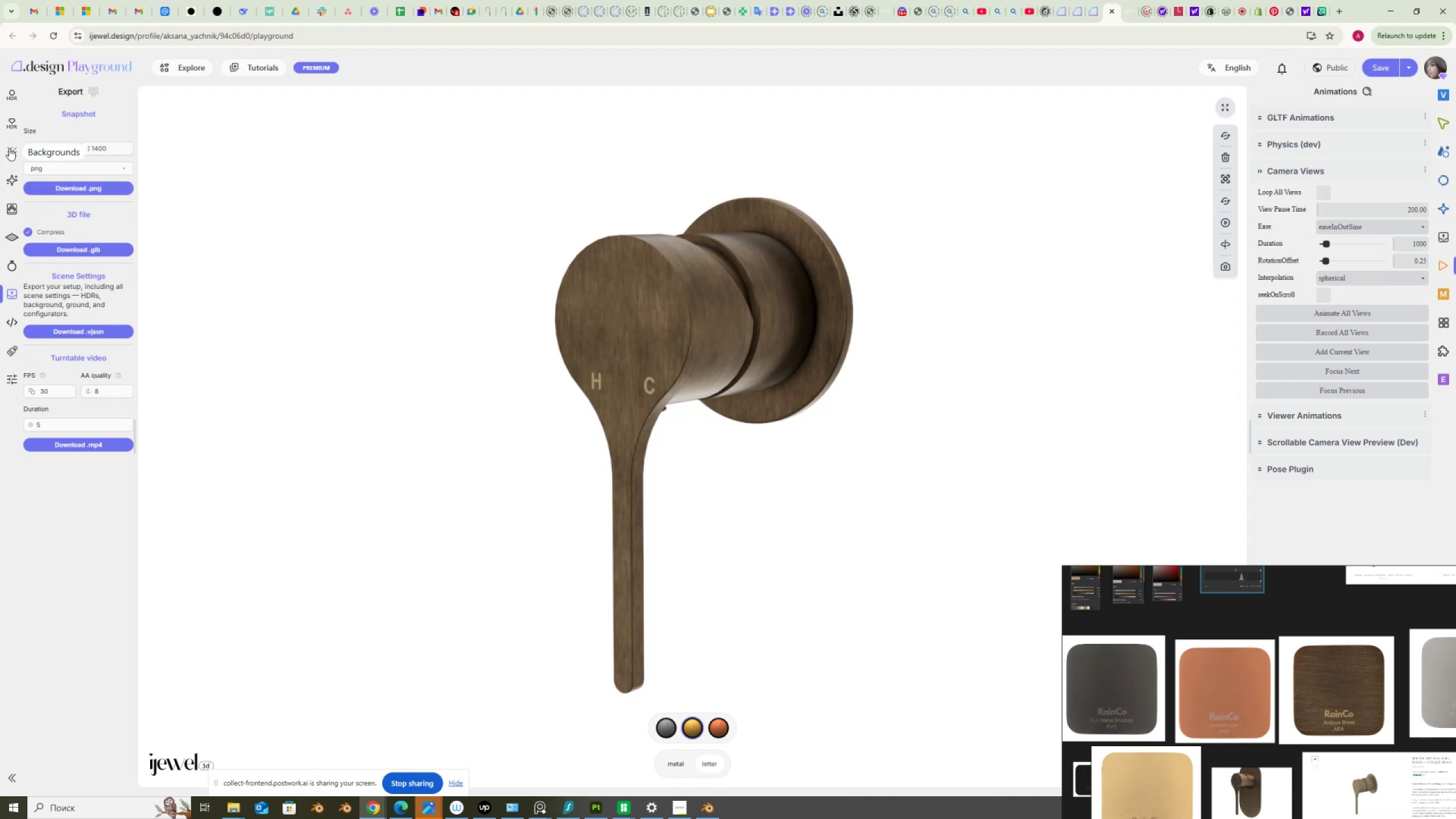 
key(Numpad0)
 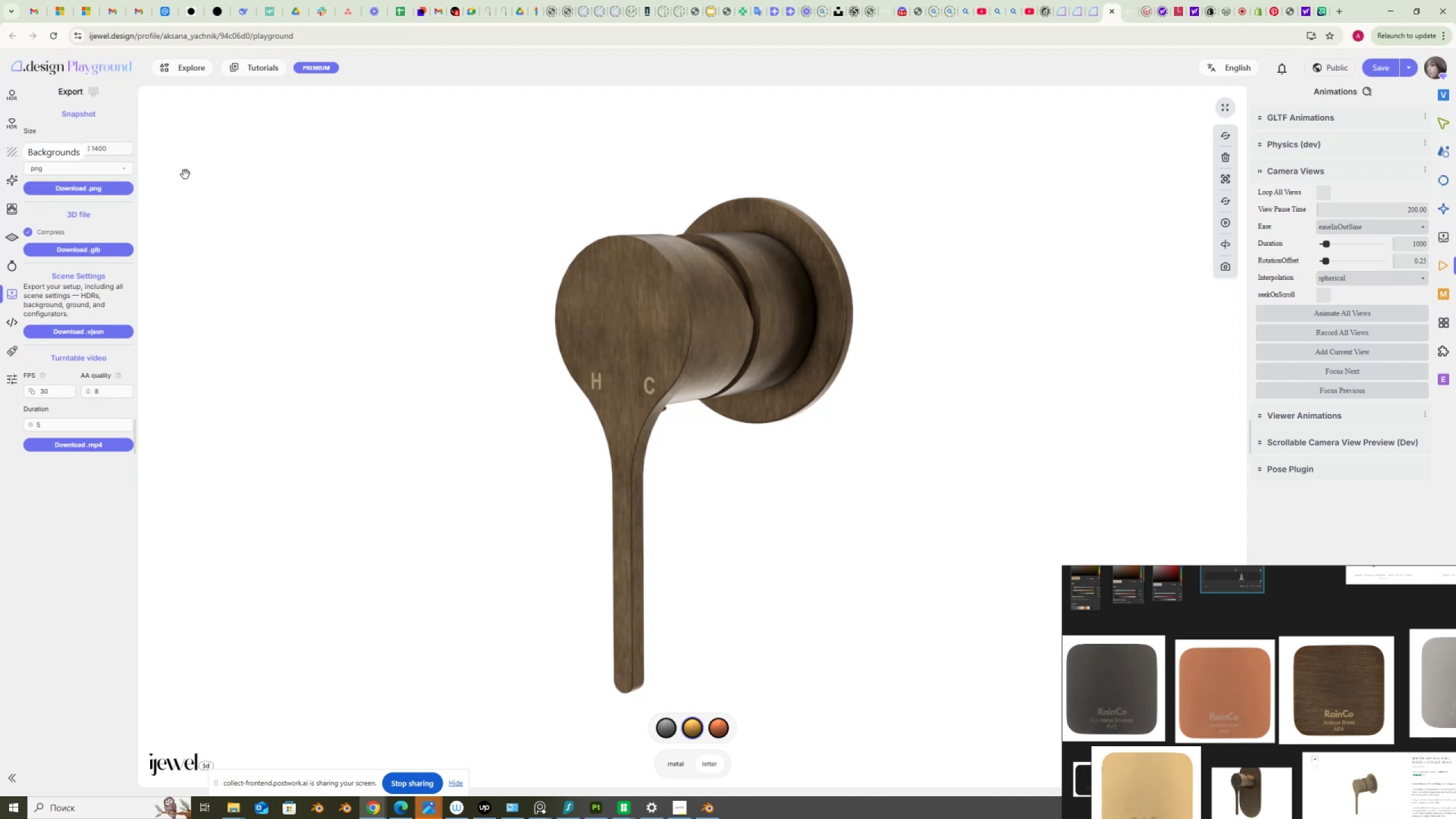 
left_click([191, 191])
 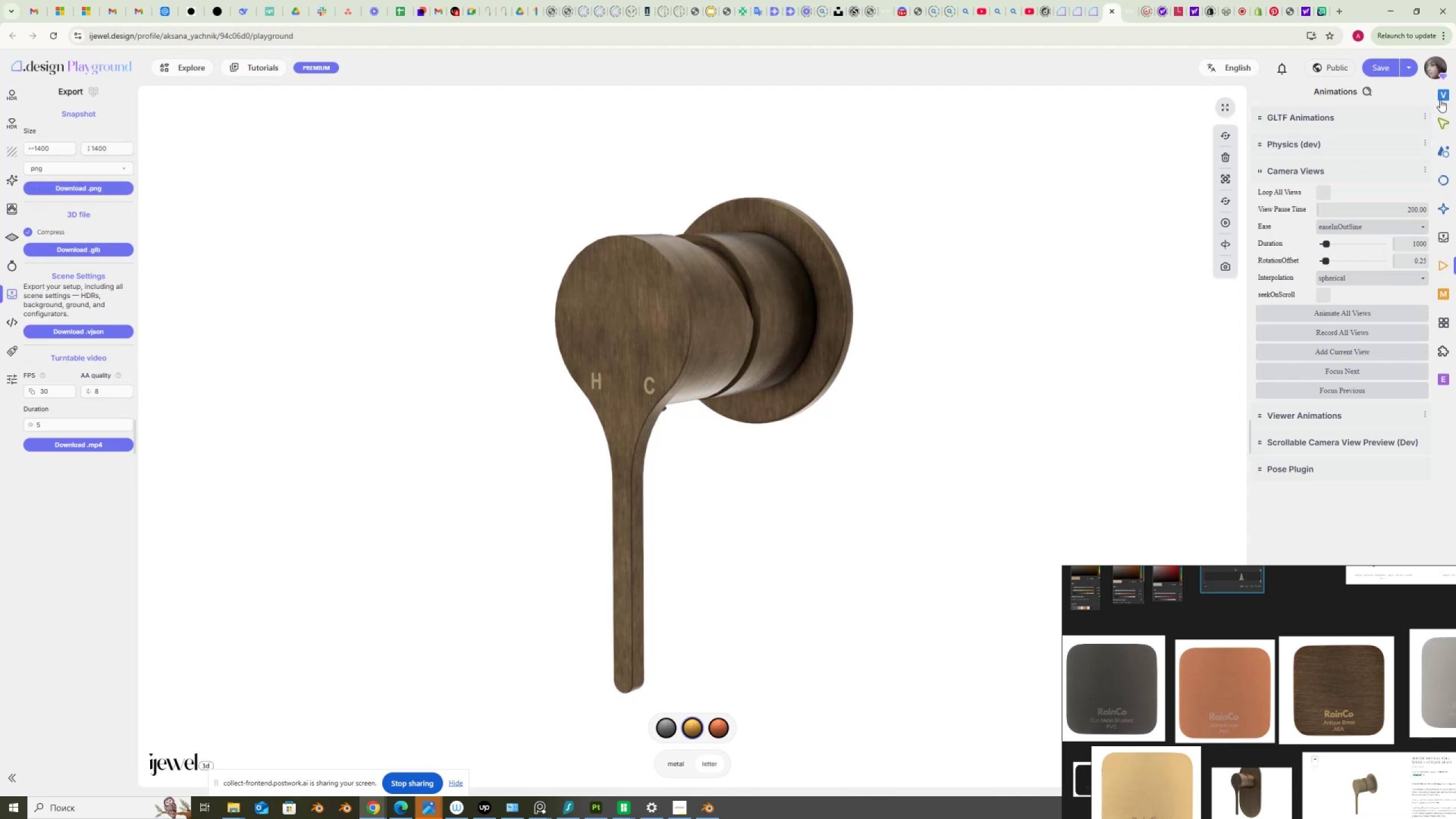 
left_click([1442, 96])
 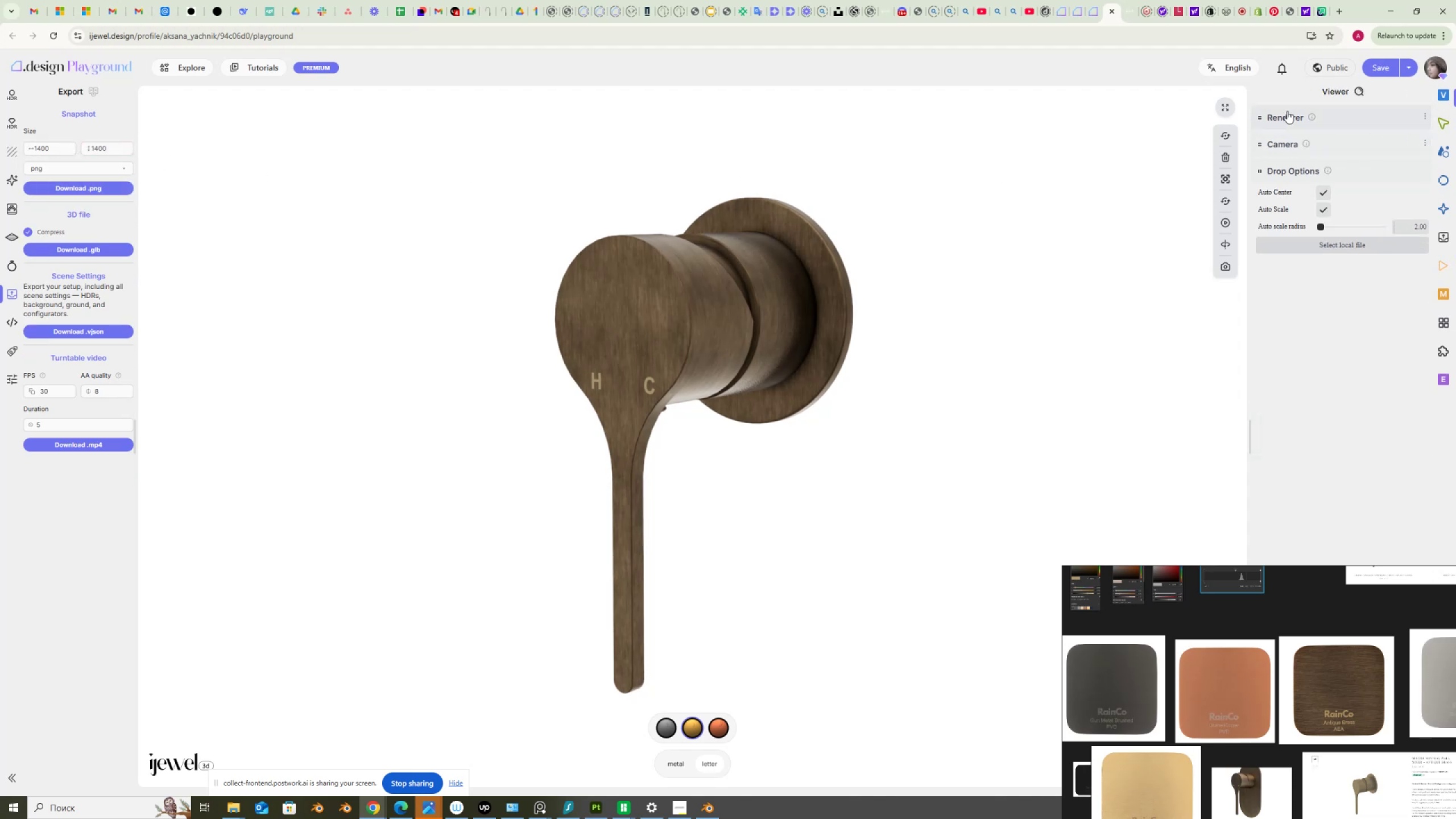 
left_click([1284, 111])
 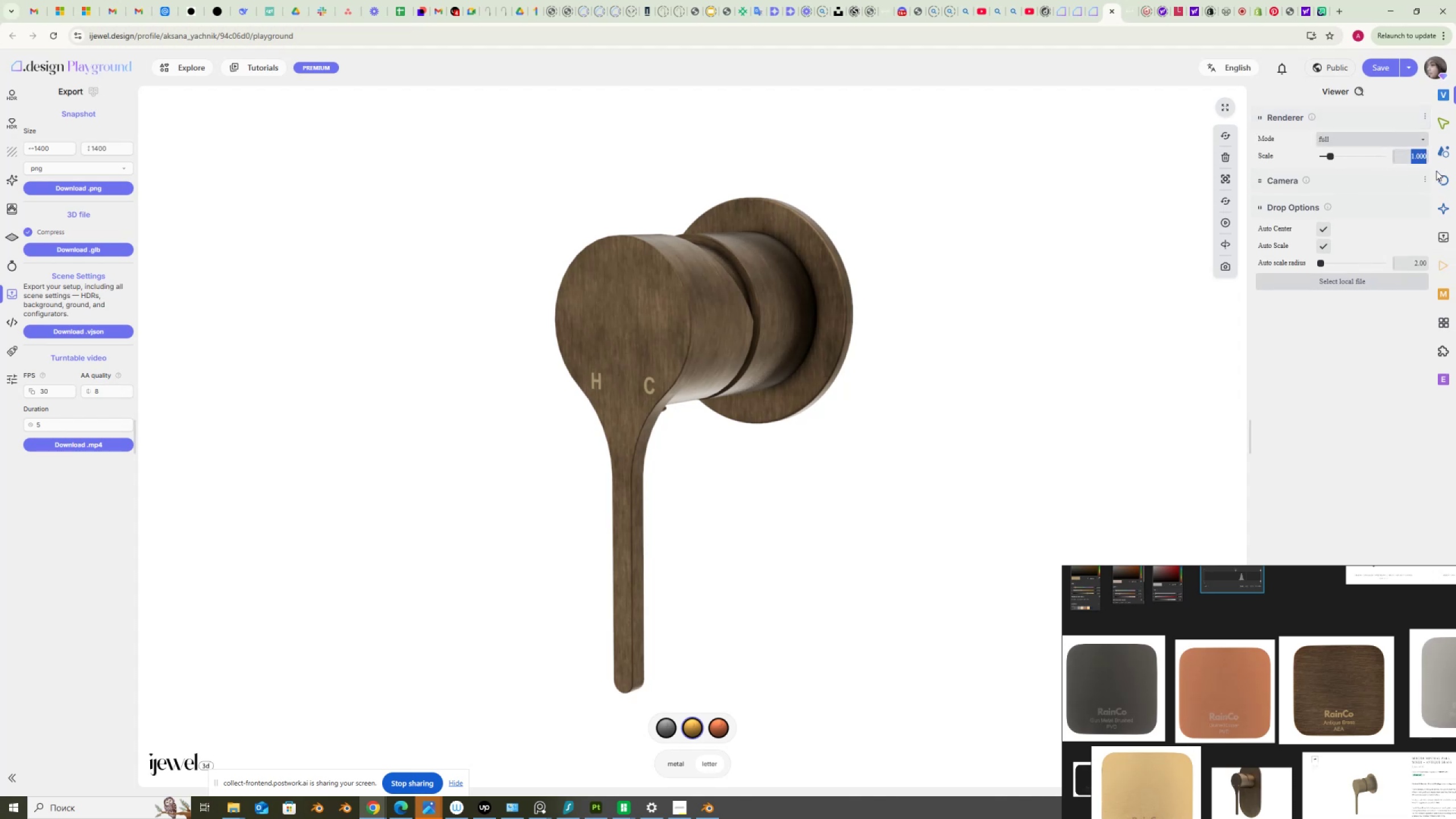 
key(Numpad2)
 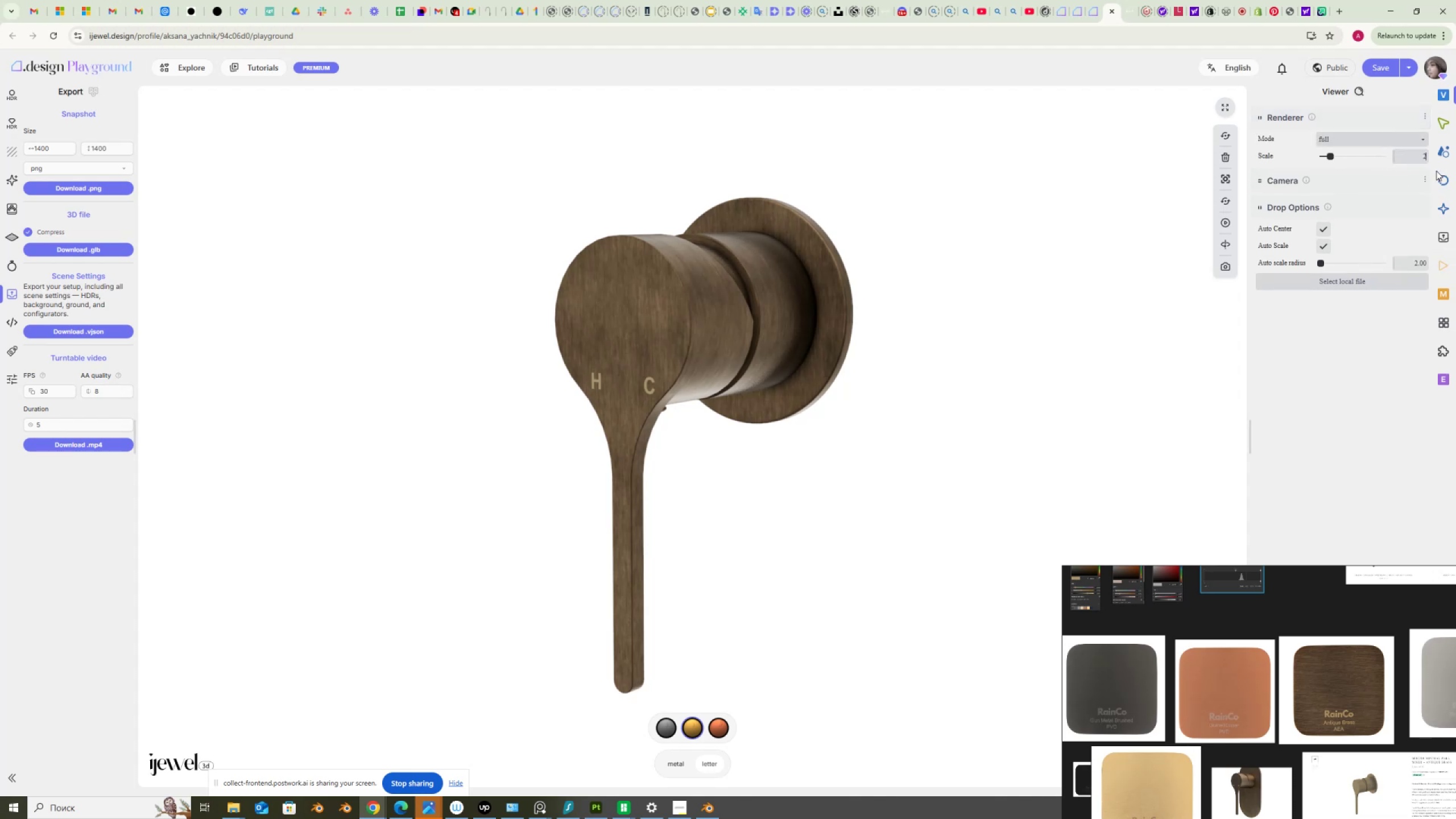 
key(NumpadEnter)
 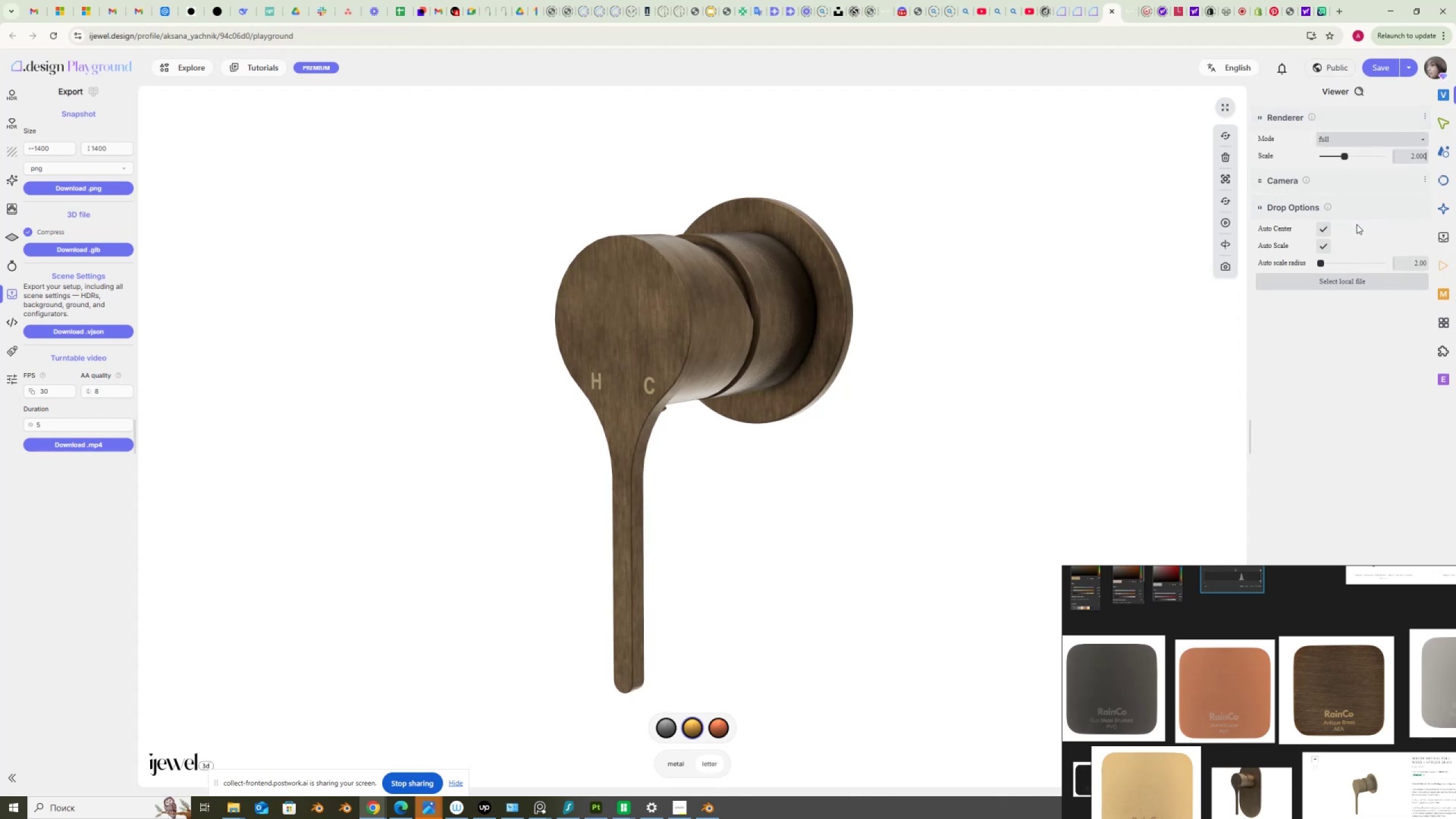 
left_click([1285, 181])
 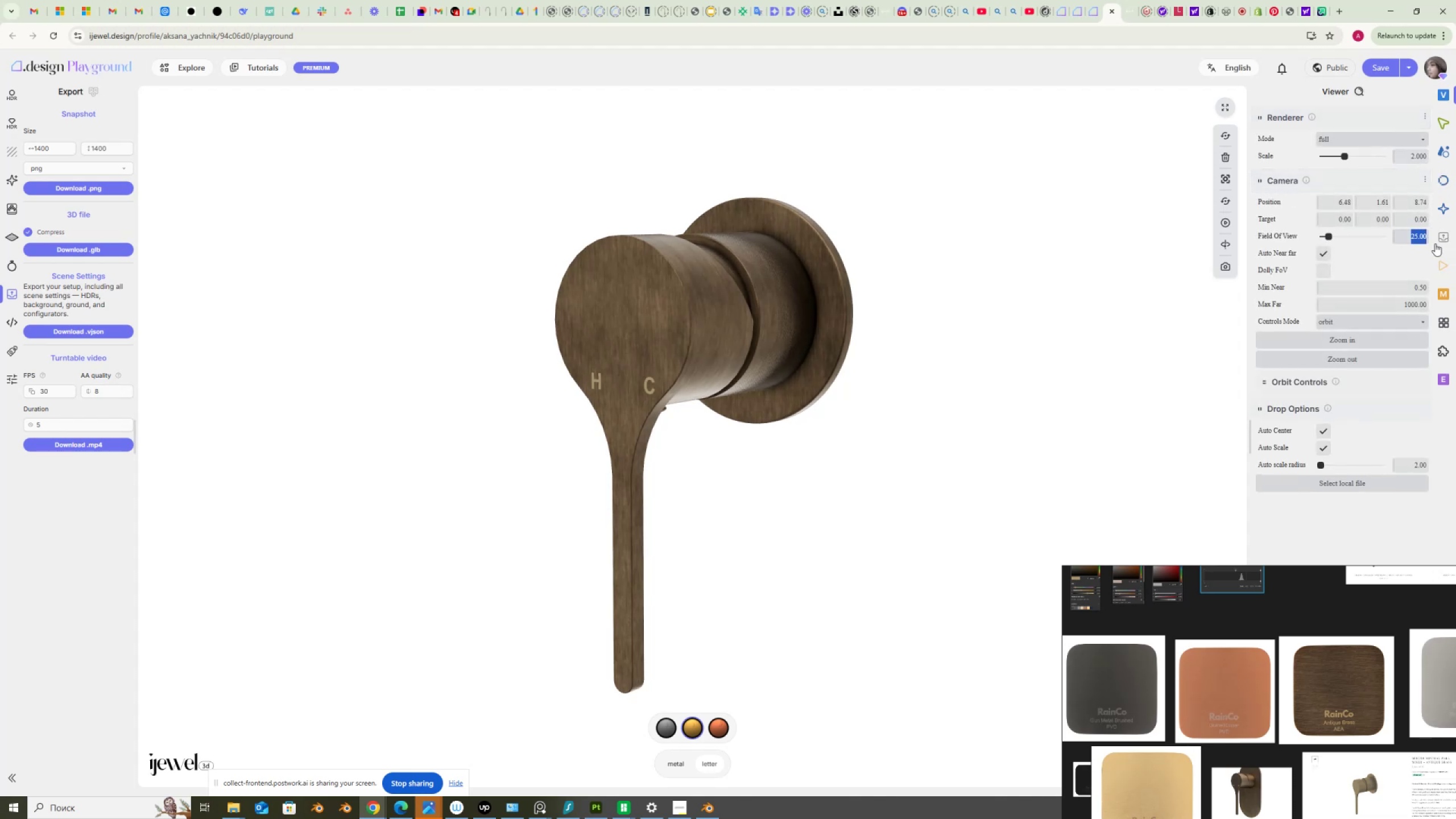 
key(Numpad1)
 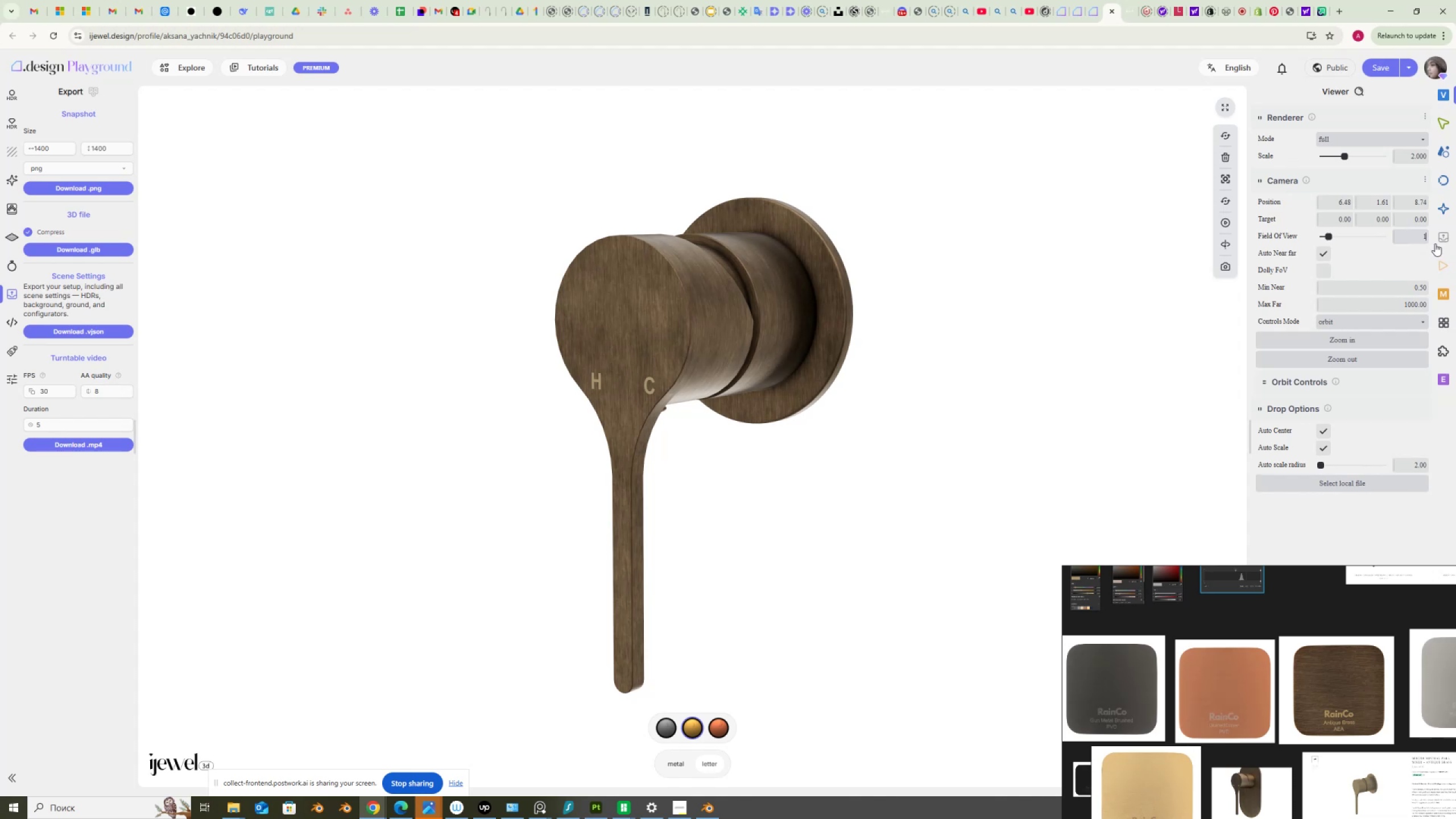 
key(Numpad5)
 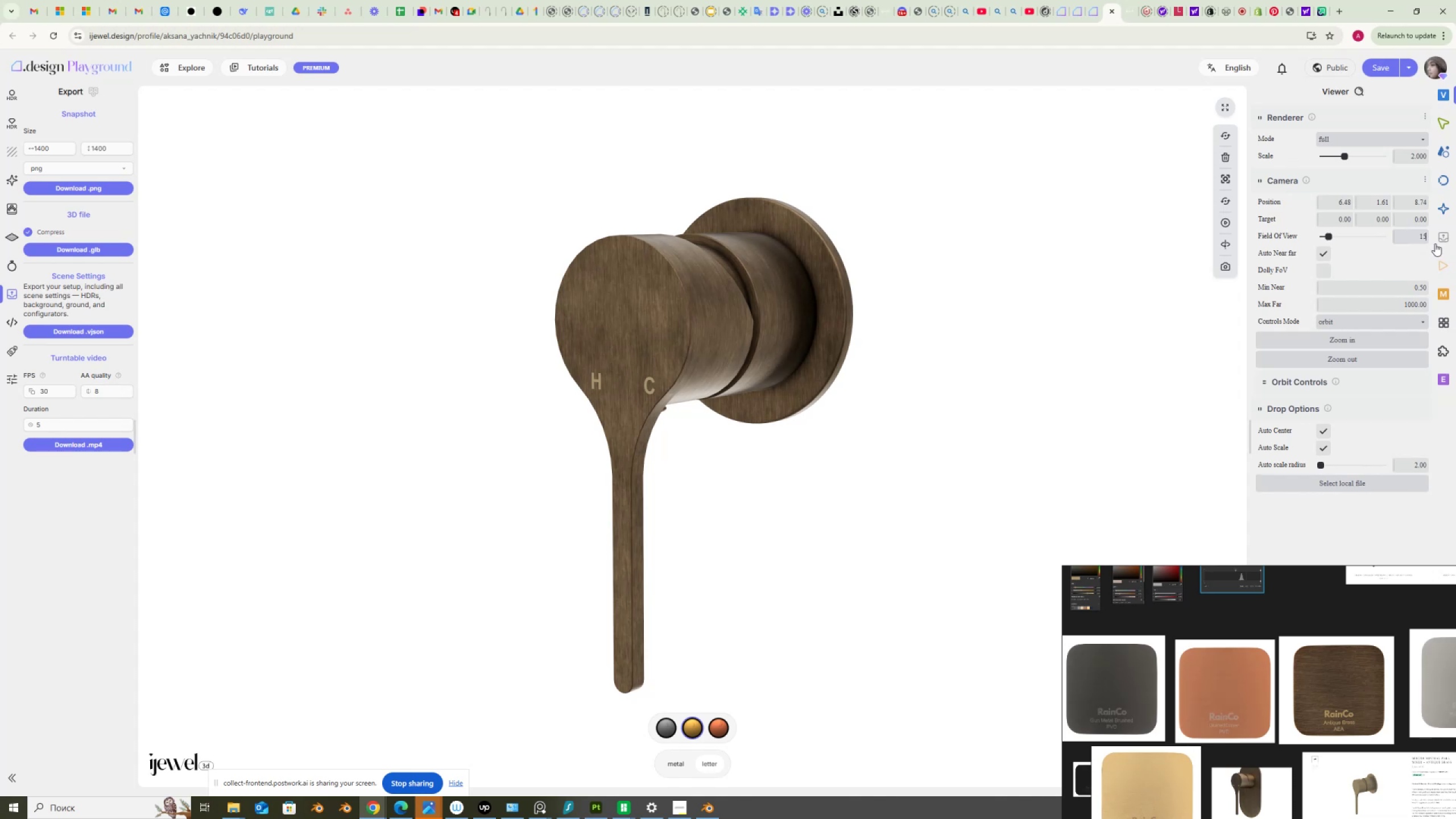 
key(NumpadEnter)
 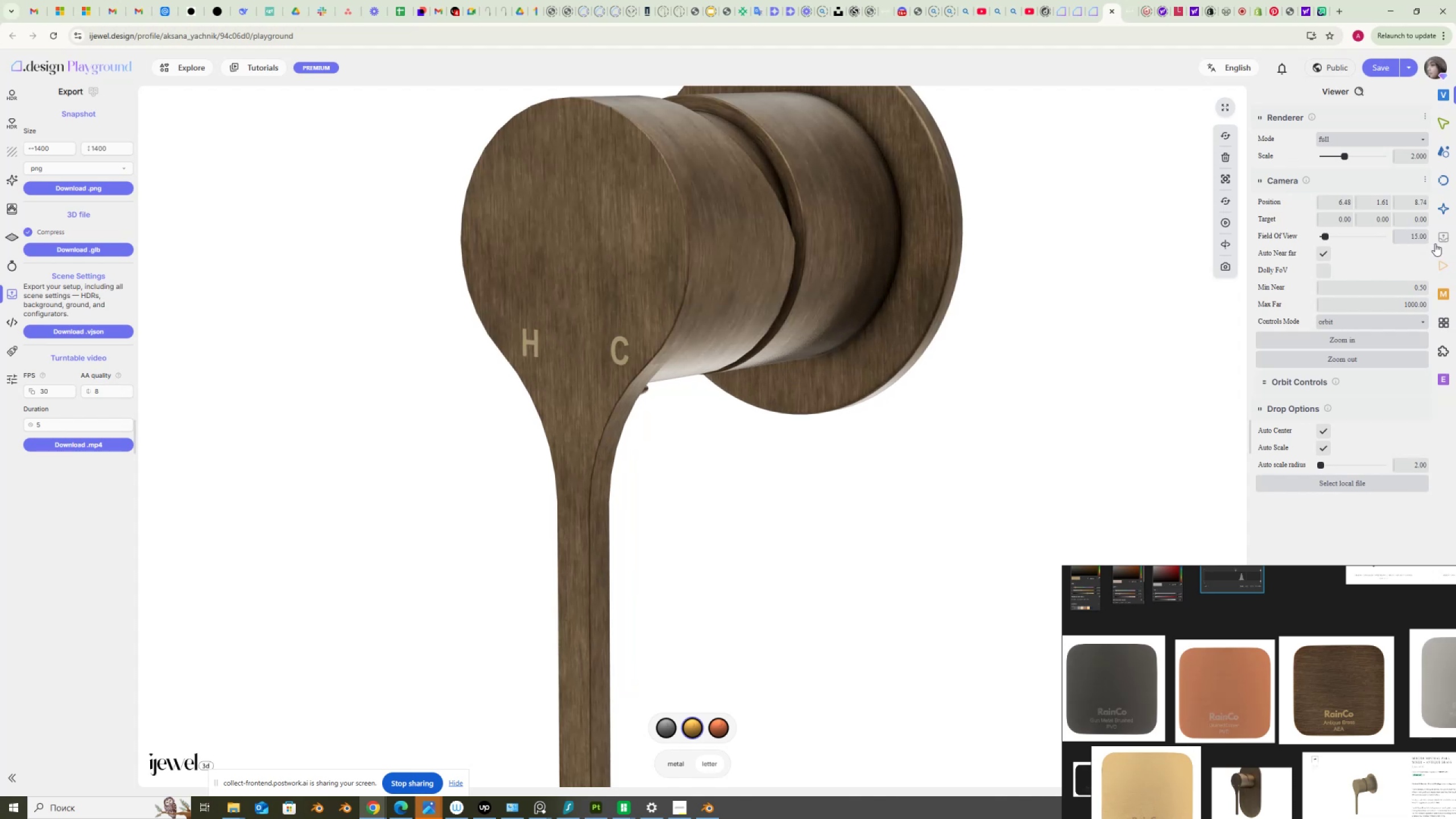 
scroll: coordinate [892, 403], scroll_direction: down, amount: 6.0
 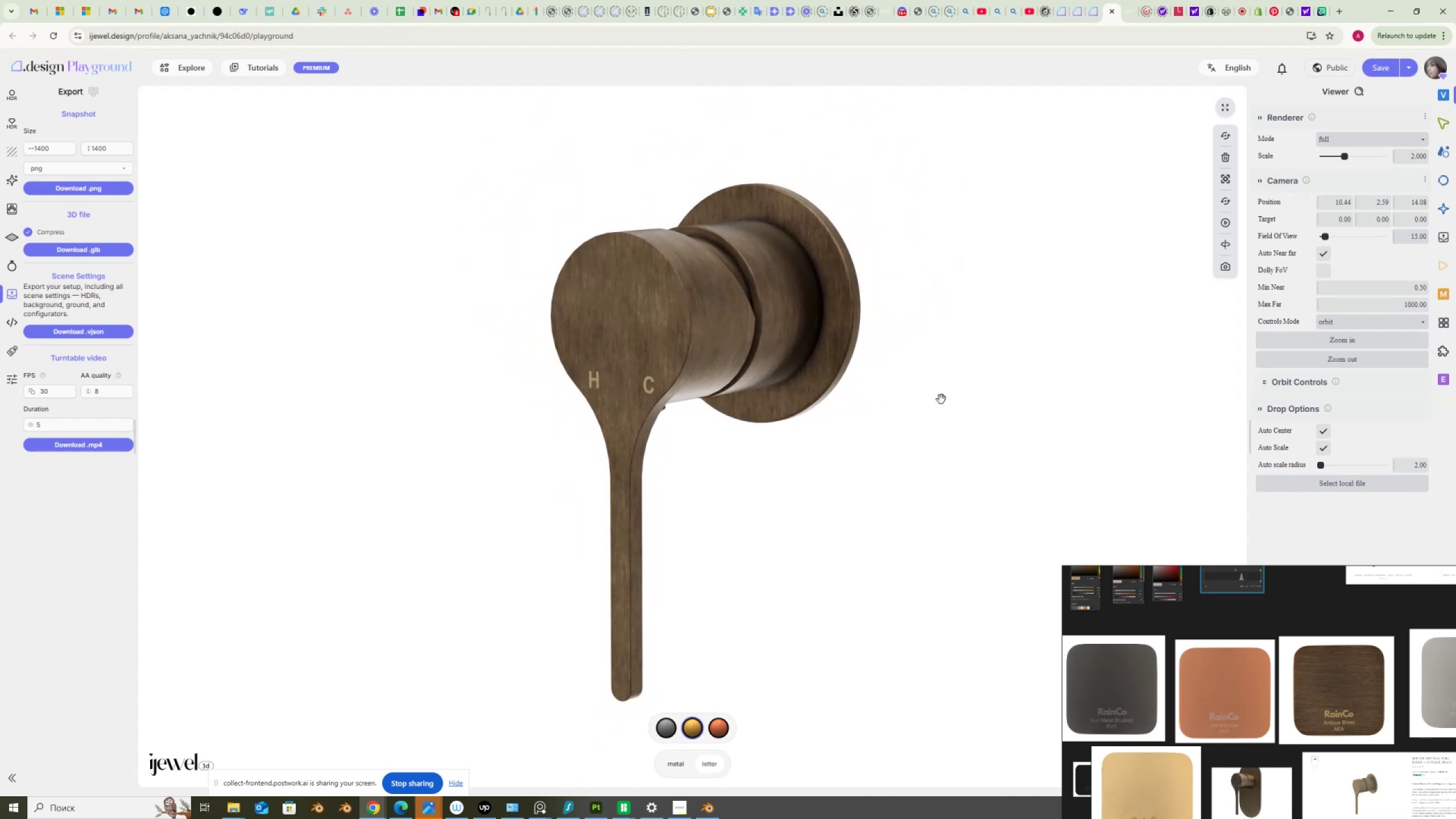 
wait(5.99)
 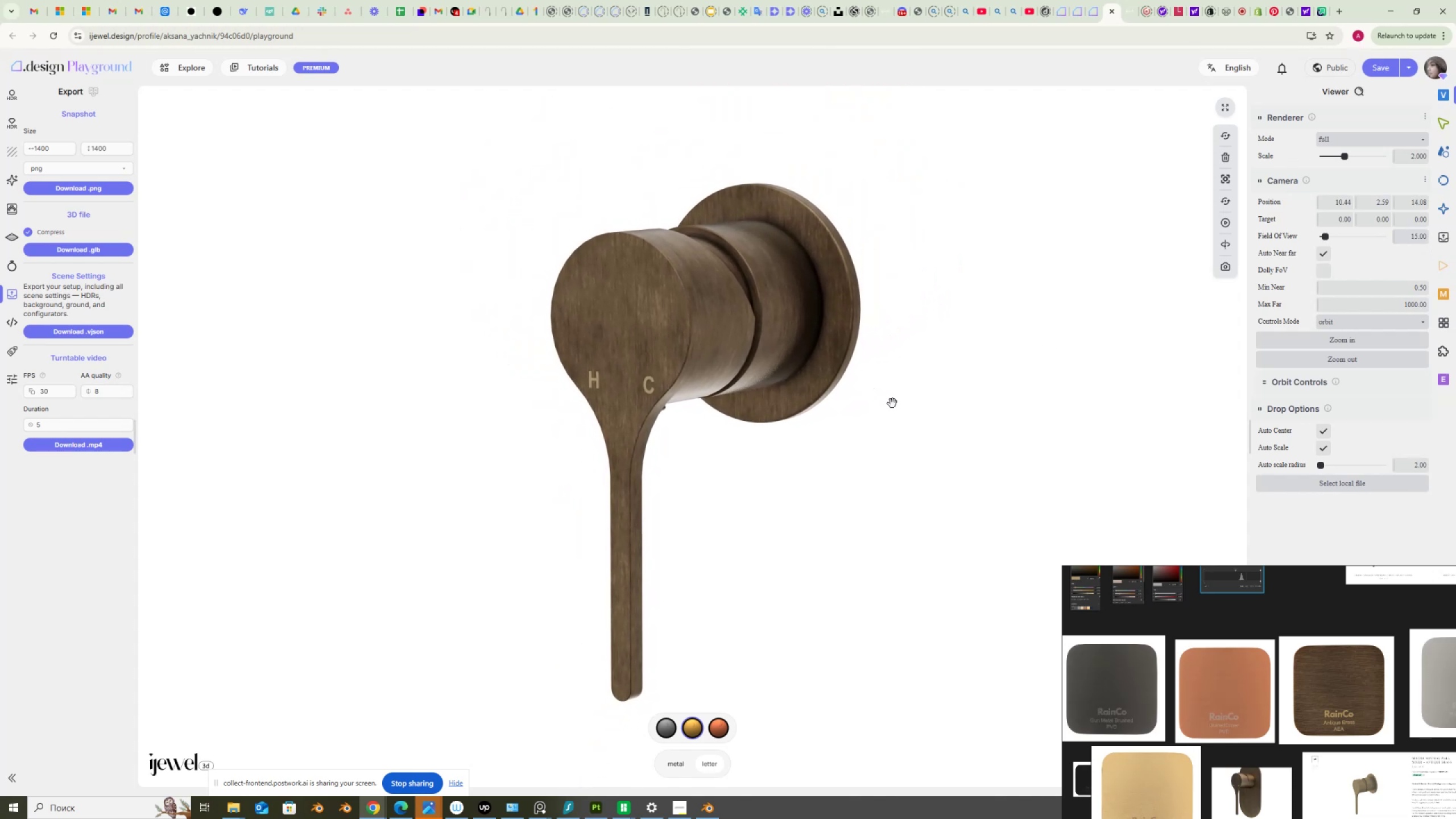 
scroll: coordinate [941, 399], scroll_direction: up, amount: 1.0
 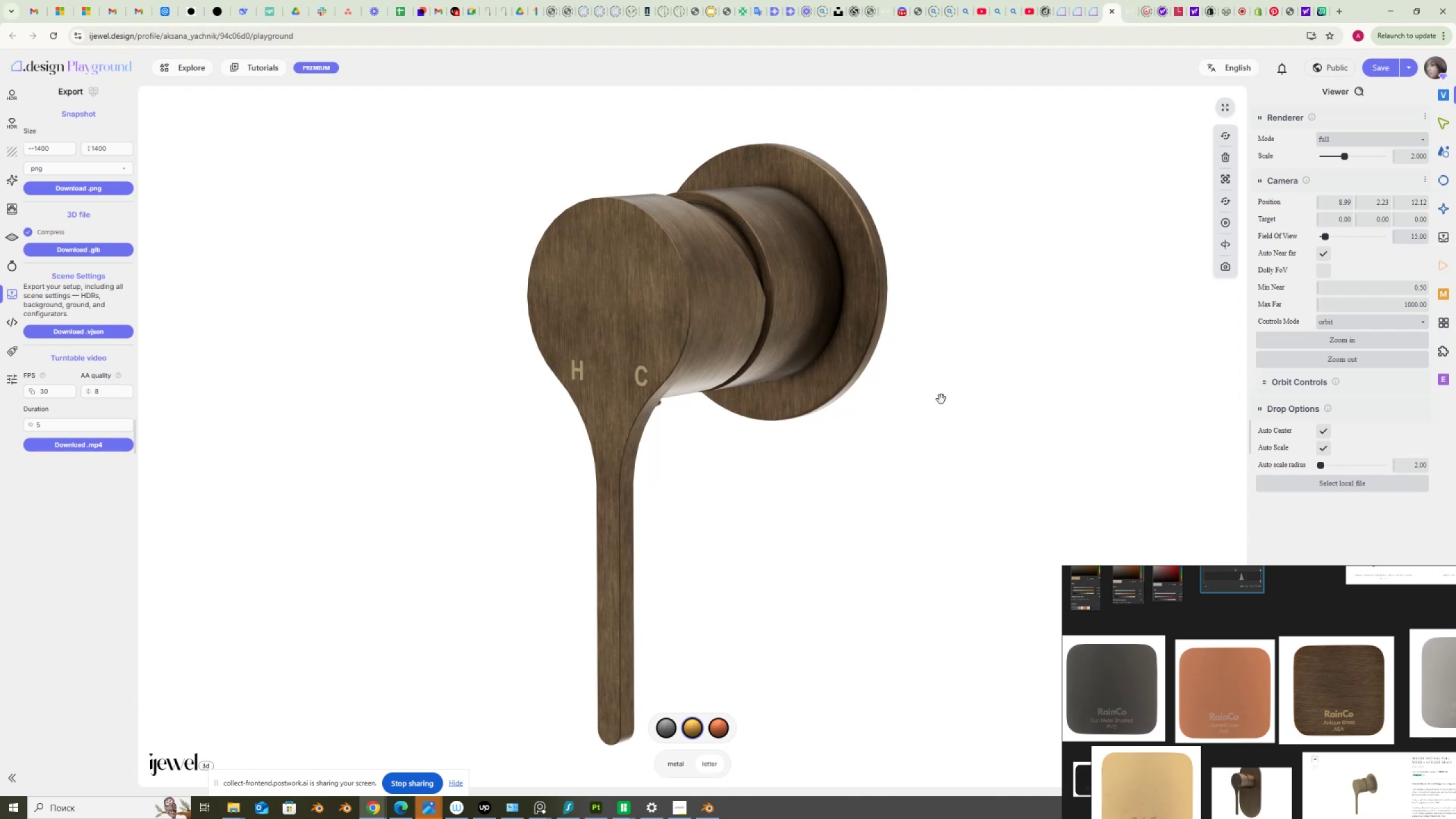 
wait(6.7)
 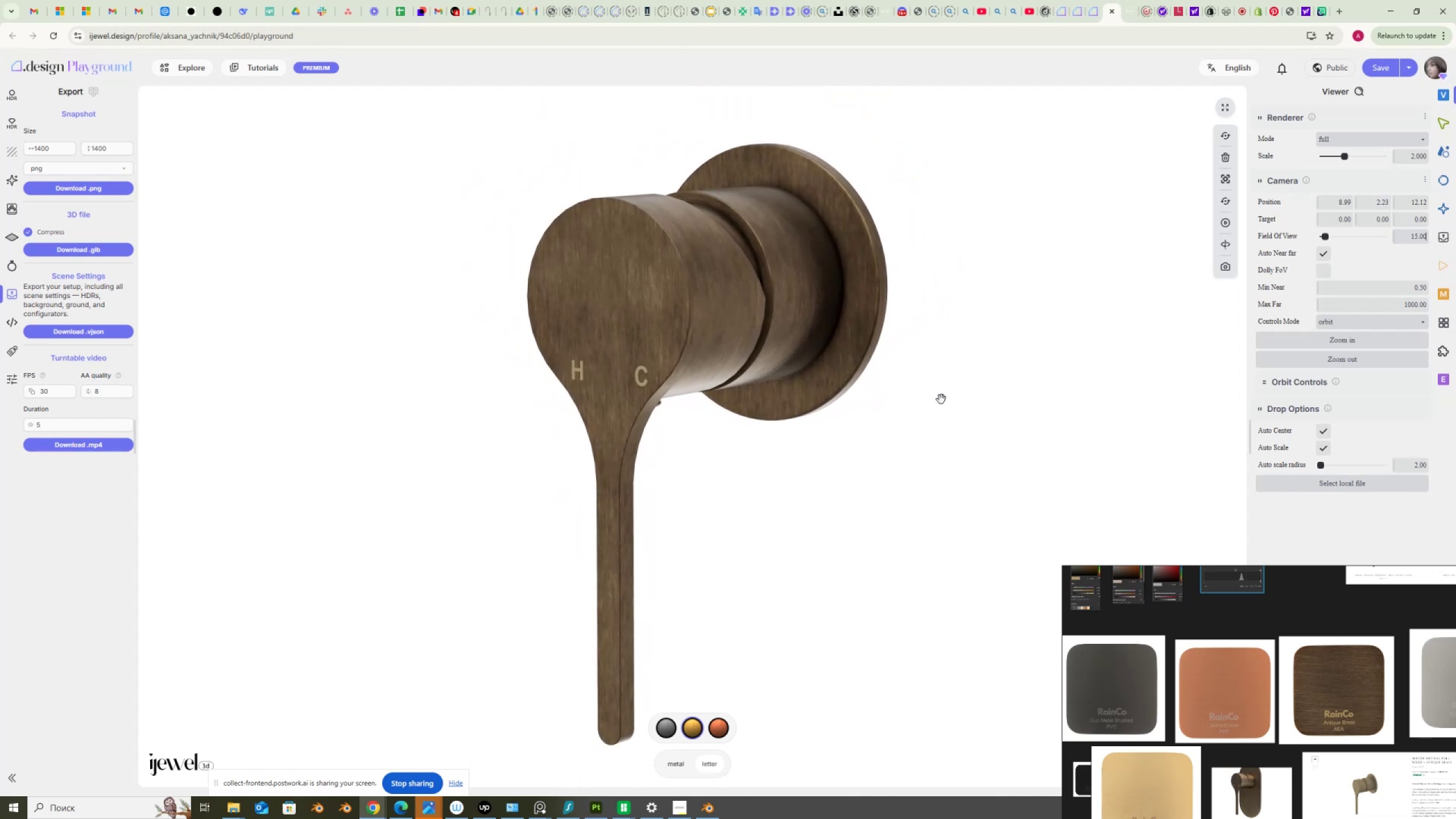 
left_click([1449, 236])
 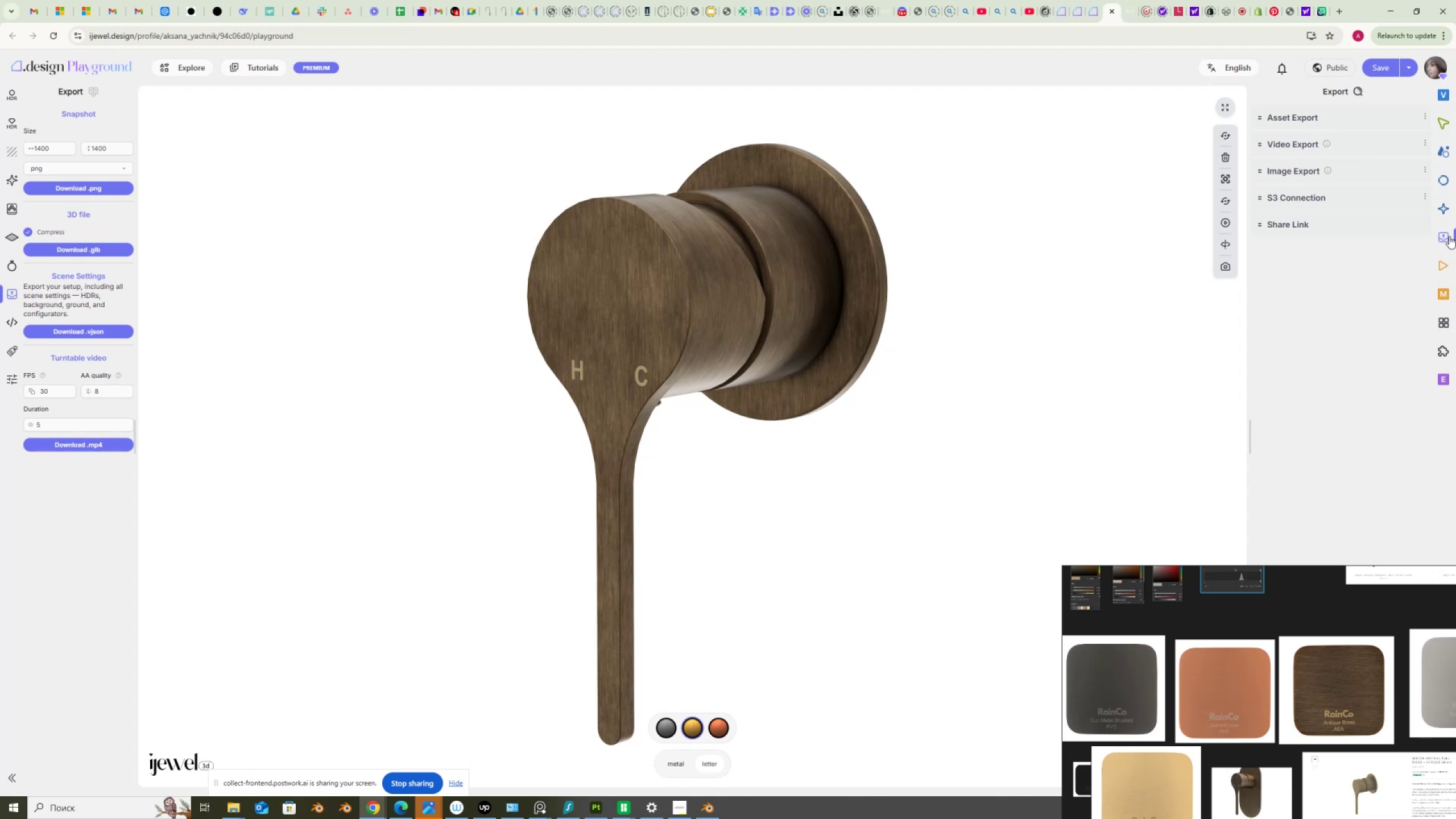 
wait(12.68)
 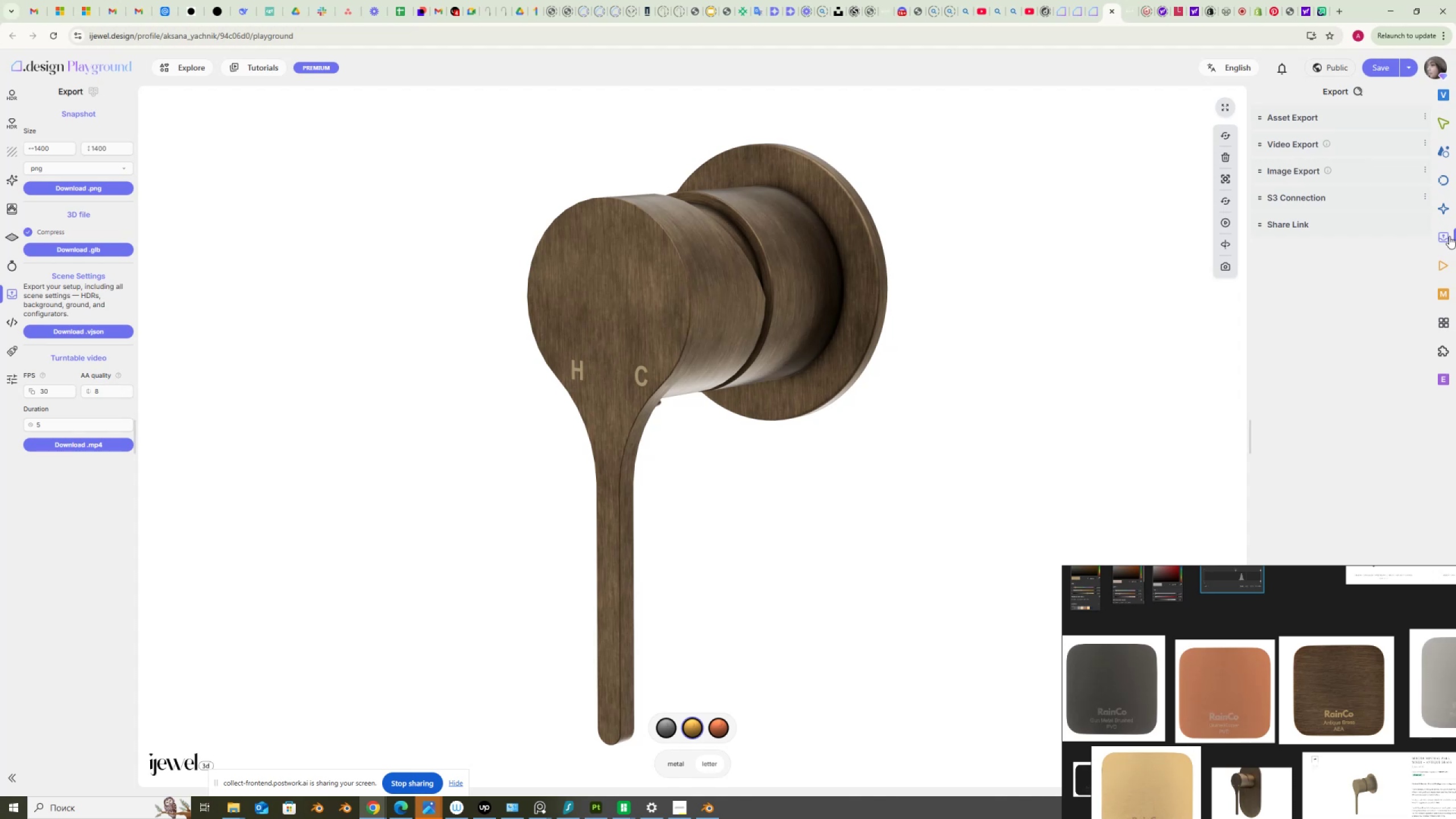 
left_click([1443, 150])
 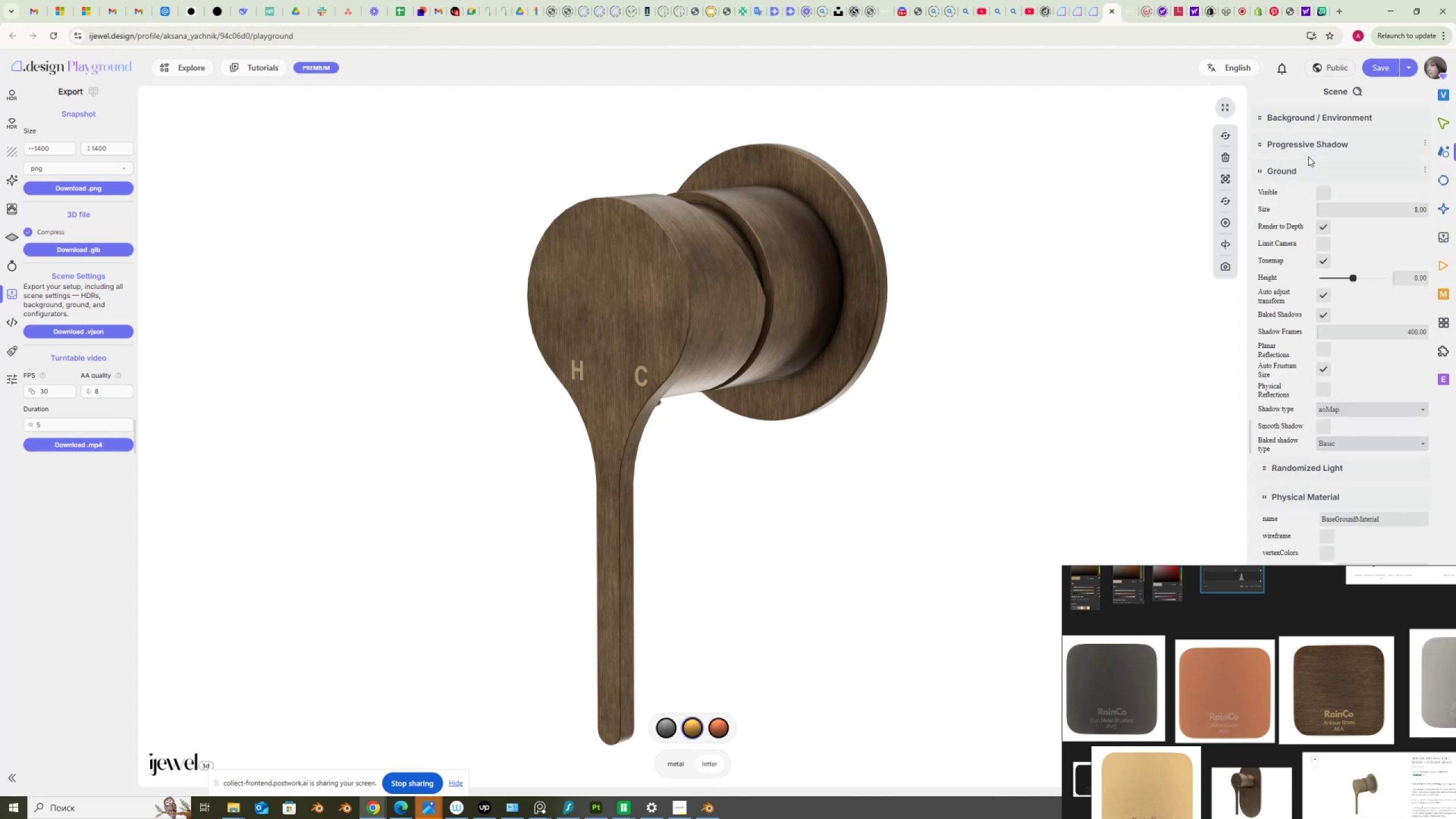 
left_click([1301, 120])
 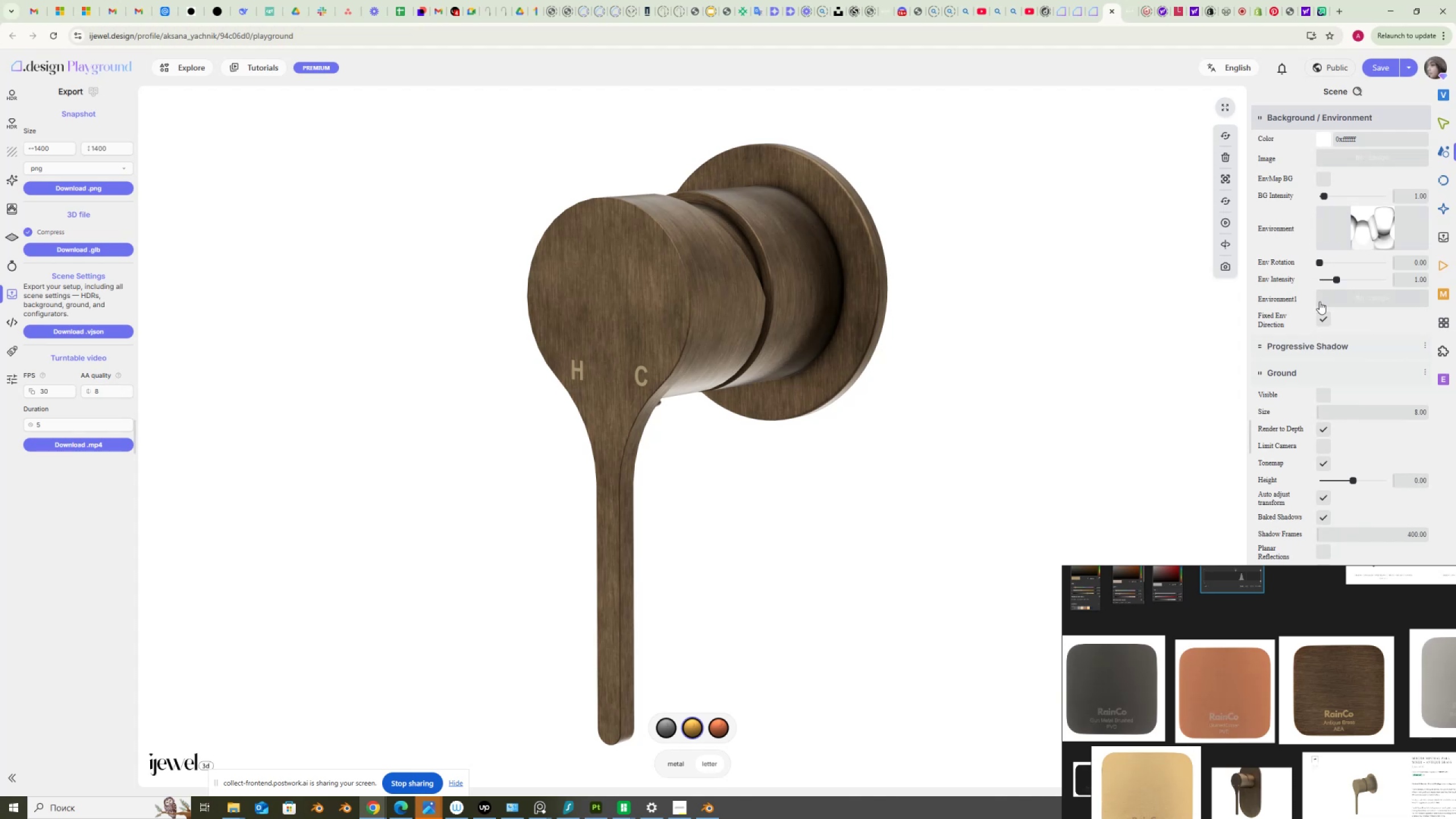 
left_click([1323, 320])
 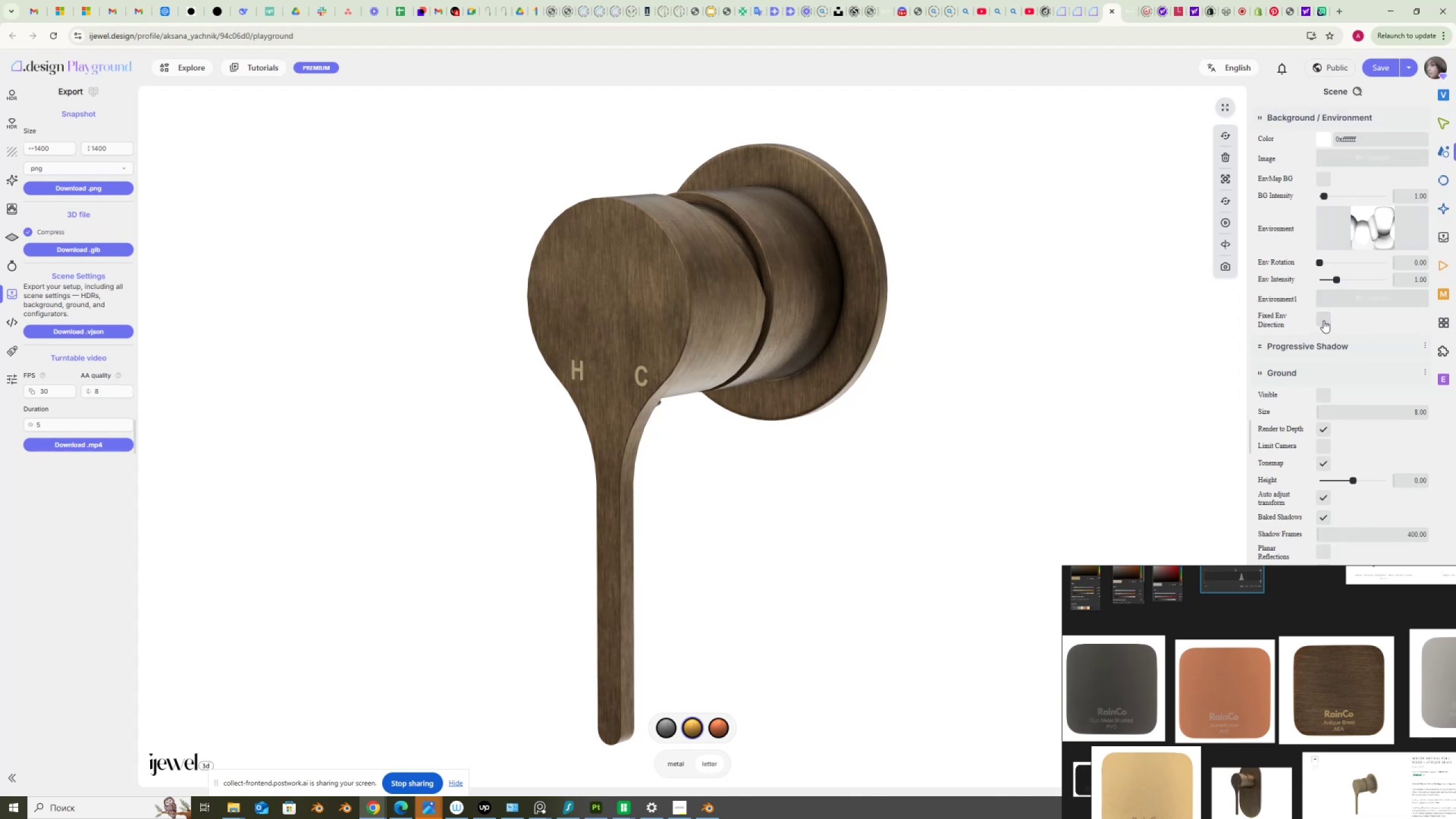 
left_click([1323, 320])
 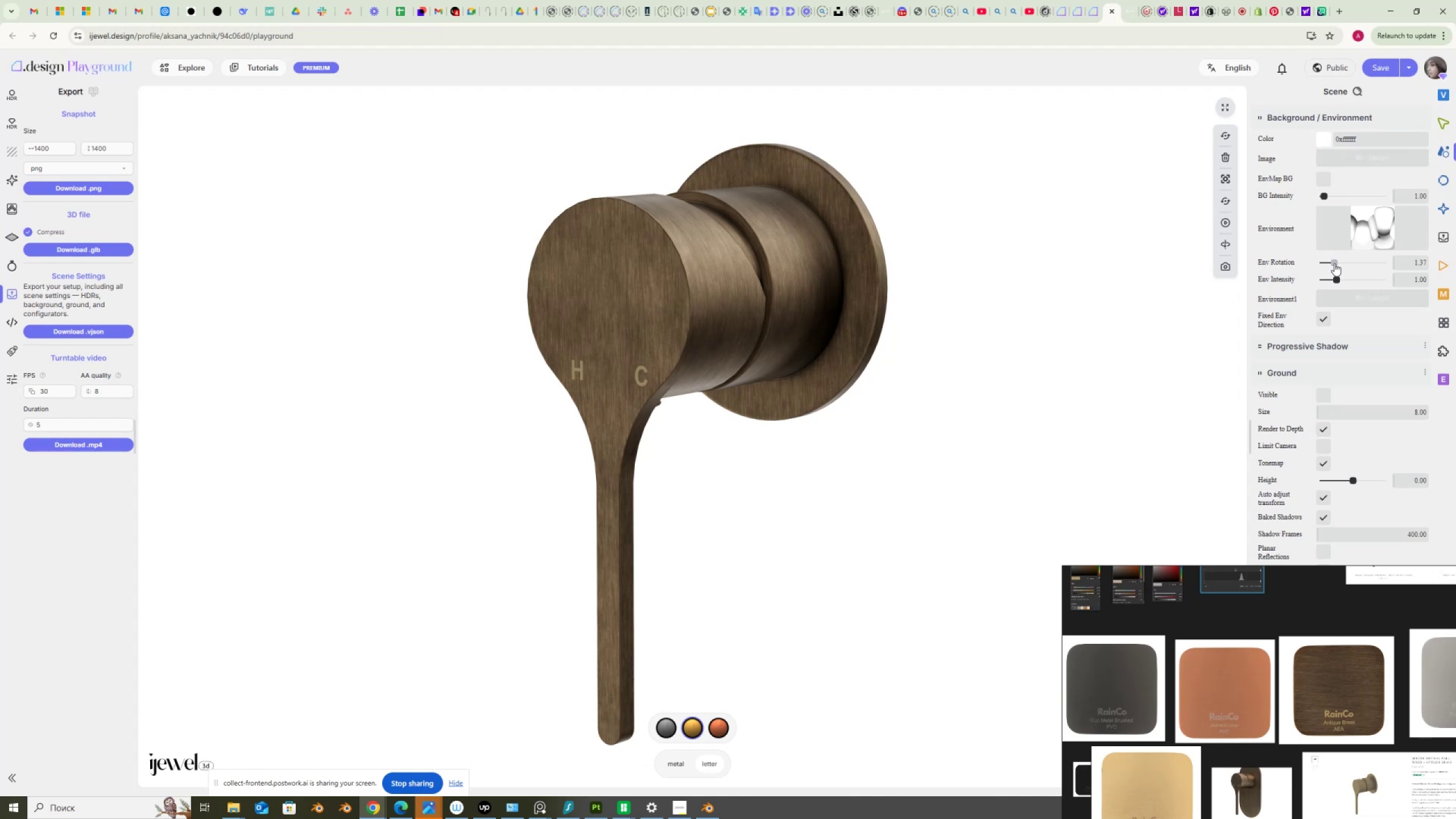 
wait(12.83)
 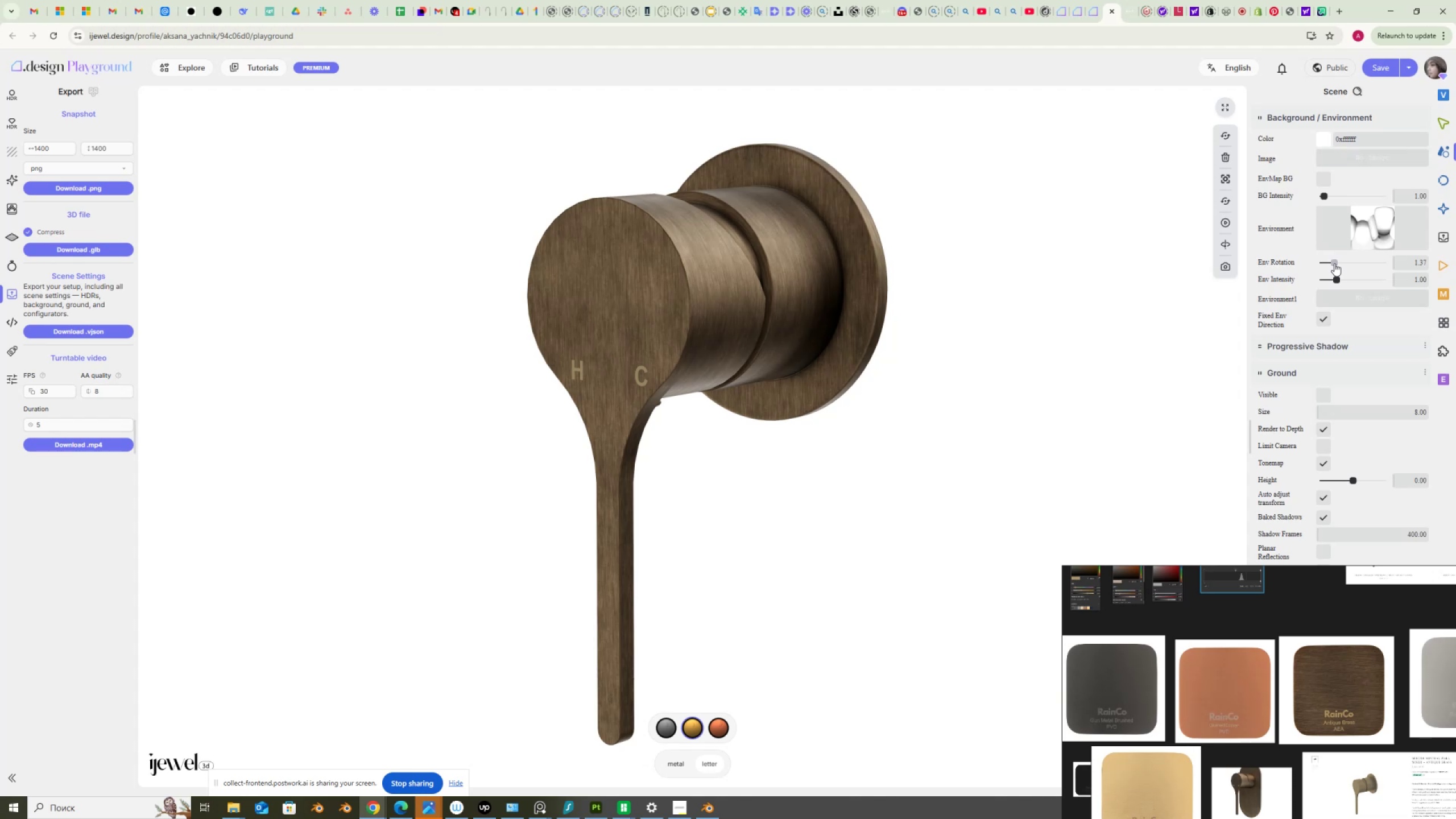 
left_click([1443, 261])
 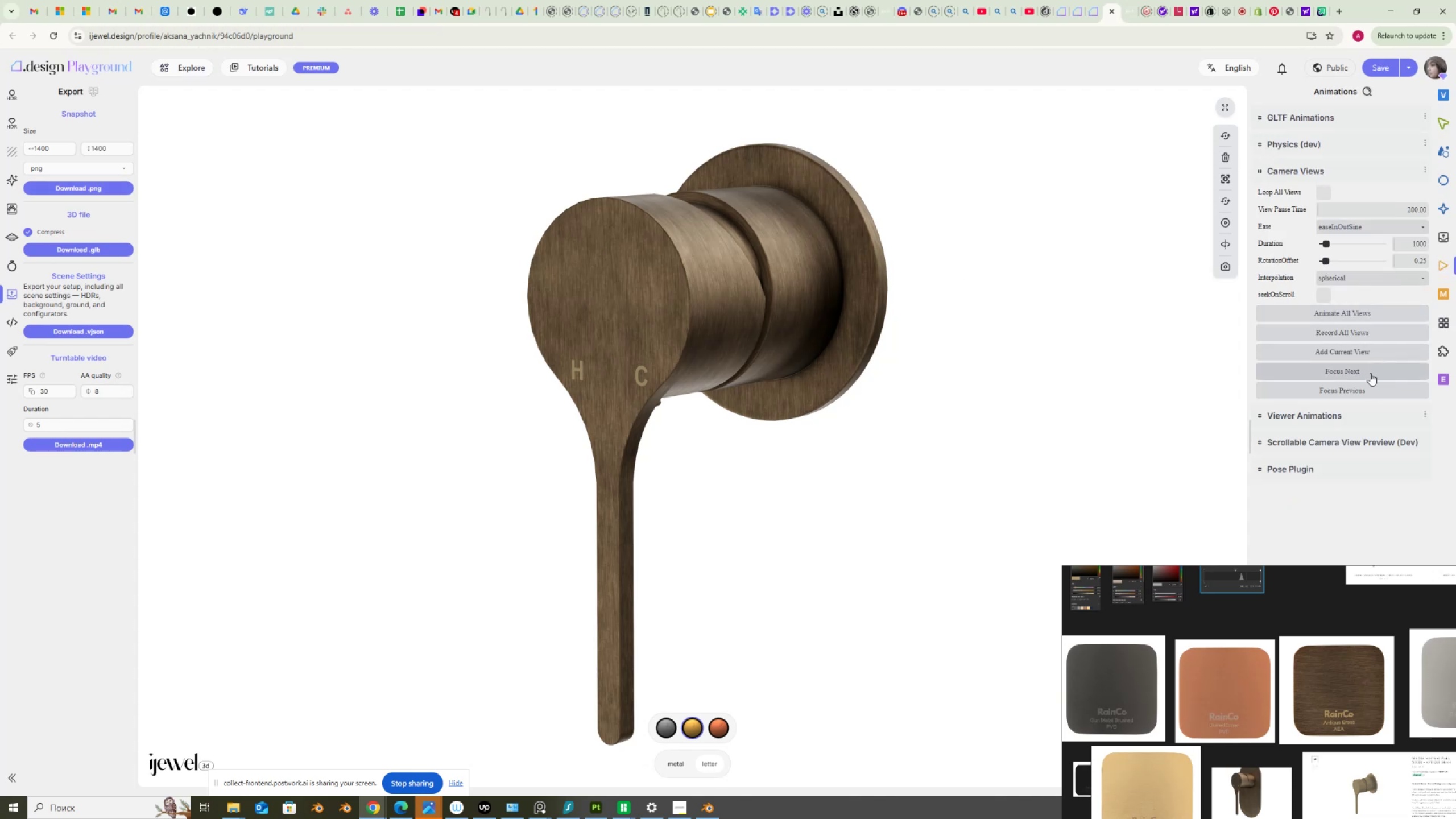 
left_click([1355, 350])
 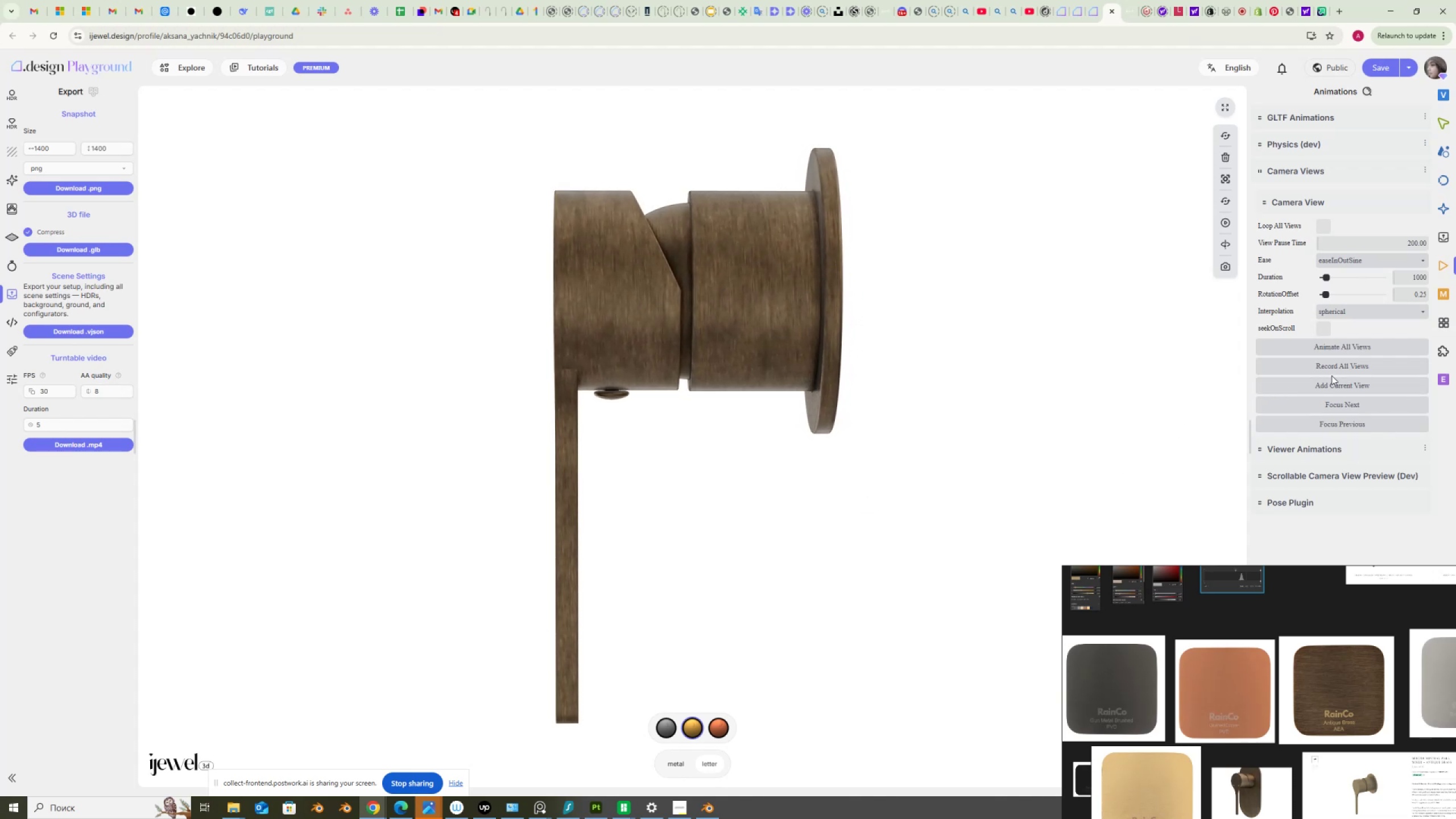 
wait(24.55)
 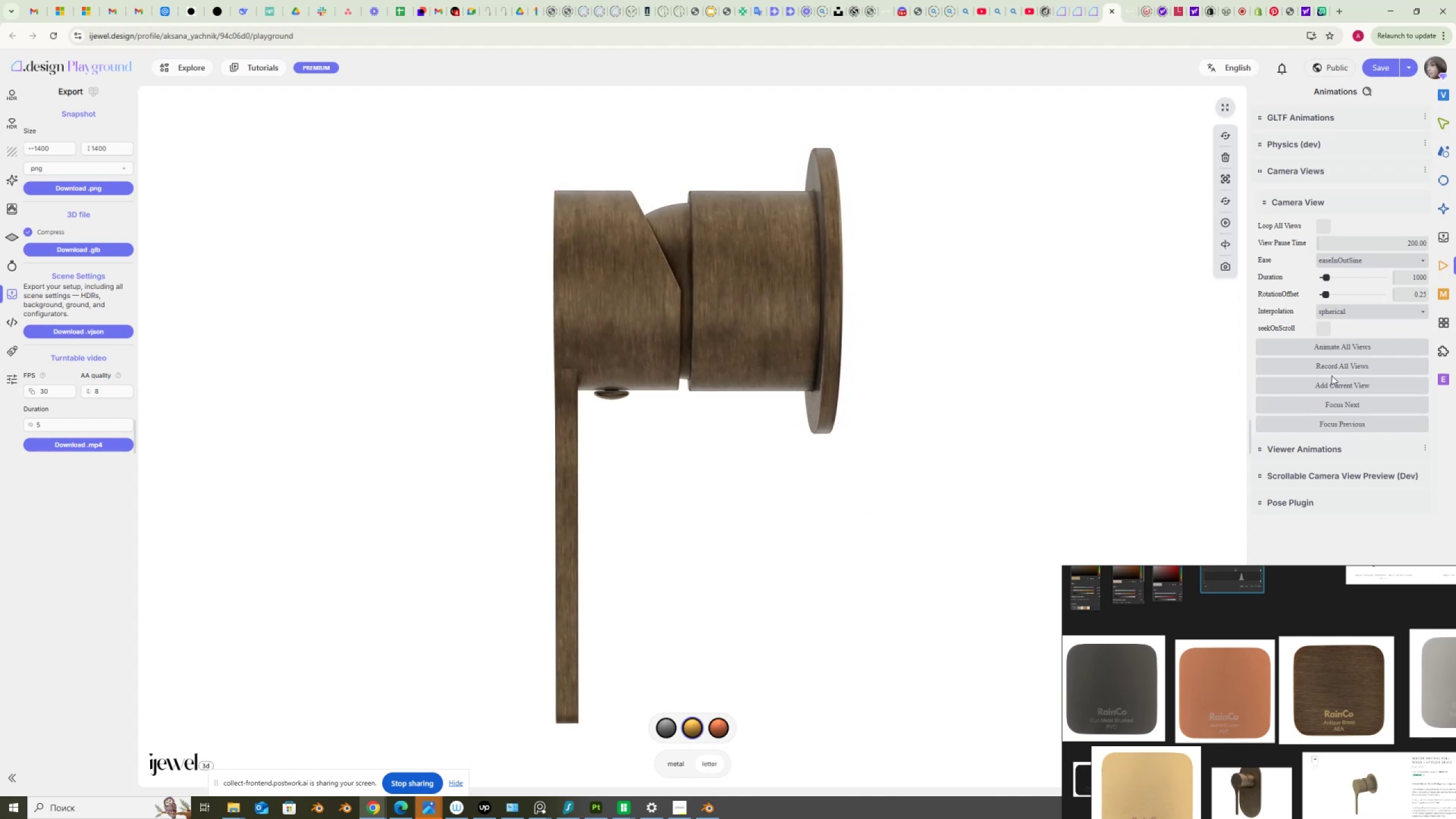 
left_click([1347, 383])
 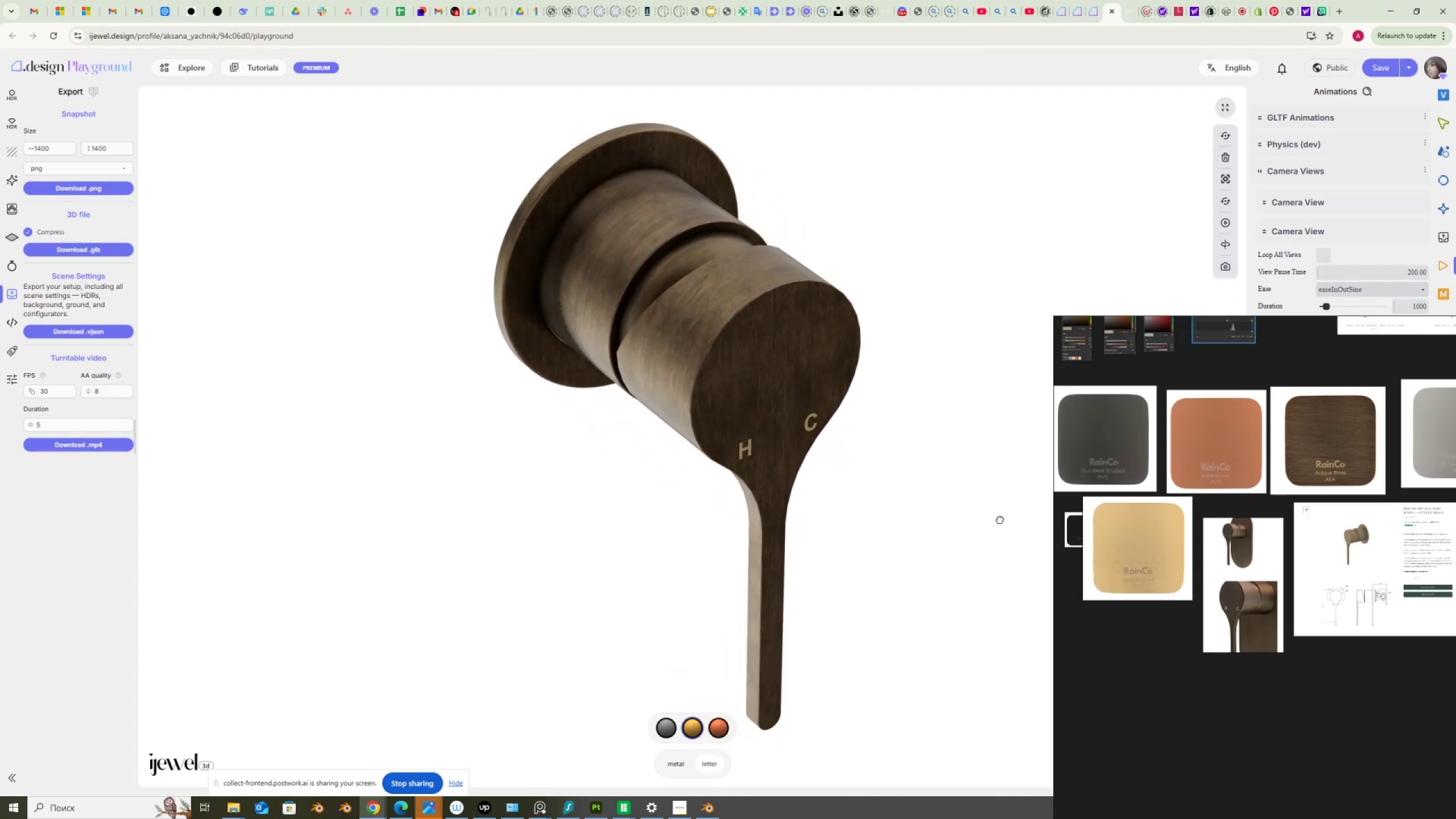 
wait(20.12)
 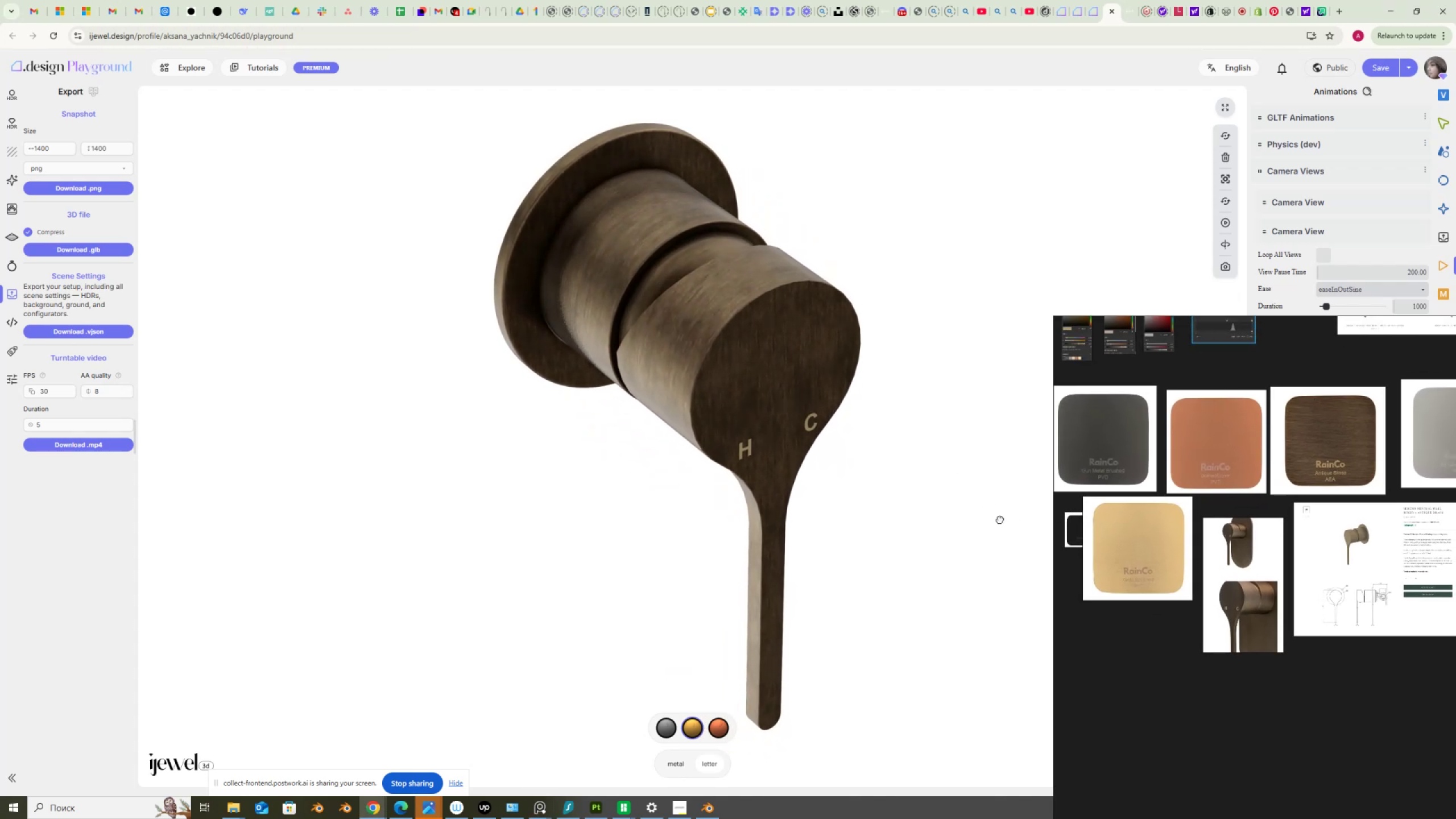 
left_click([498, 5])
 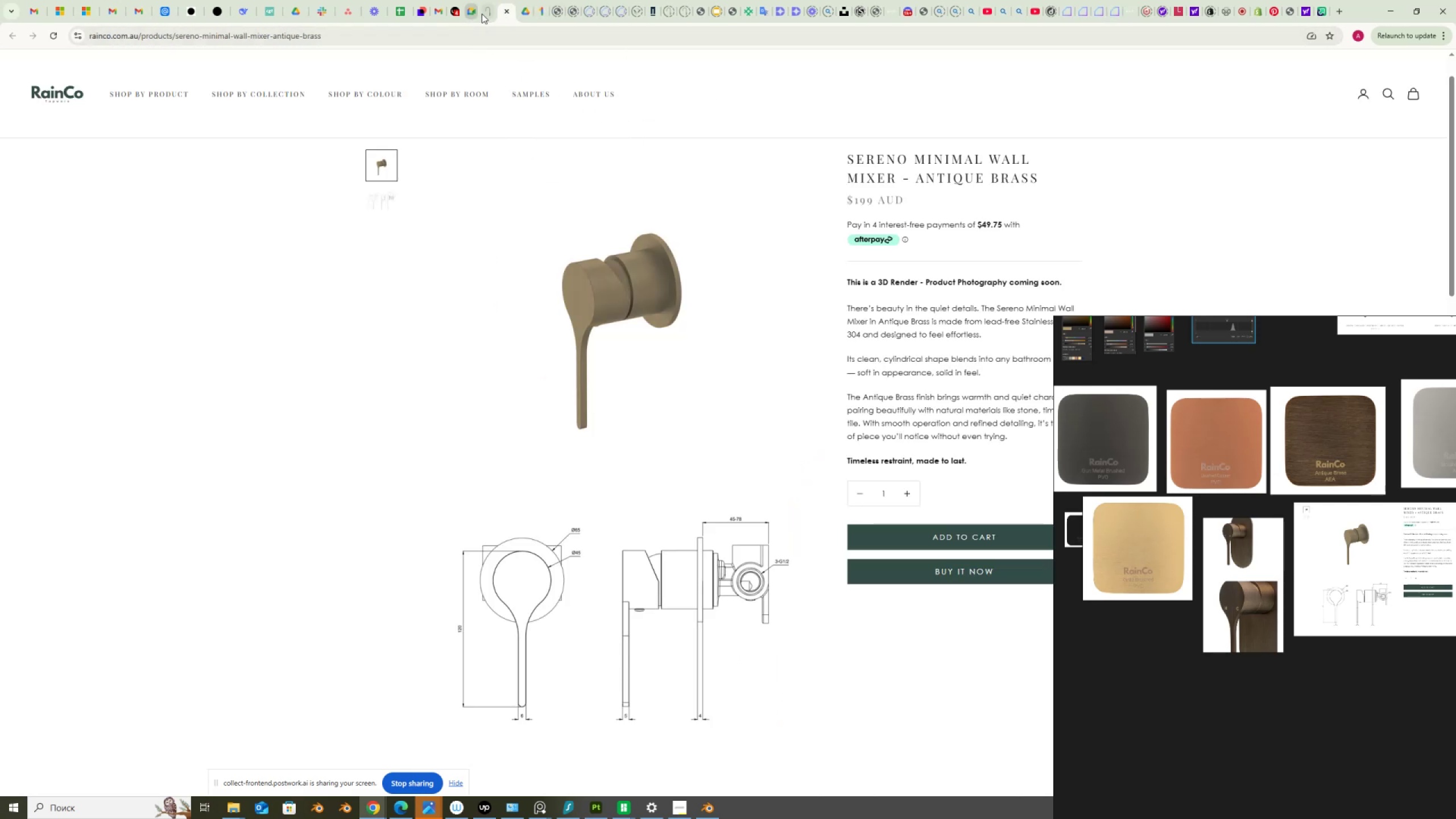 
left_click([485, 10])
 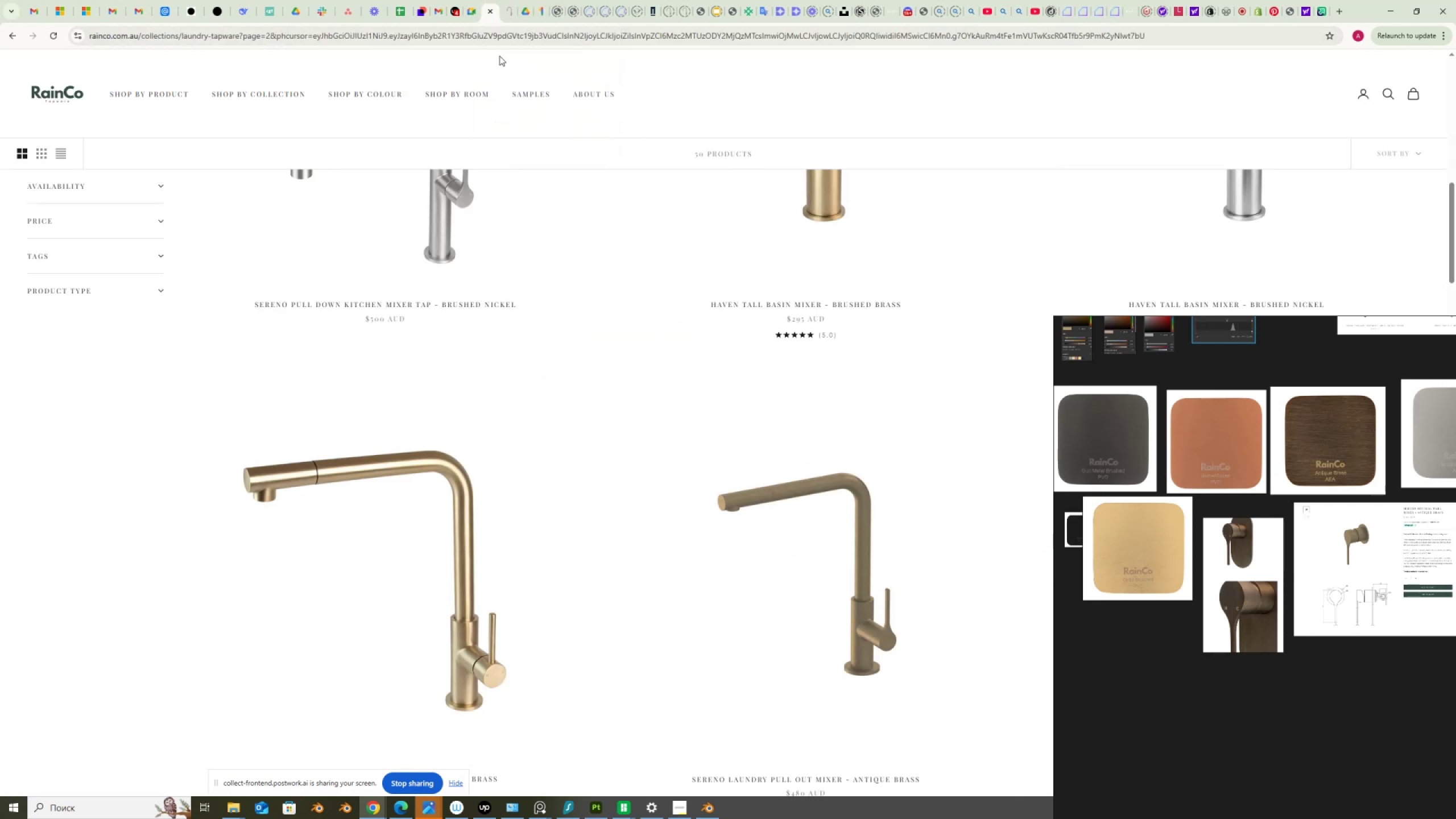 
scroll: coordinate [683, 410], scroll_direction: down, amount: 10.0
 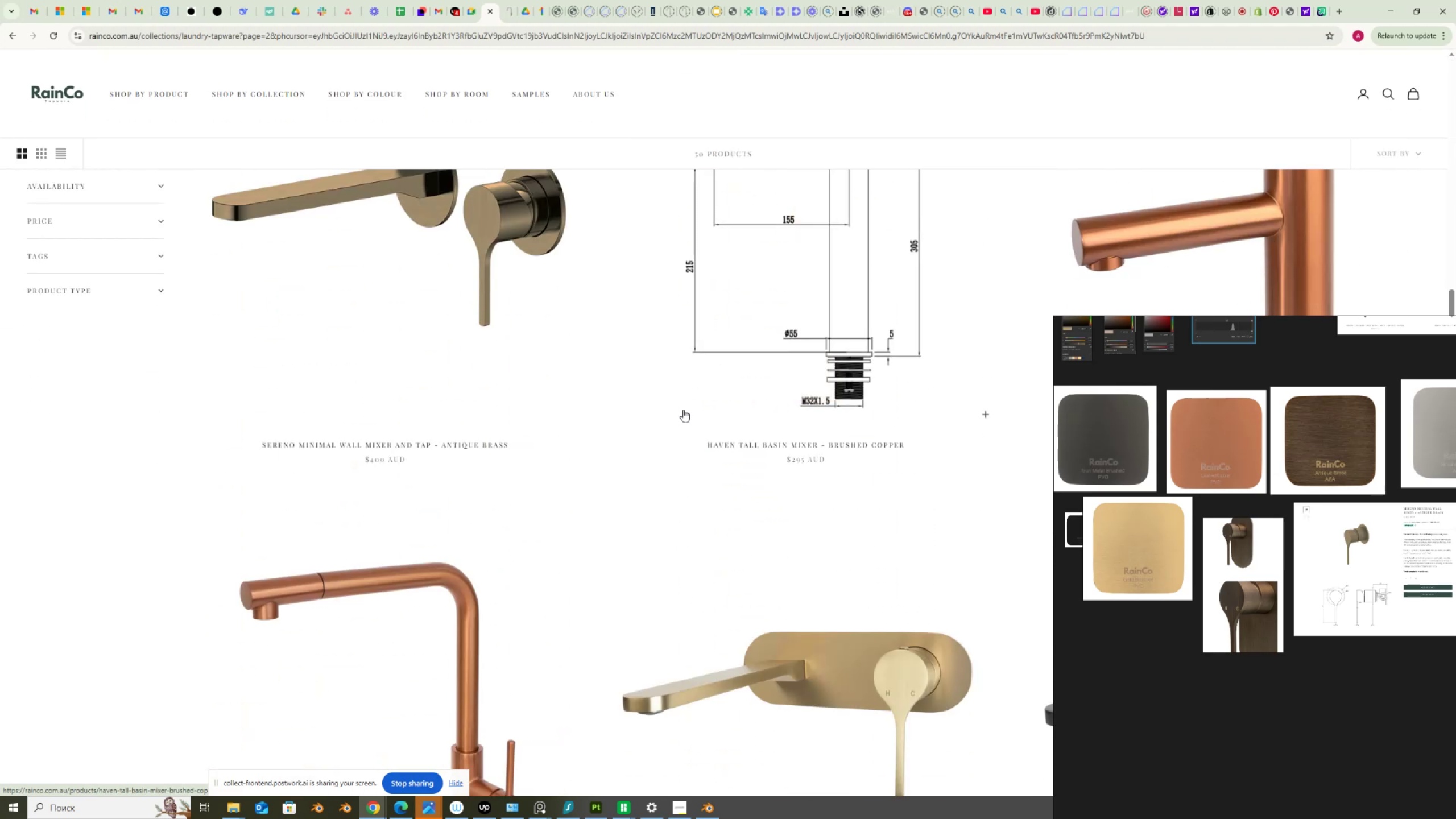 
scroll: coordinate [683, 410], scroll_direction: up, amount: 2.0
 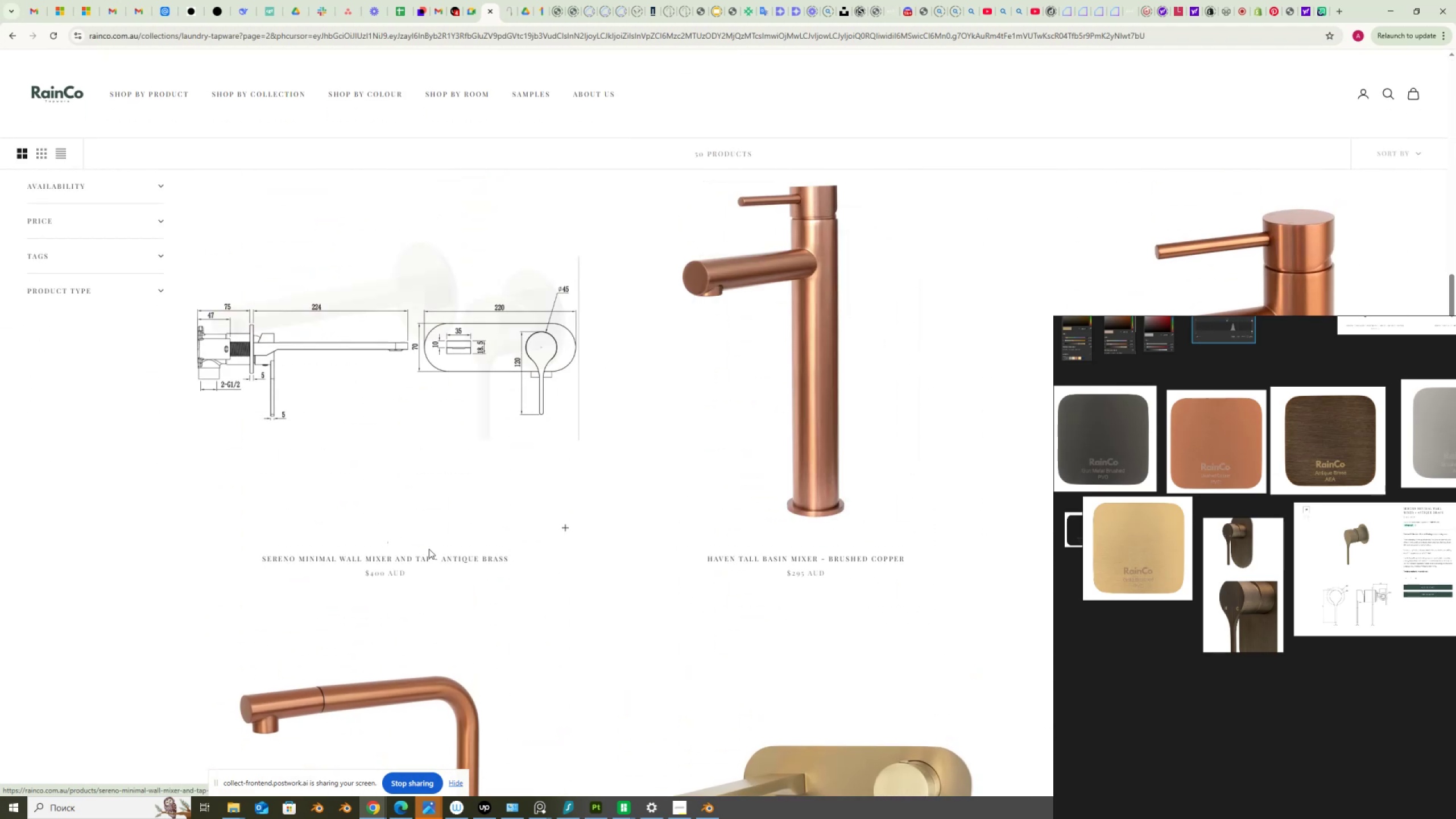 
left_click([479, 369])
 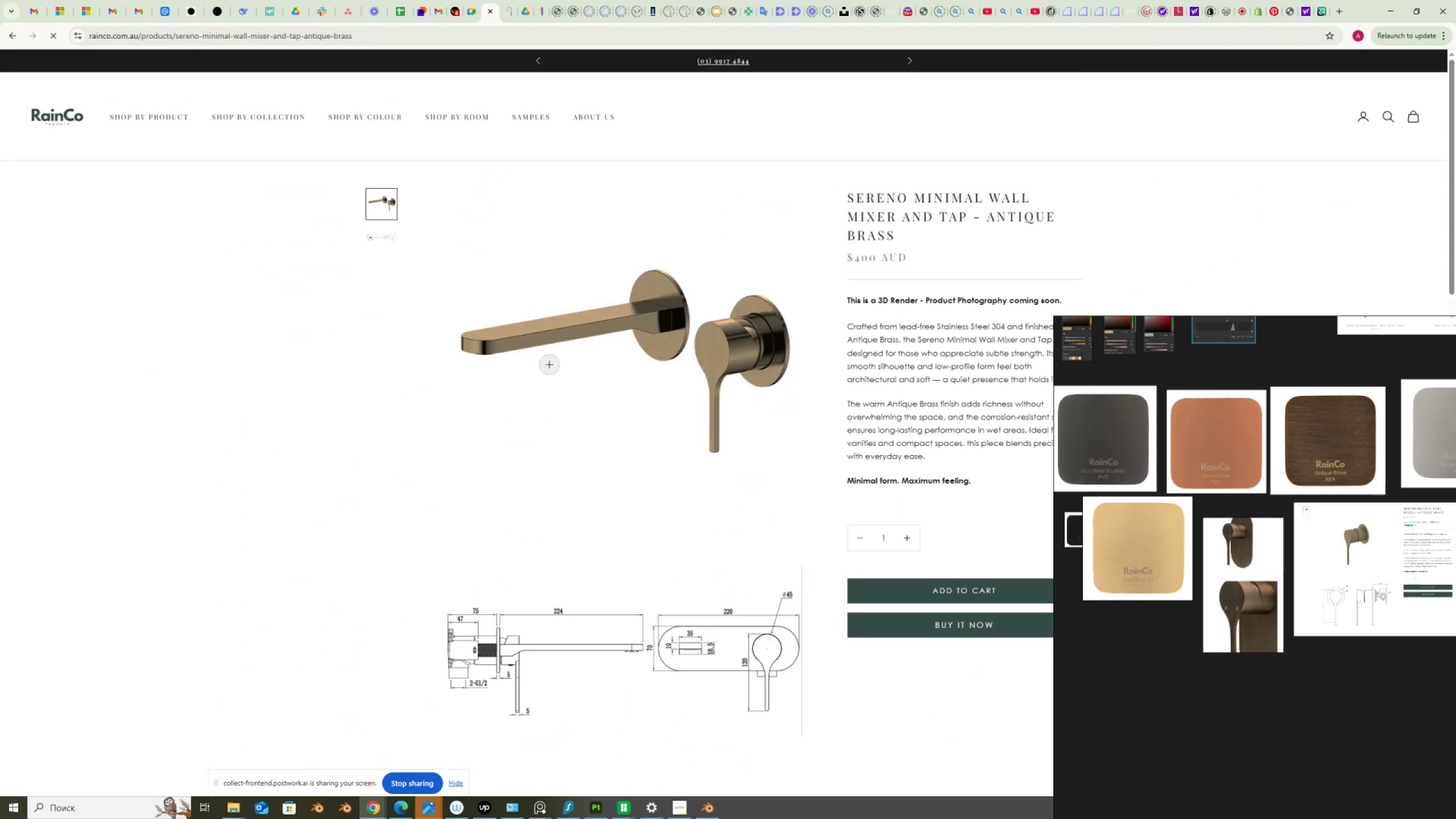 
scroll: coordinate [332, 344], scroll_direction: up, amount: 1.0
 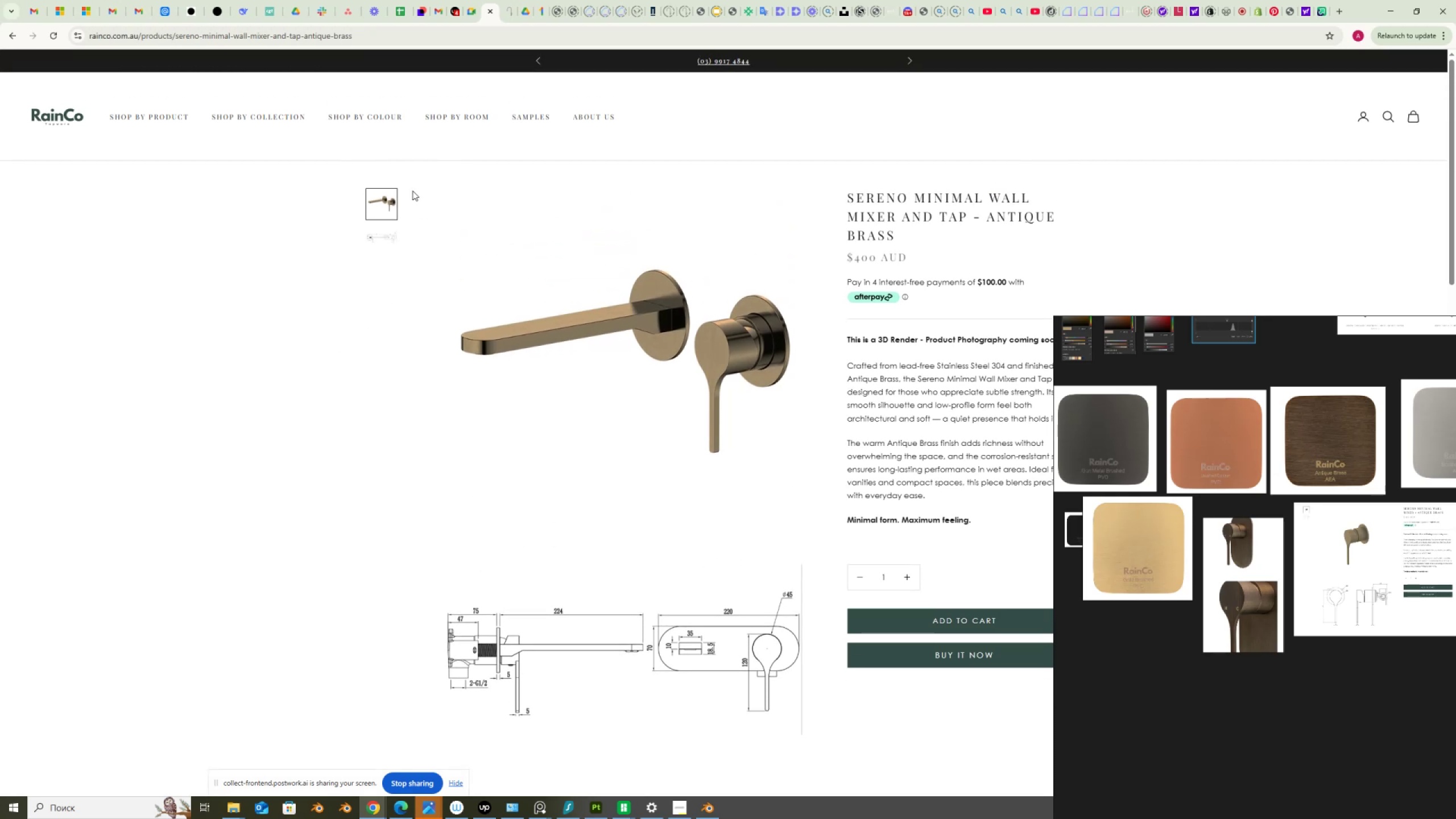 
key(PrintScreen)
 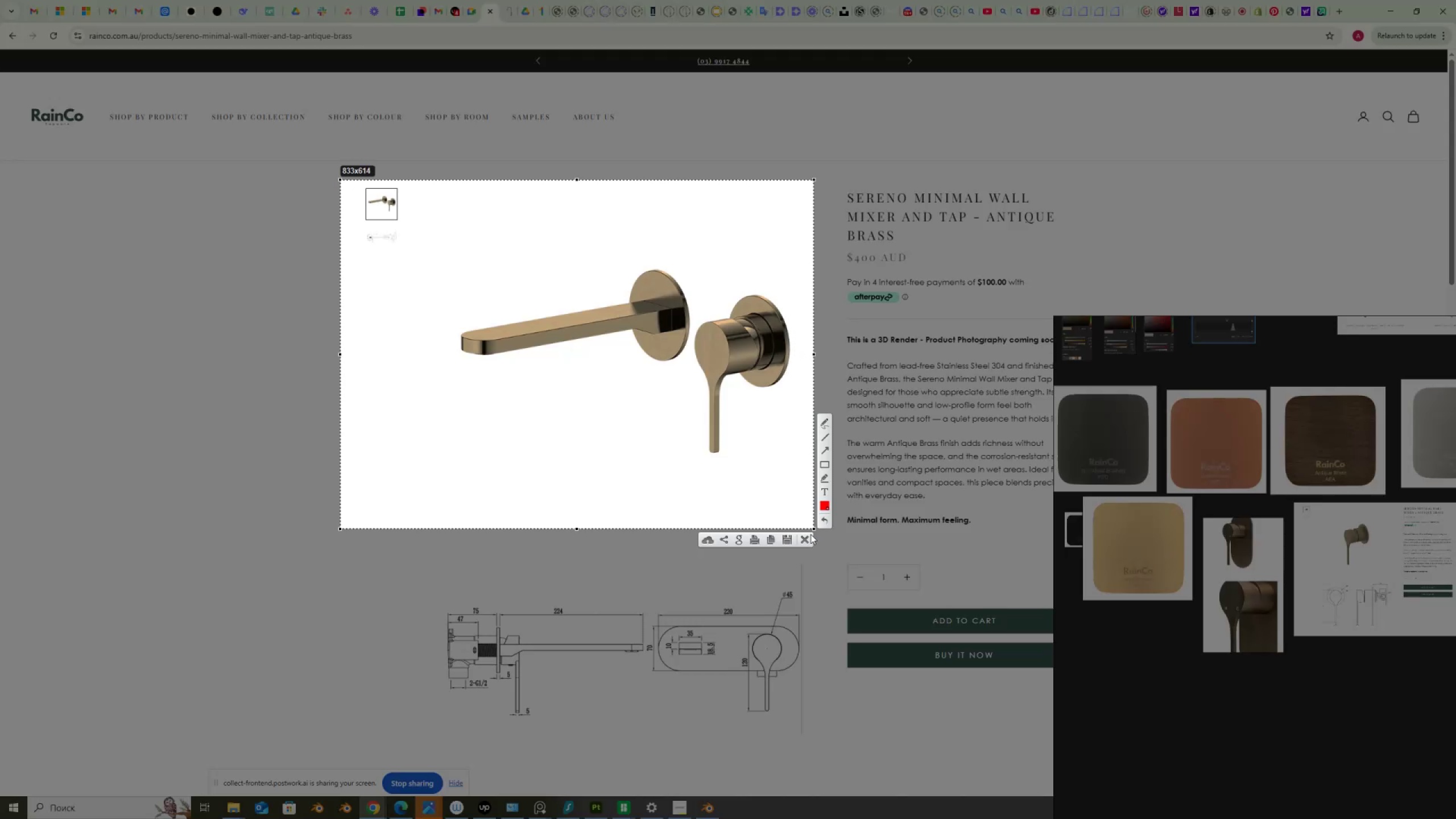 
left_click([767, 537])
 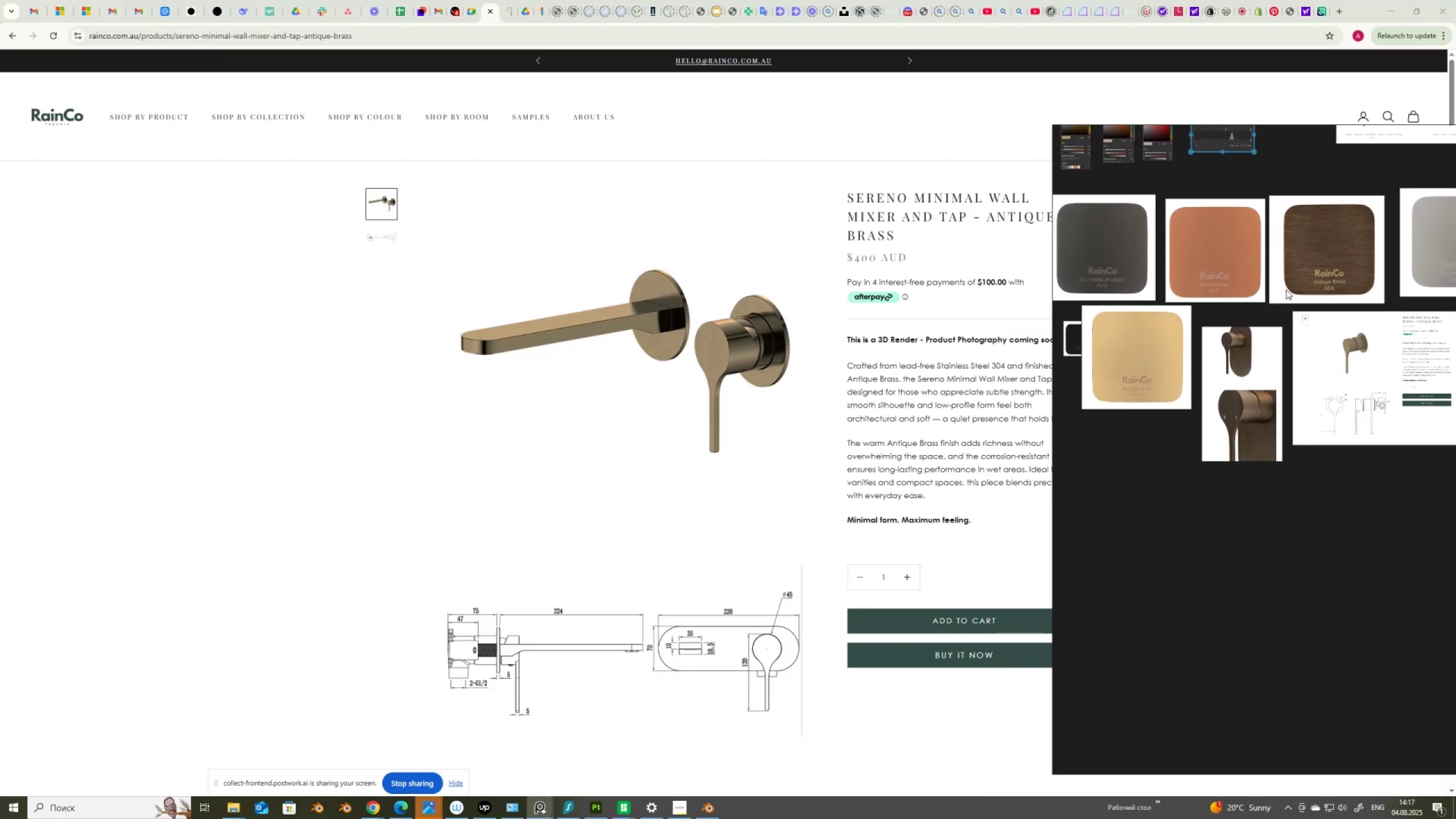 
left_click([1067, 493])
 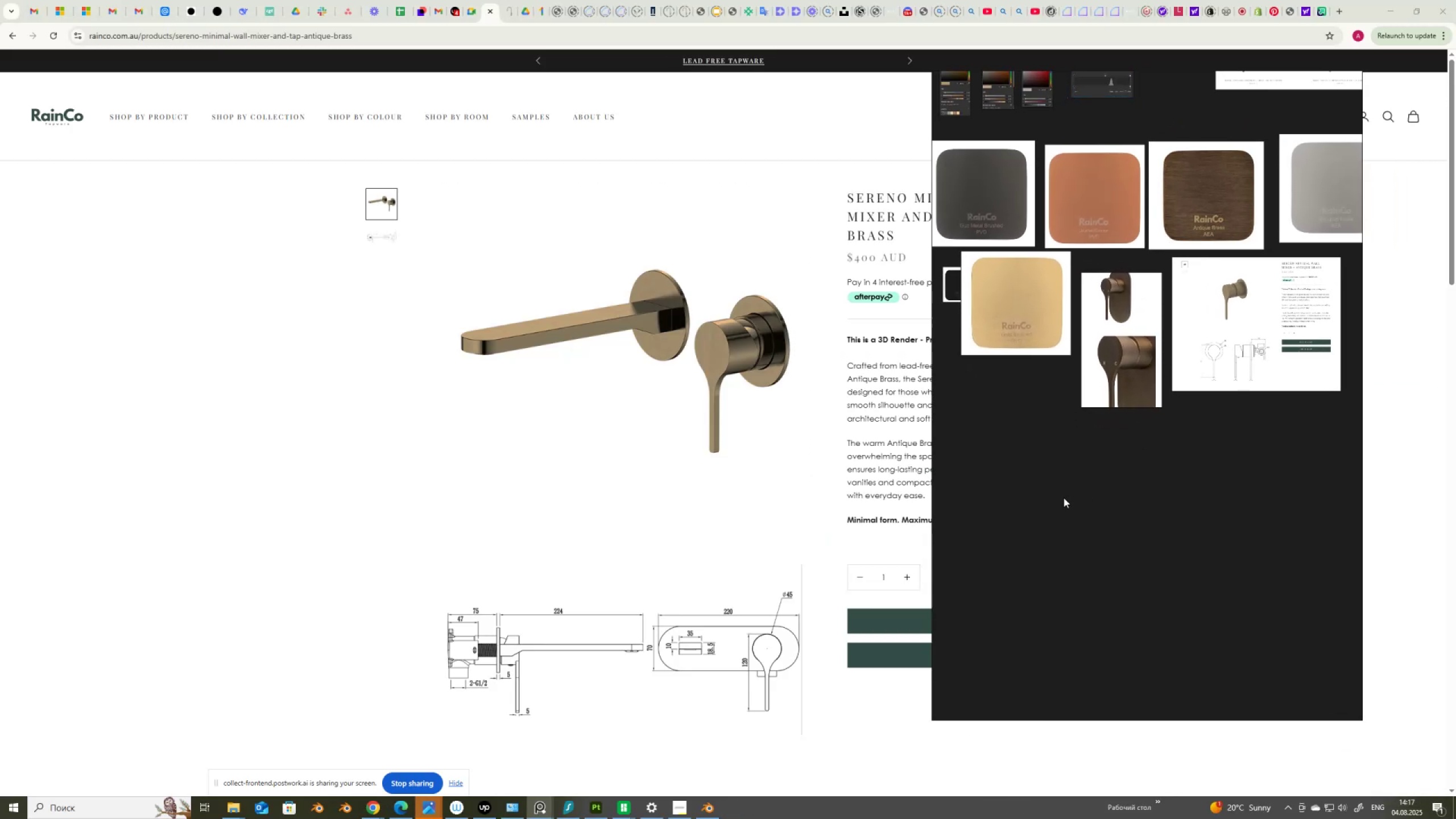 
key(Control+V)
 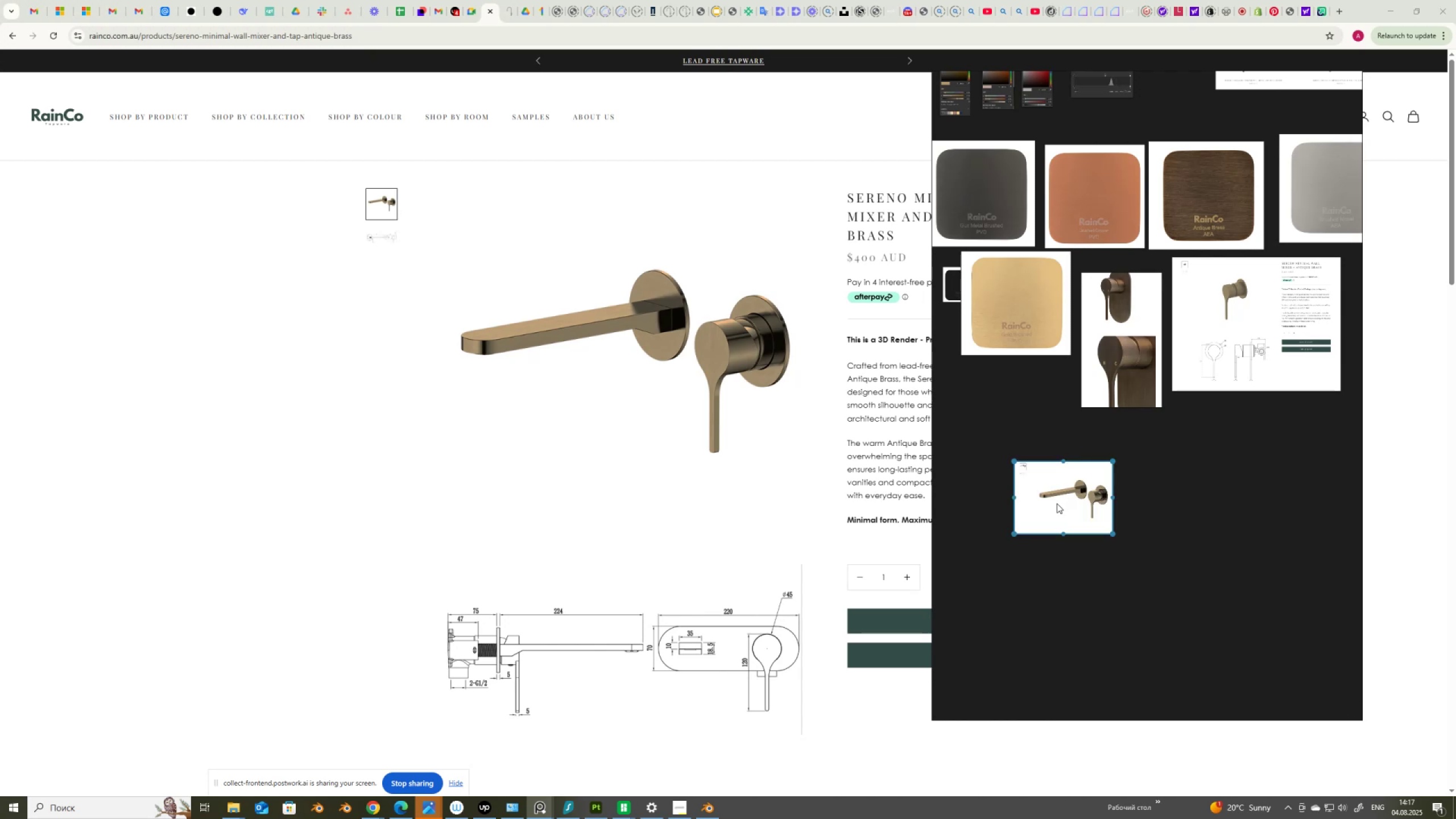 
scroll: coordinate [1150, 494], scroll_direction: up, amount: 10.0
 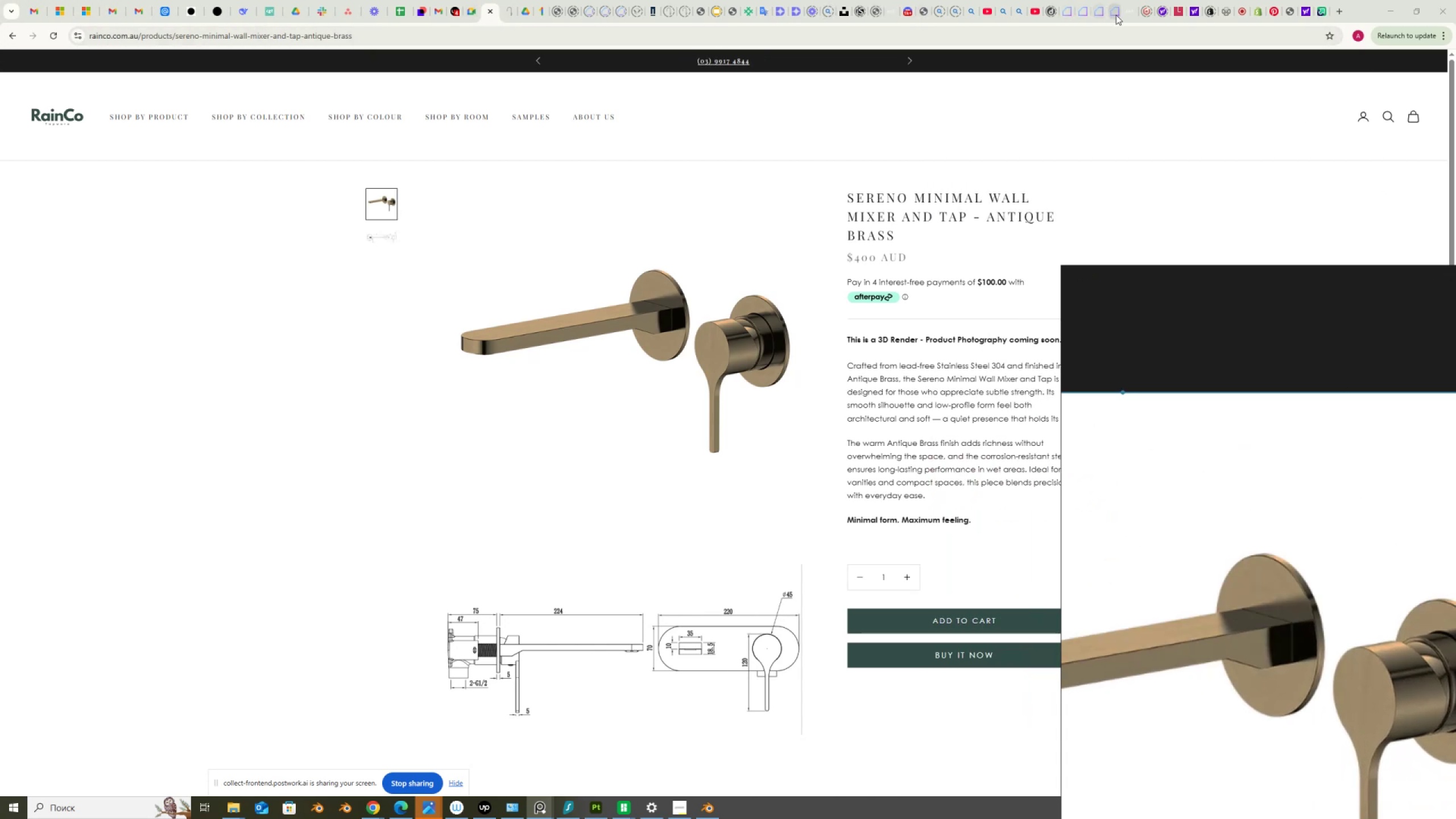 
wait(5.19)
 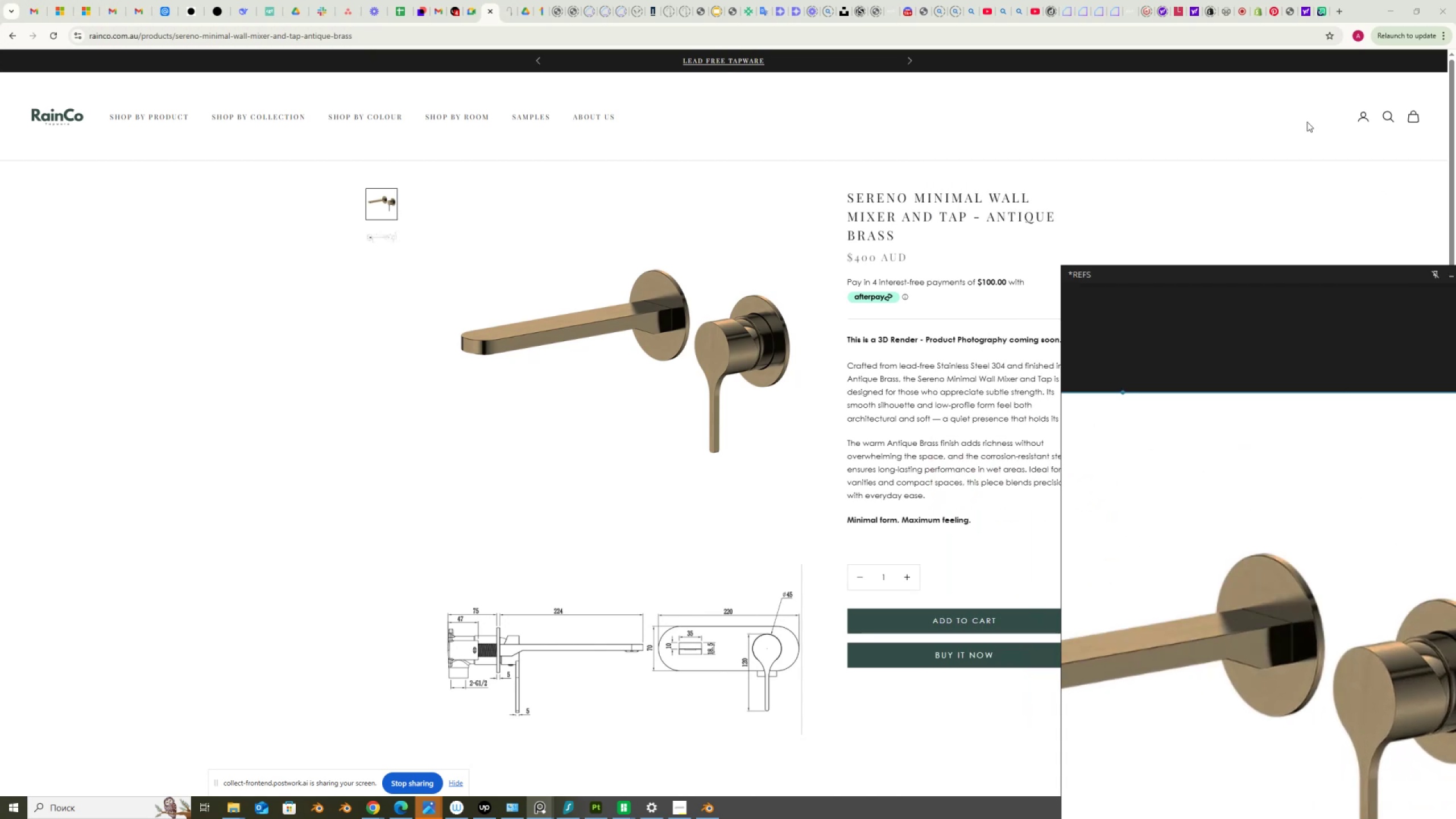 
left_click([1116, 14])
 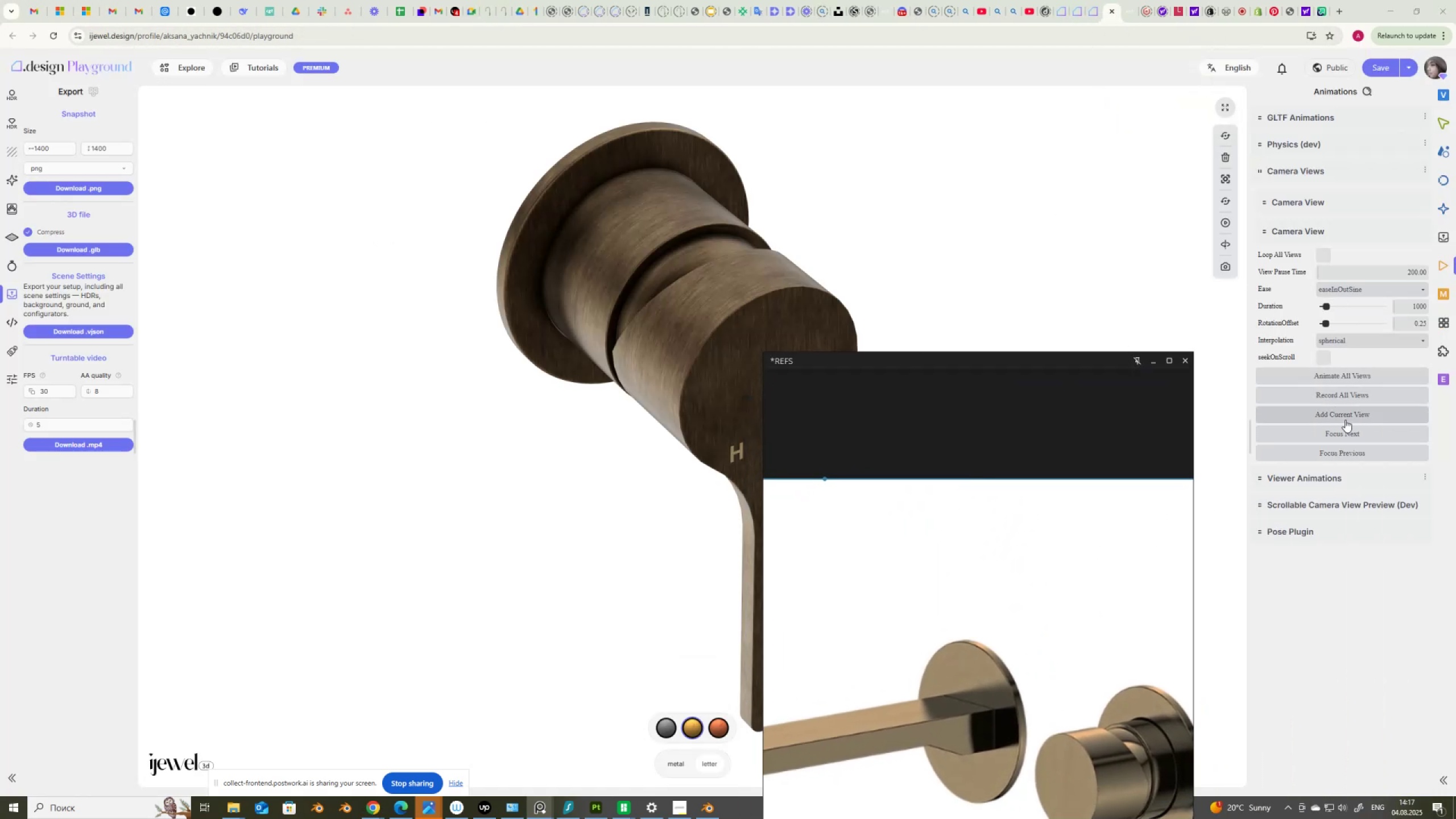 
left_click([1350, 411])
 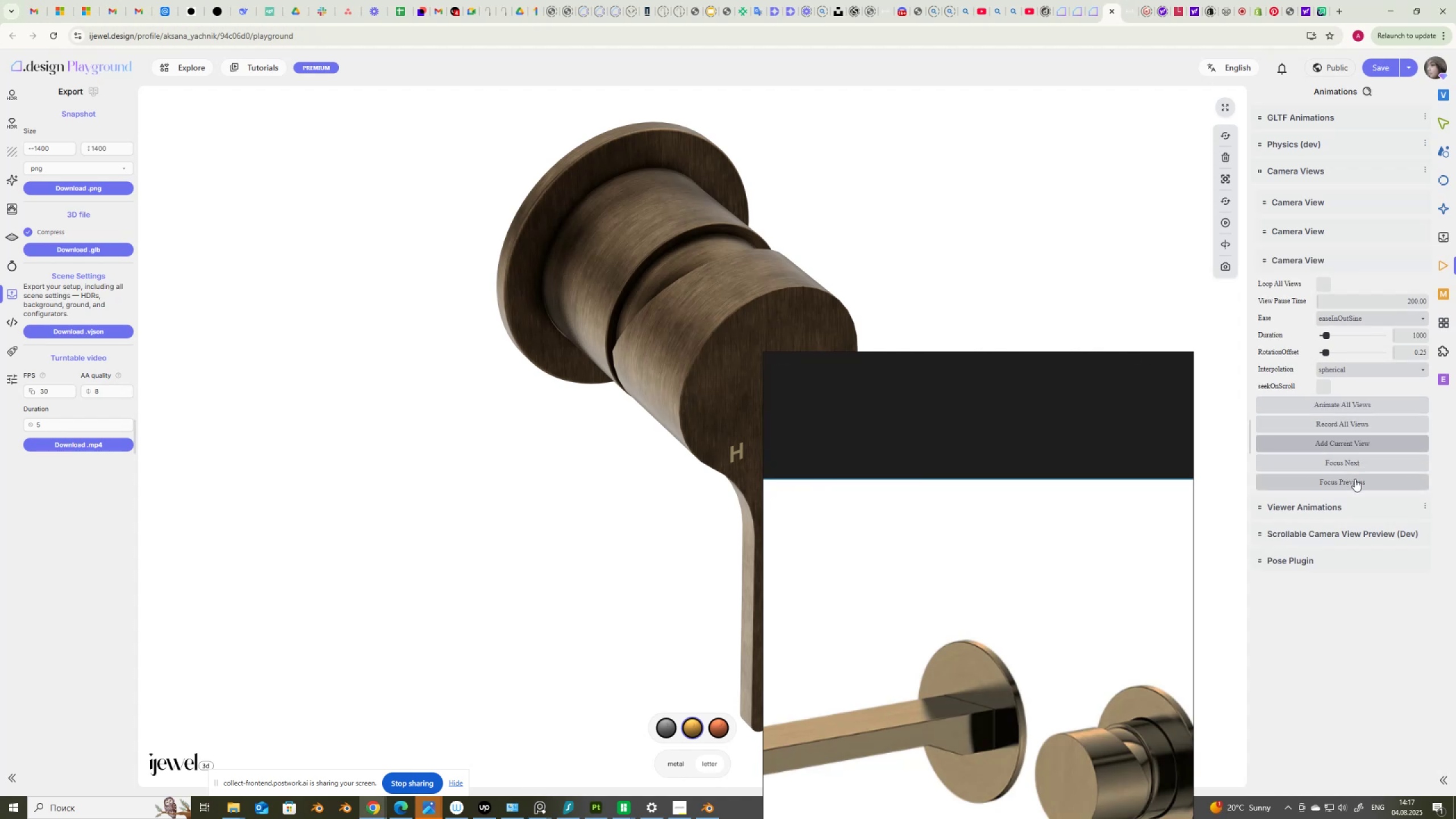 
left_click([1355, 464])
 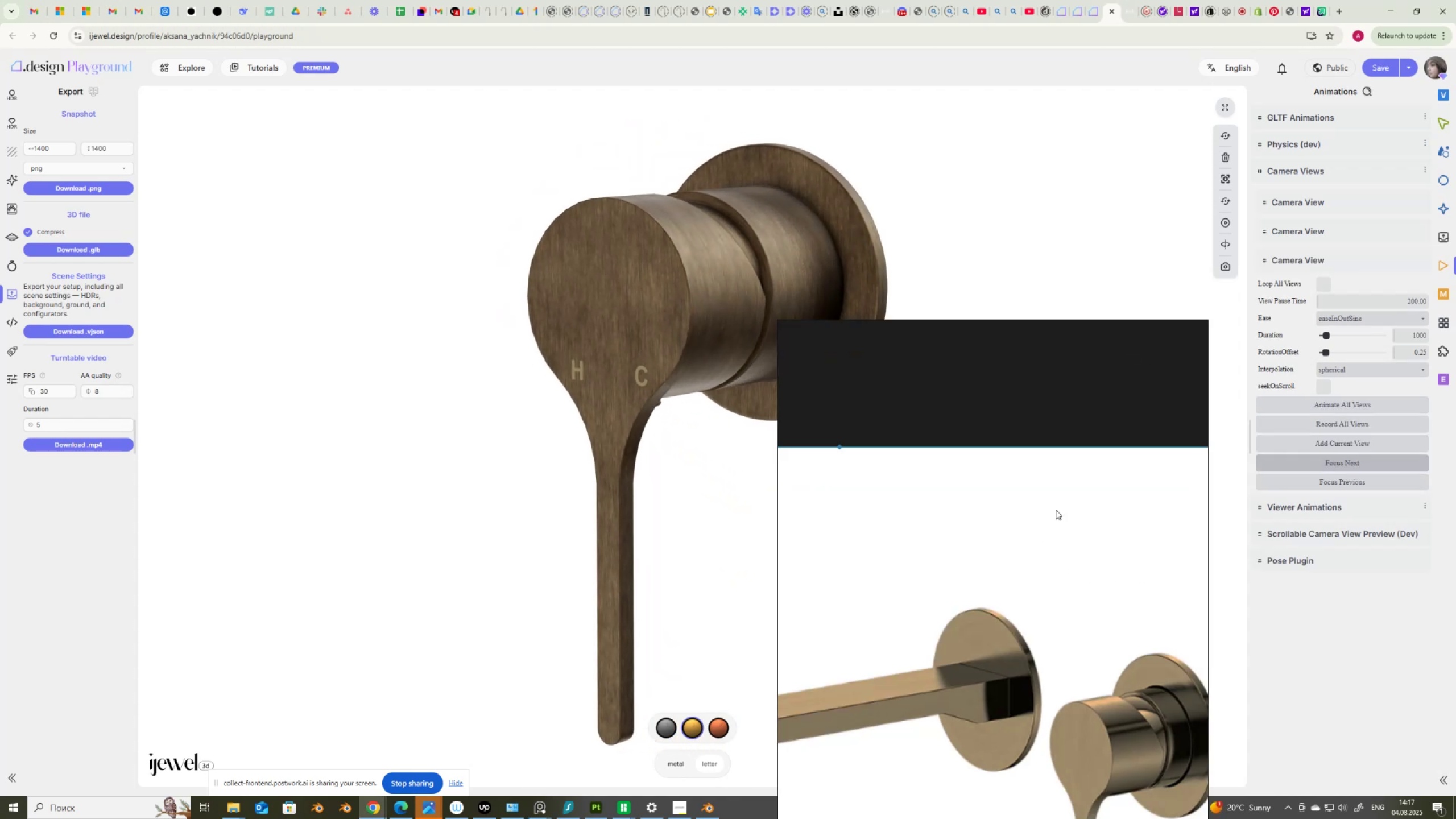 
scroll: coordinate [1004, 413], scroll_direction: down, amount: 2.0
 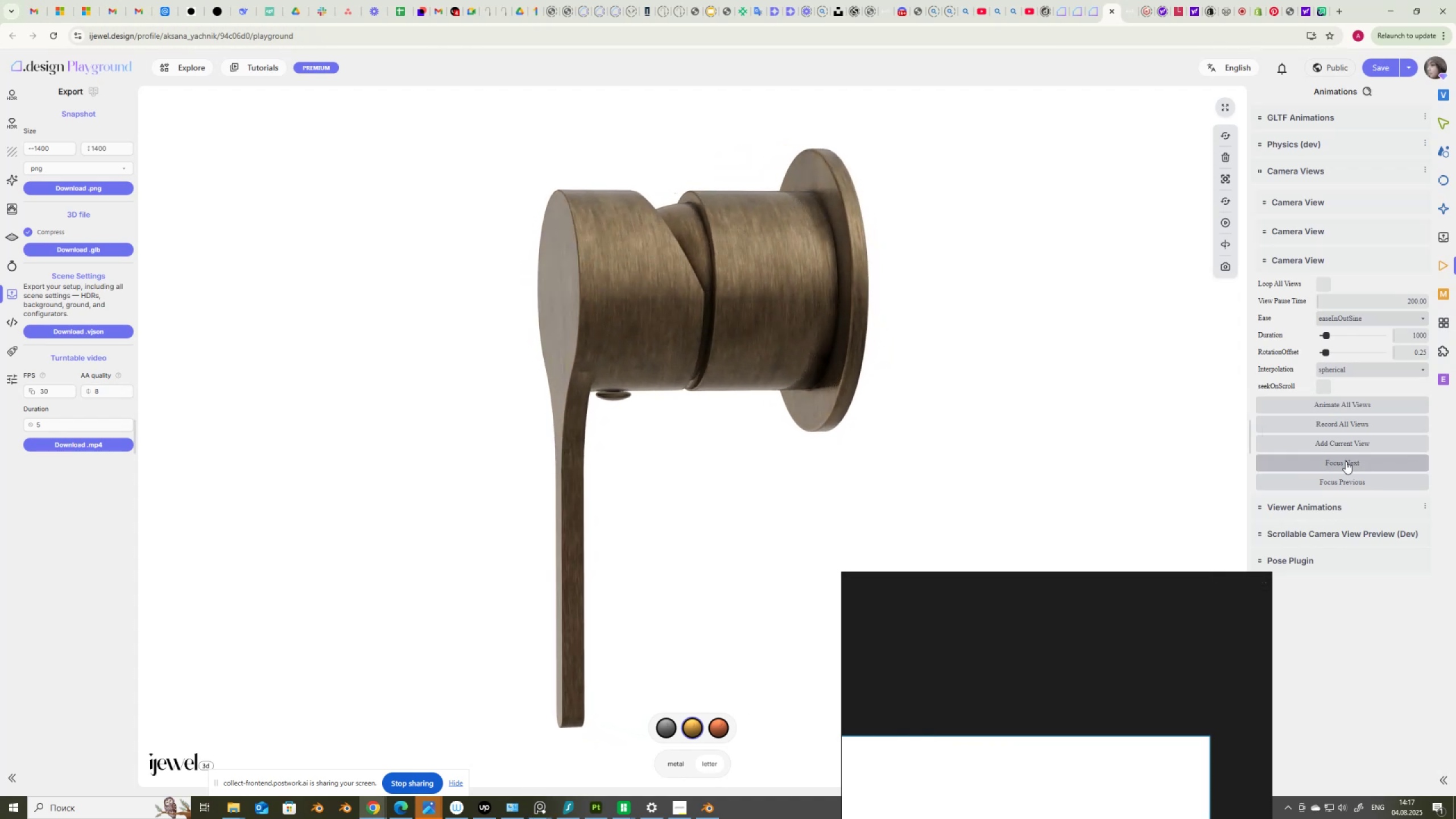 
wait(6.19)
 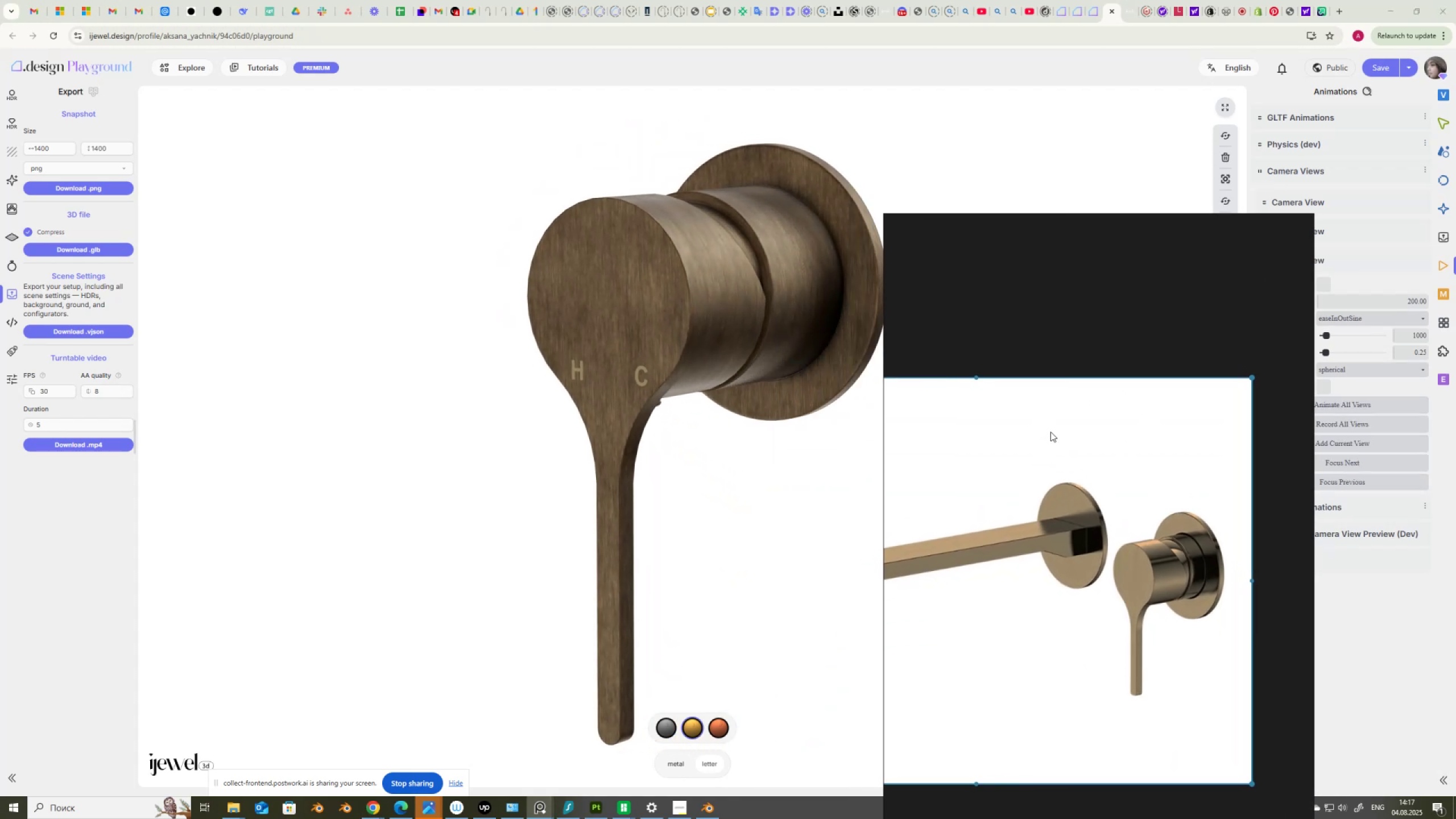 
left_click([1346, 461])
 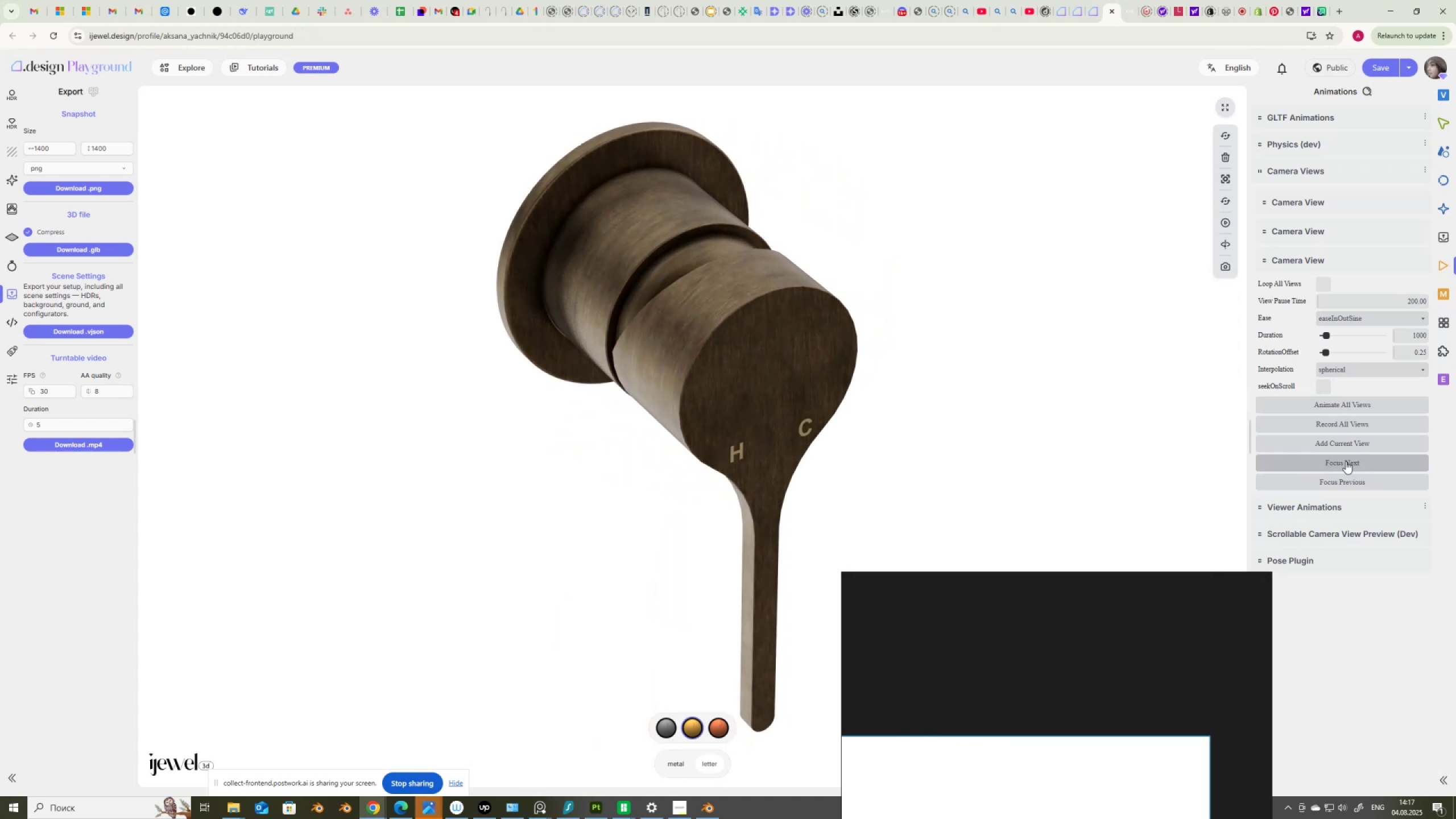 
wait(6.95)
 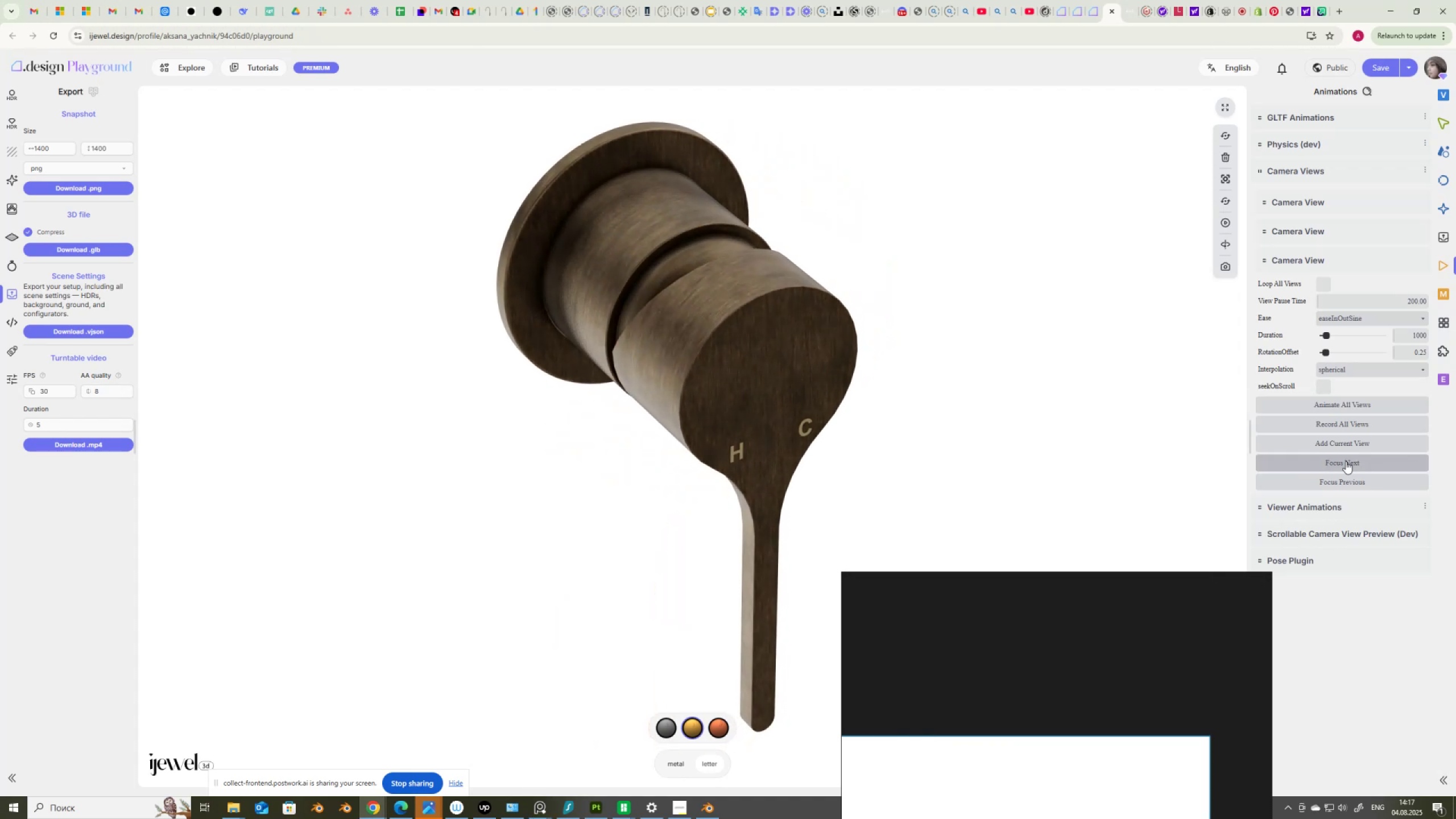 
left_click([1346, 461])
 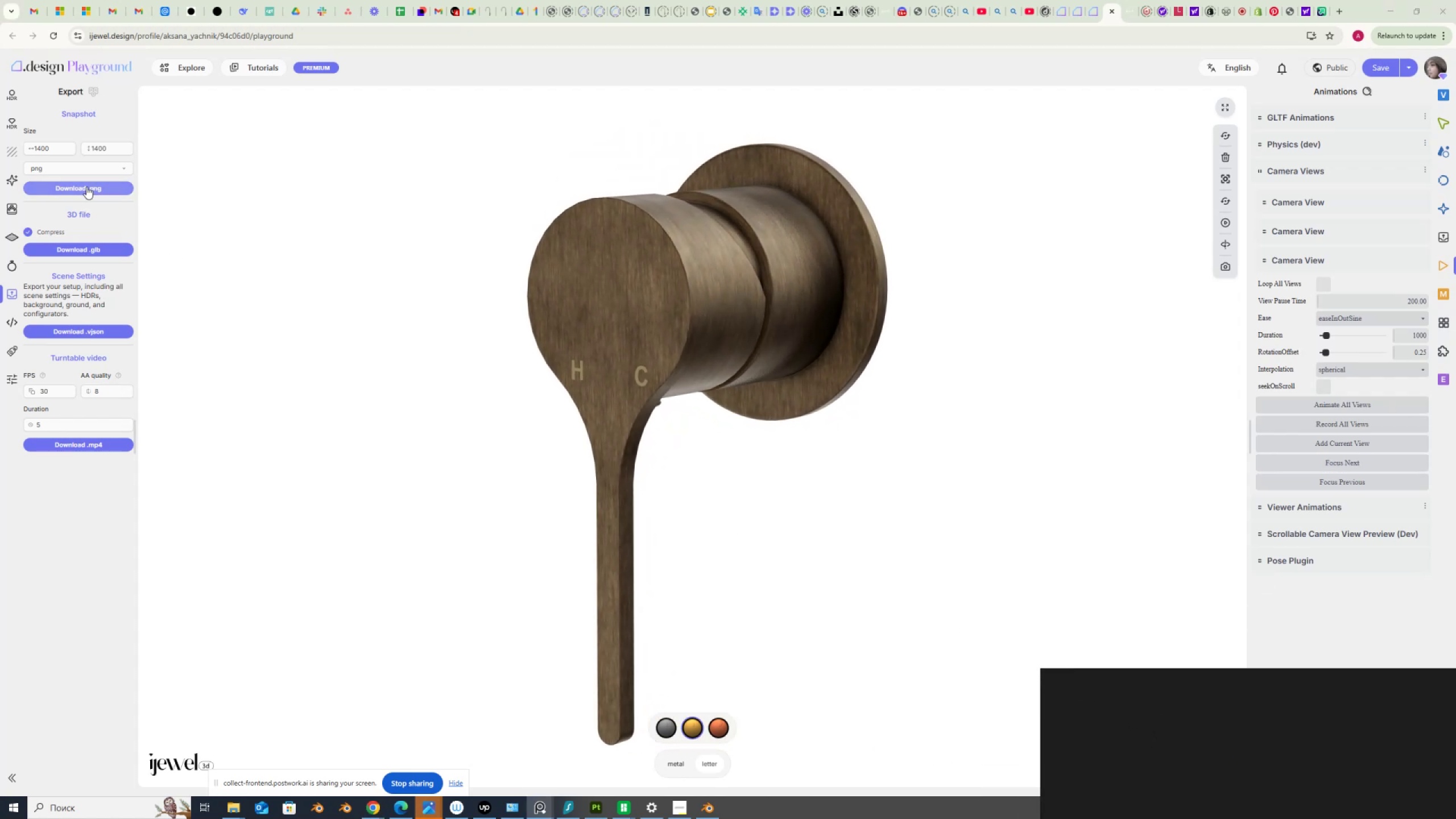 
wait(11.11)
 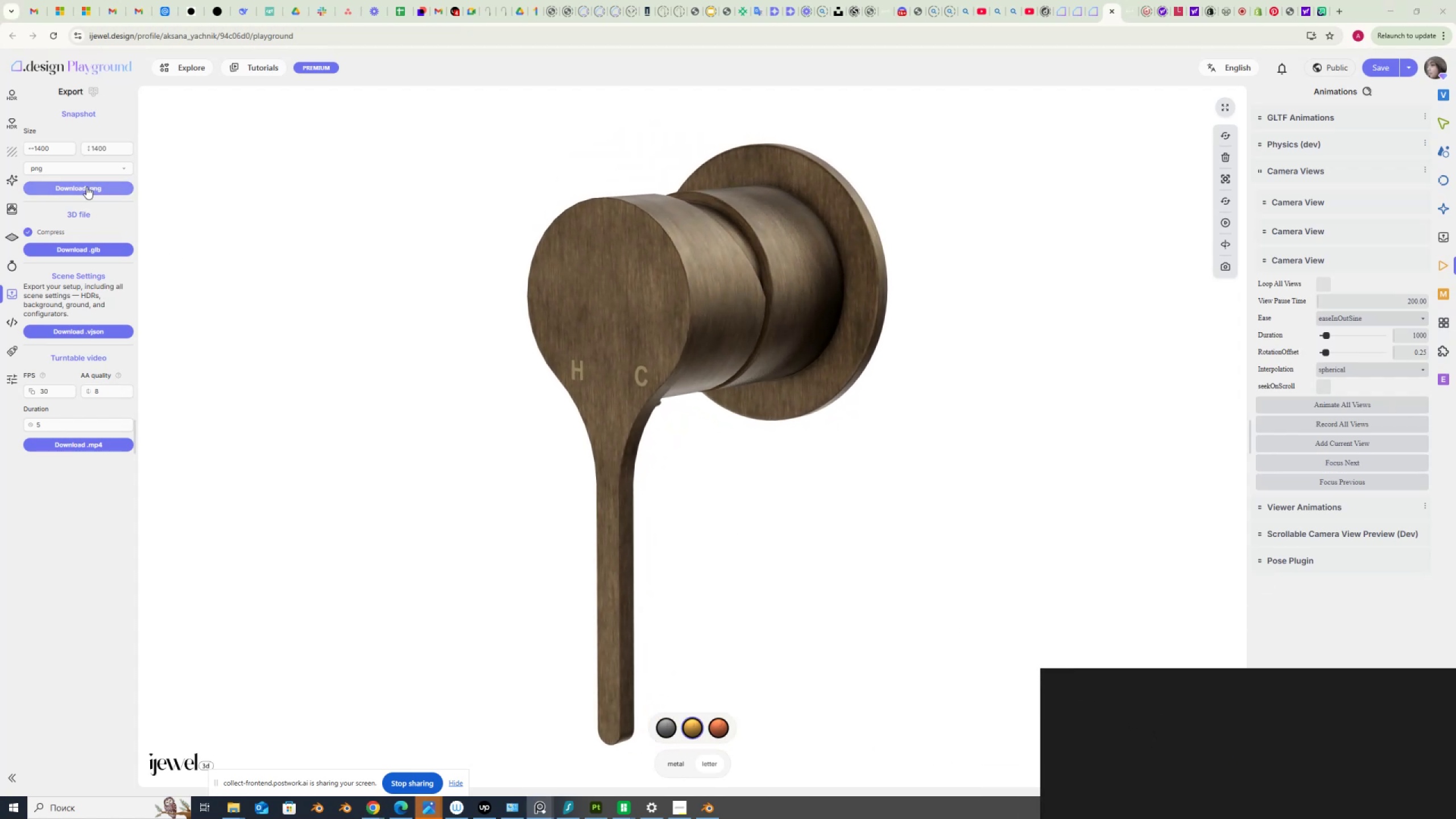 
left_click([86, 187])
 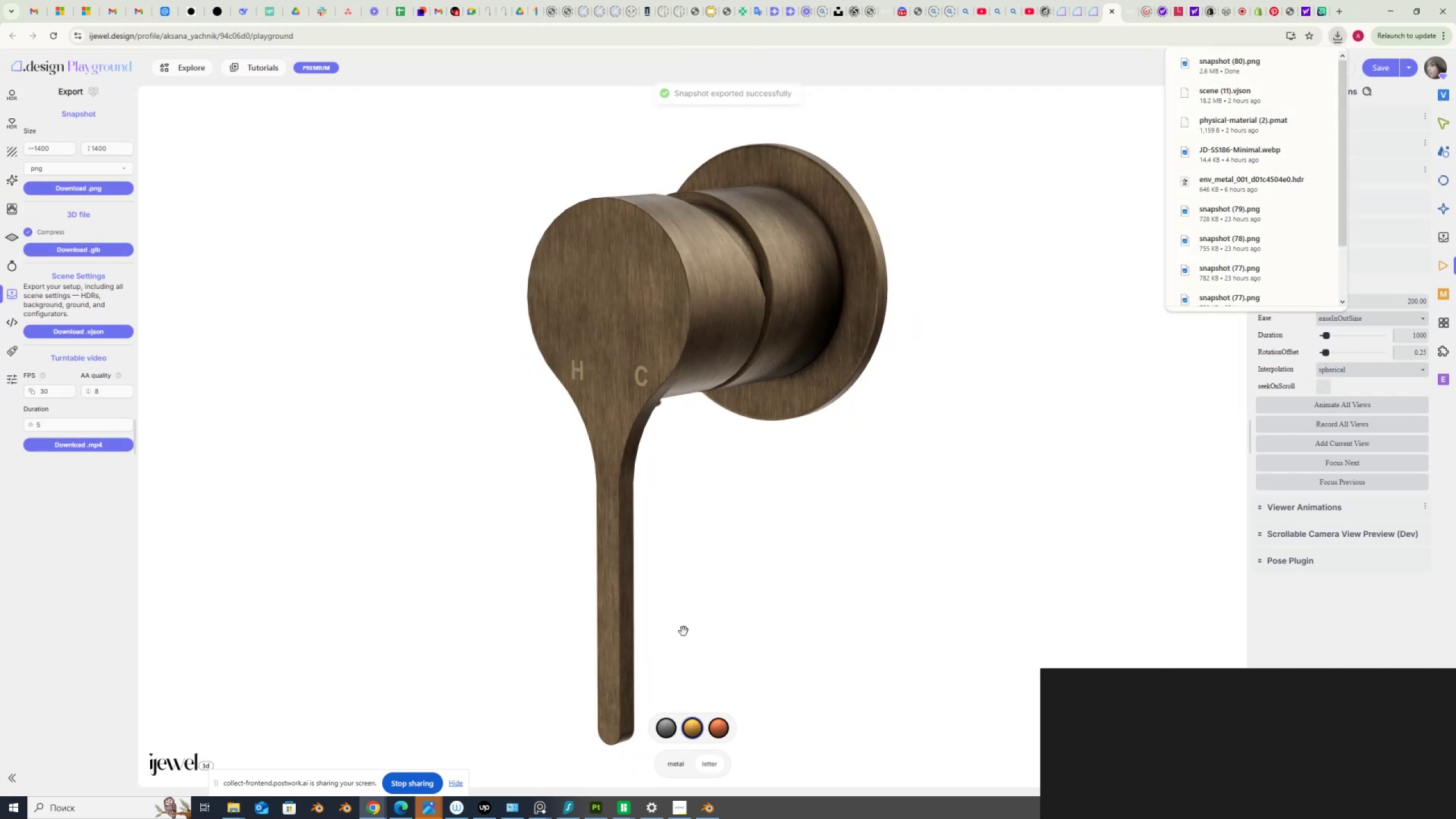 
wait(5.62)
 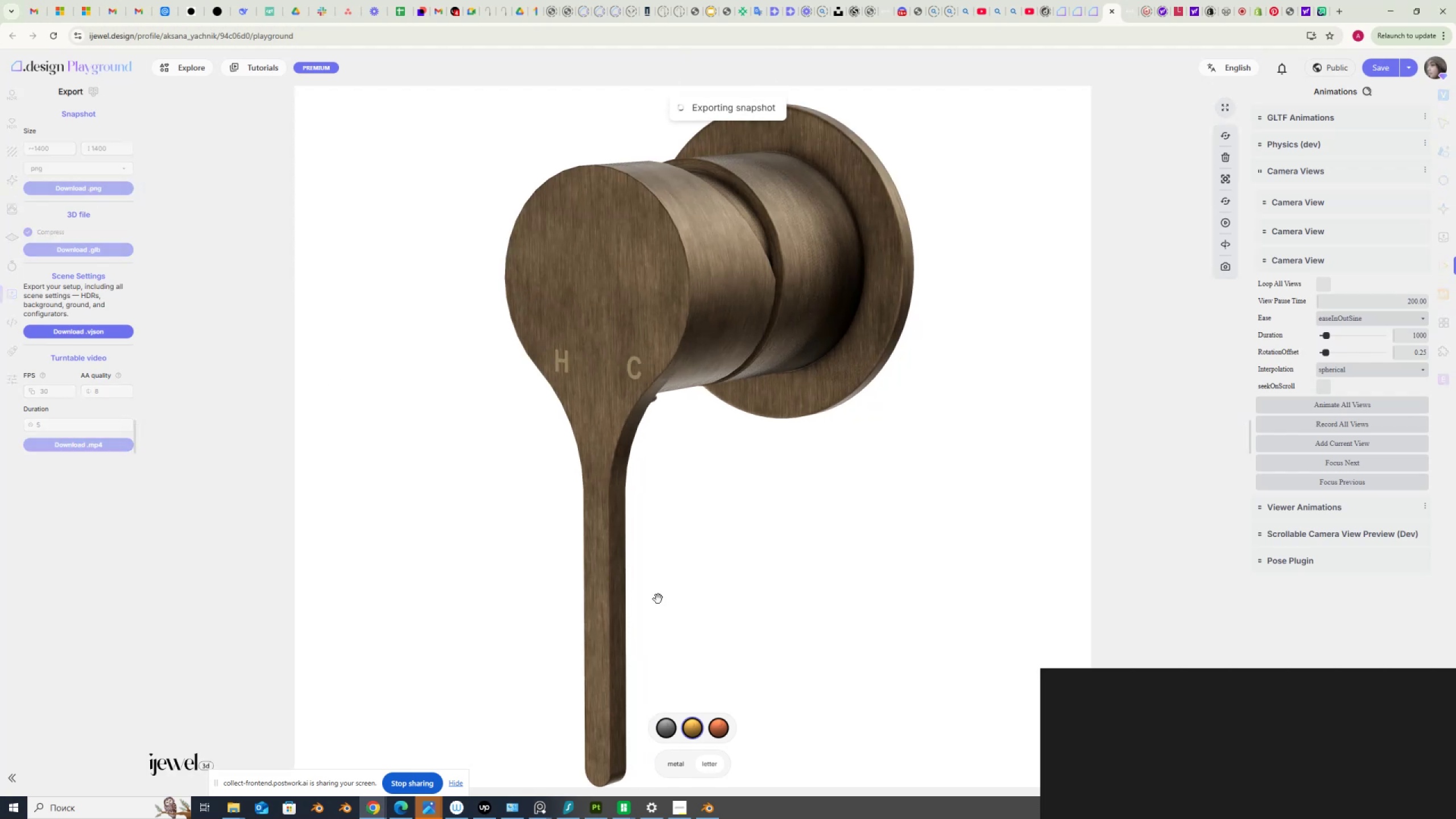 
scroll: coordinate [1228, 554], scroll_direction: down, amount: 13.0
 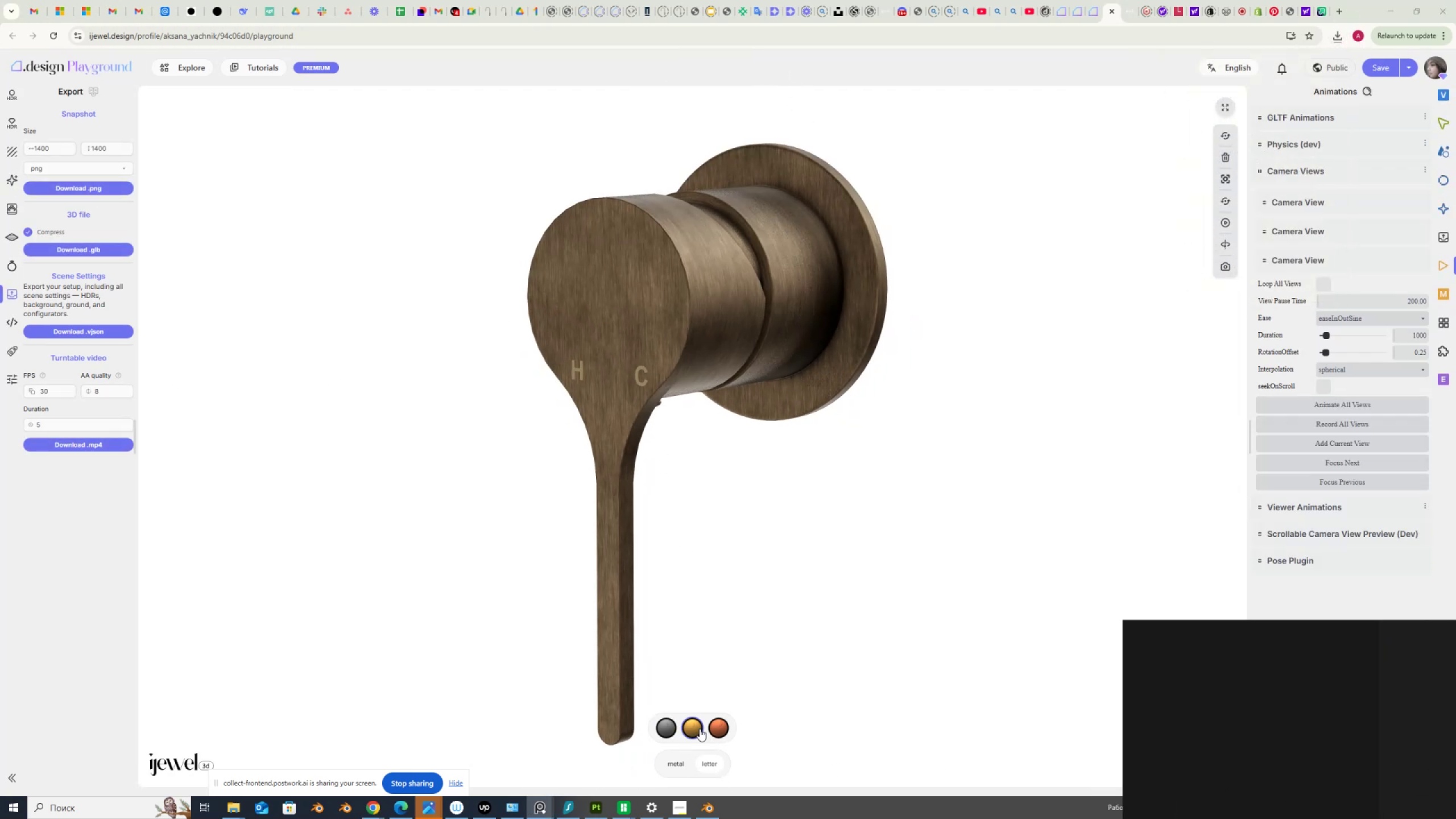 
left_click([667, 730])
 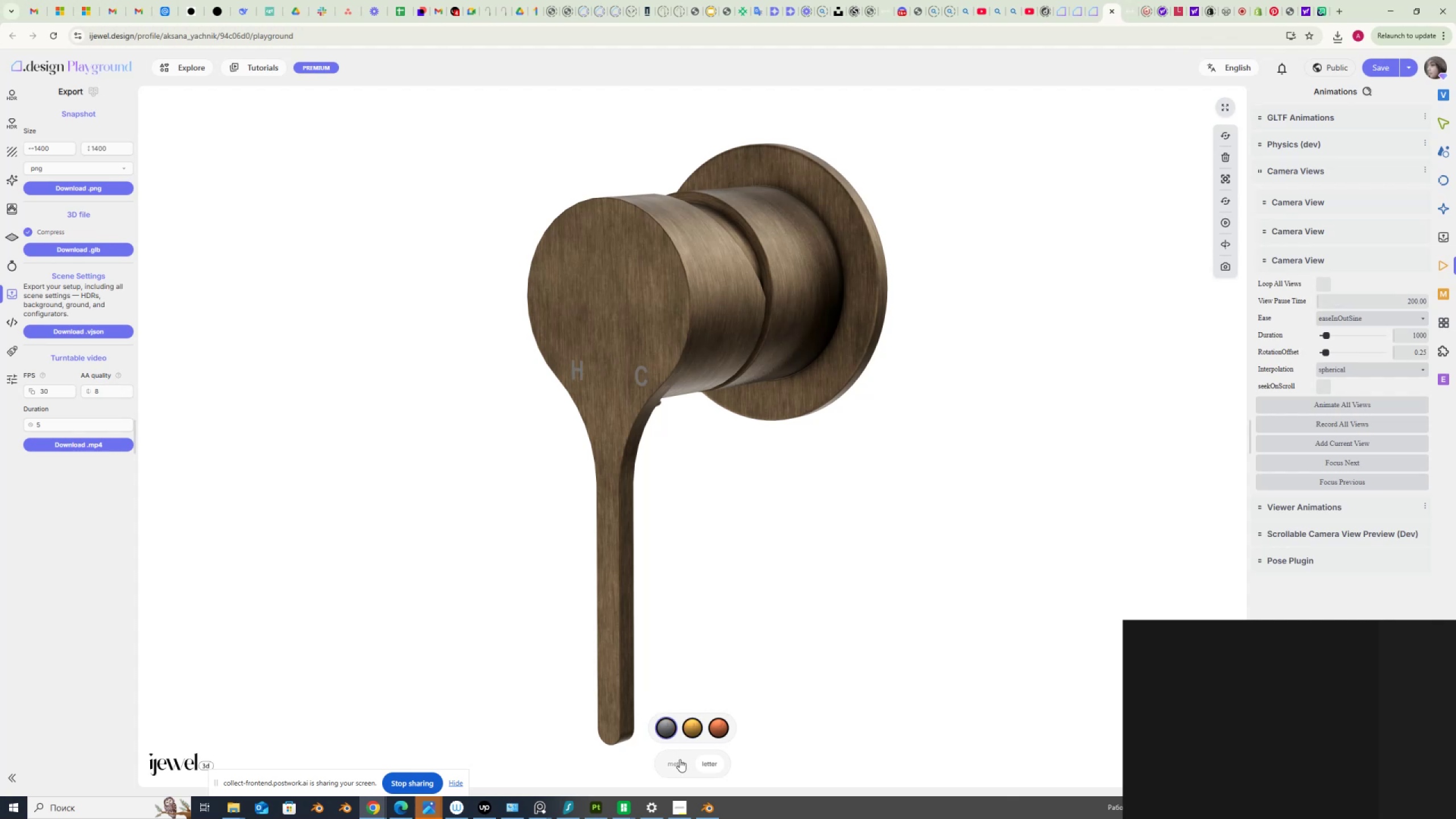 
left_click([679, 764])
 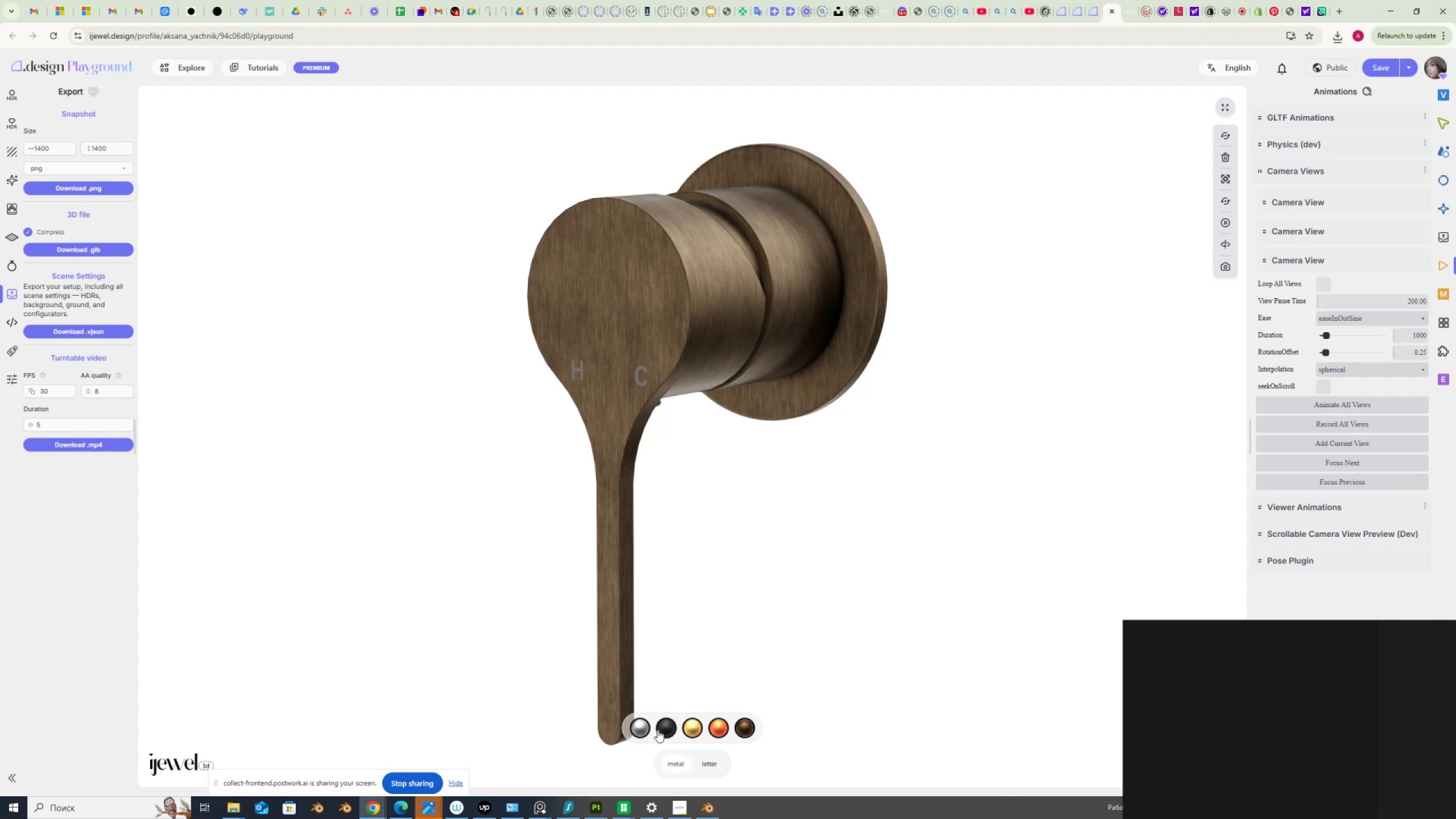 
left_click([643, 726])
 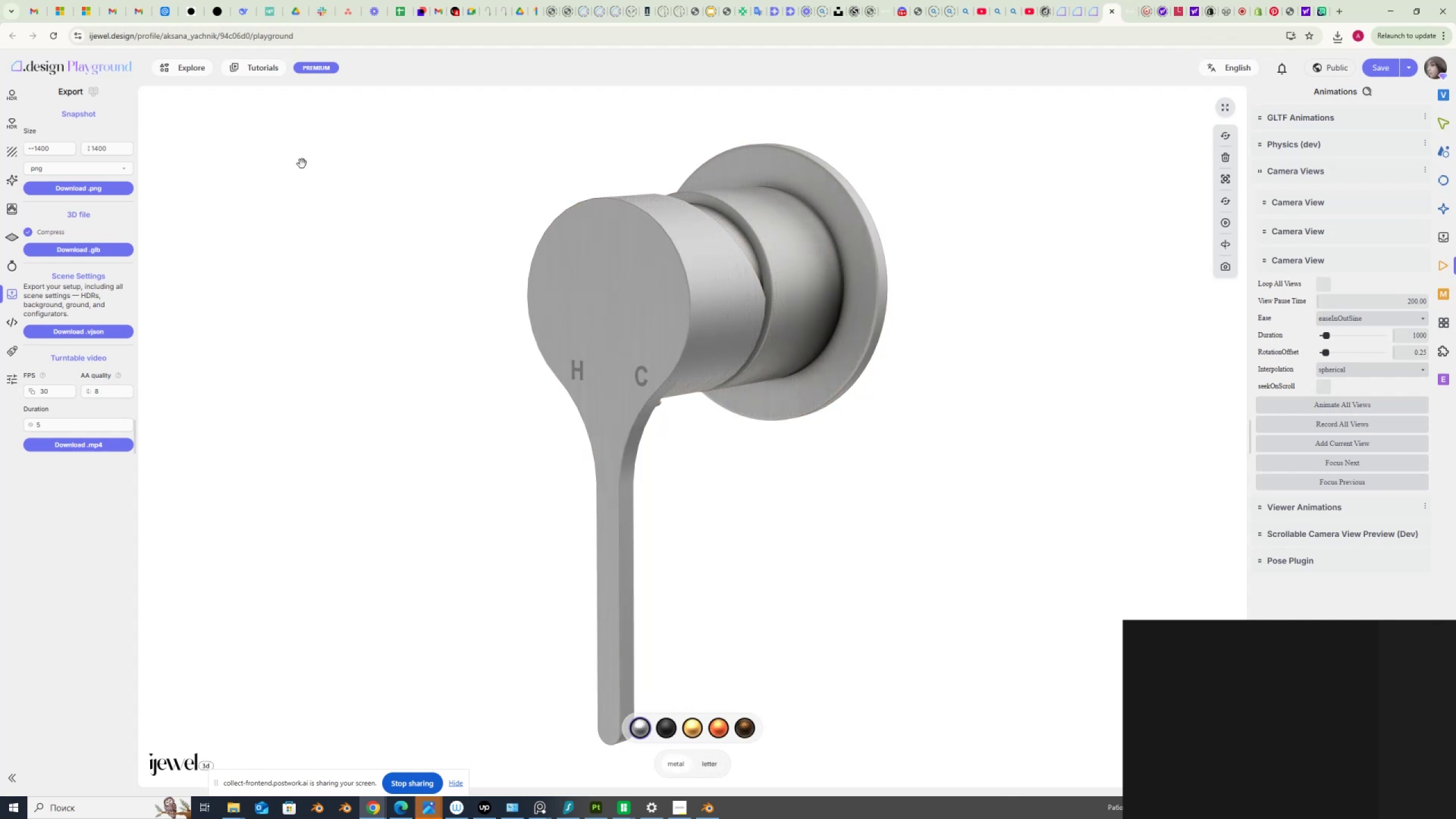 
wait(5.81)
 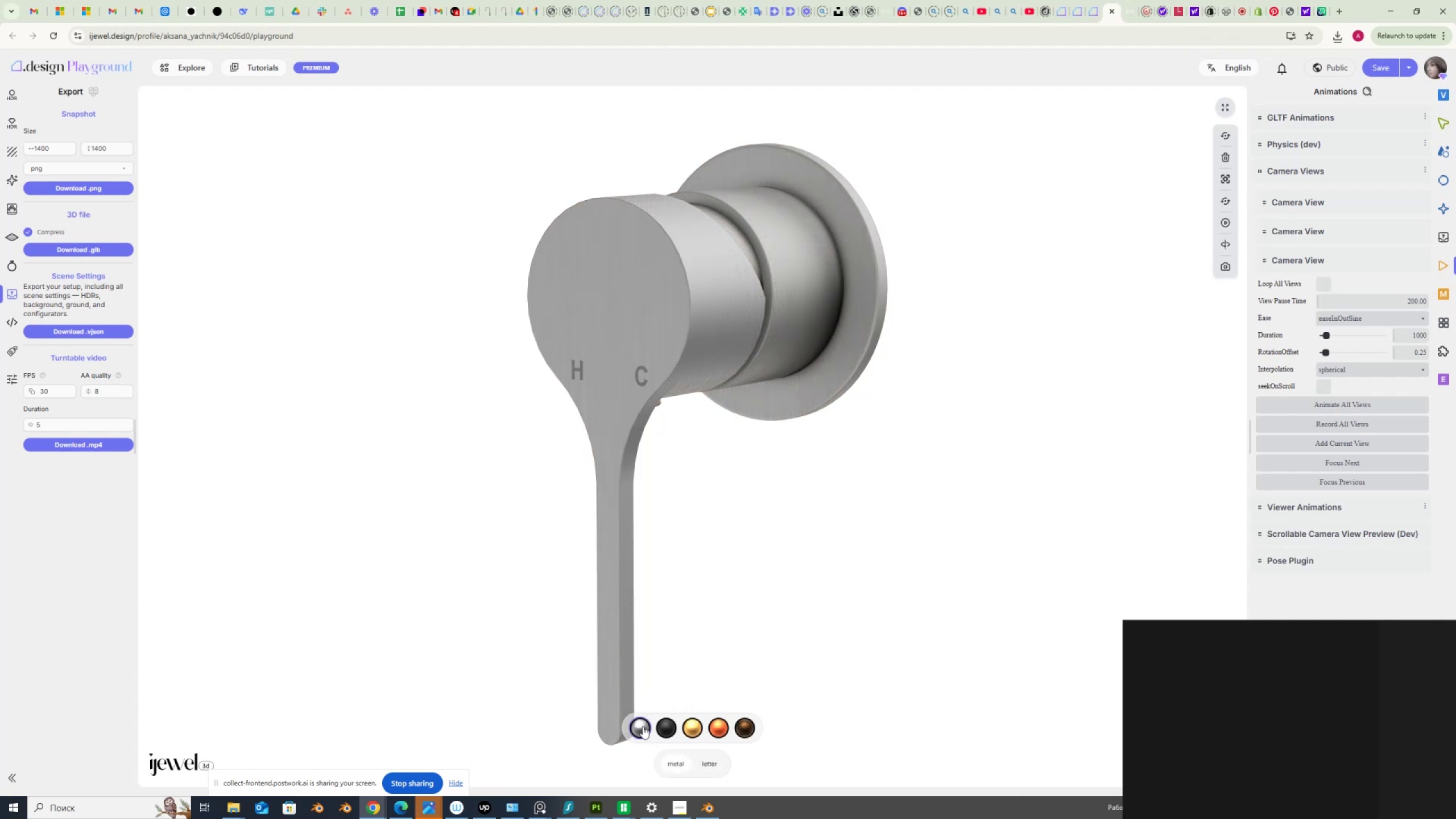 
left_click([90, 189])
 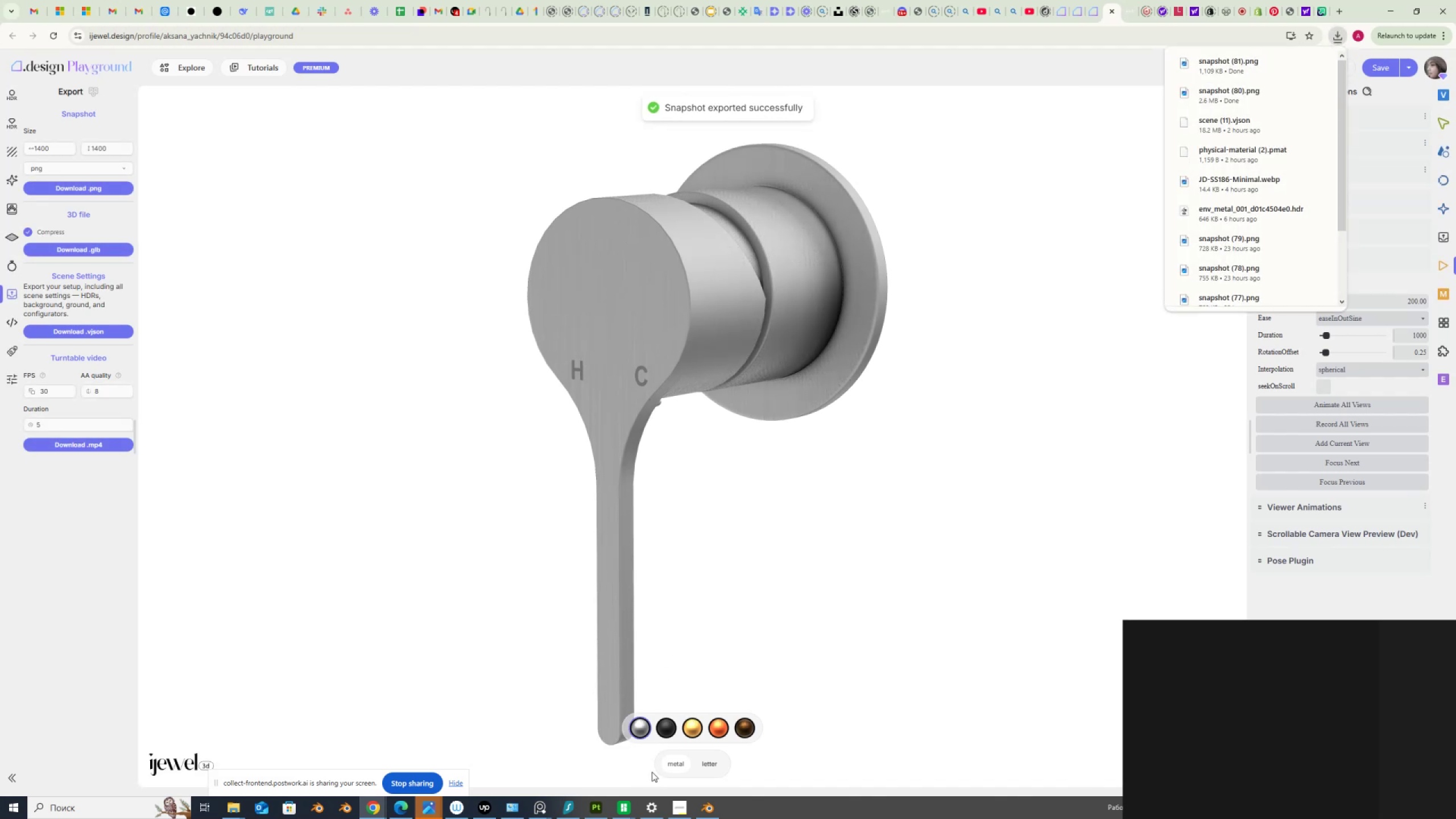 
left_click([668, 728])
 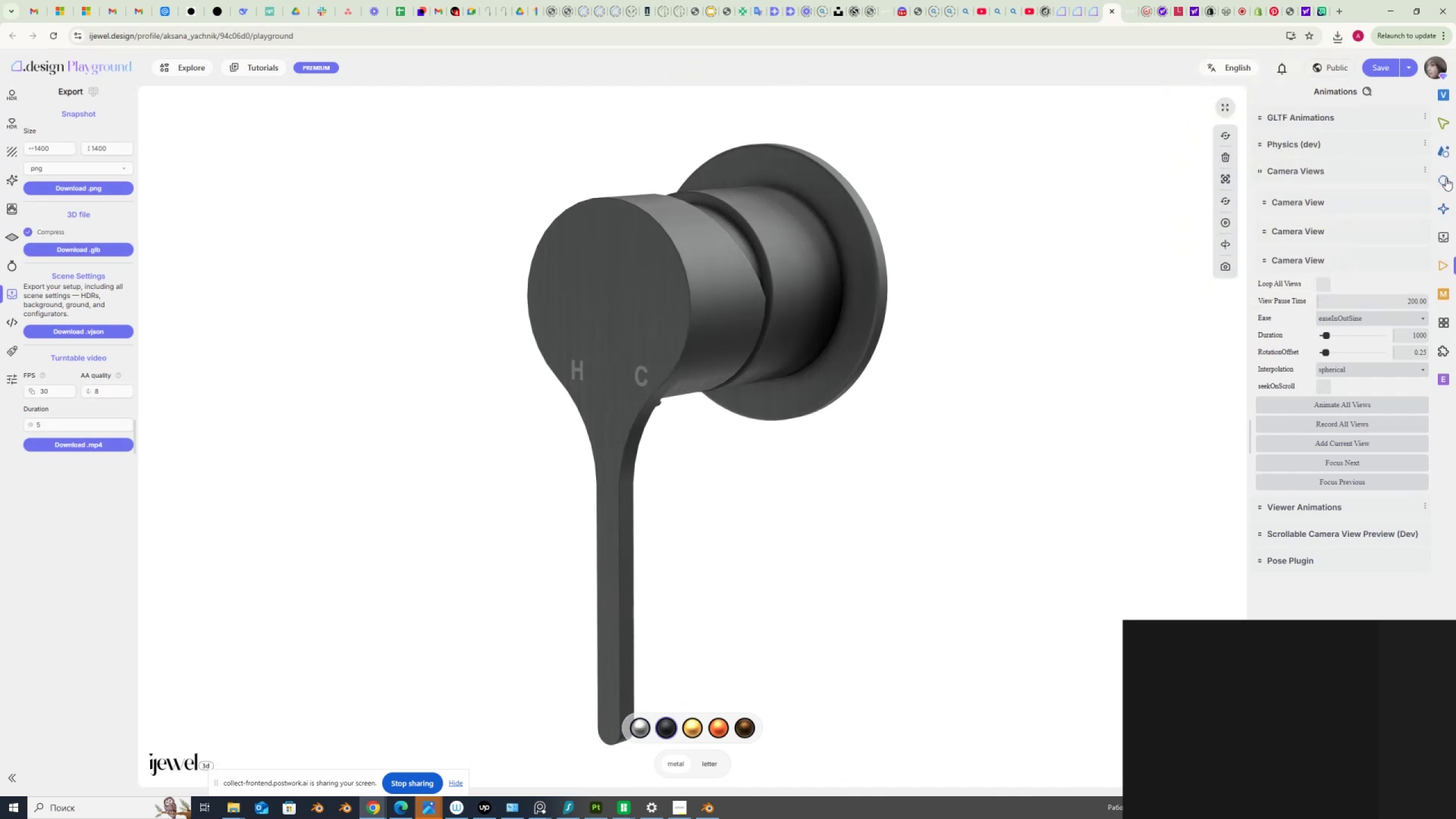 
wait(6.94)
 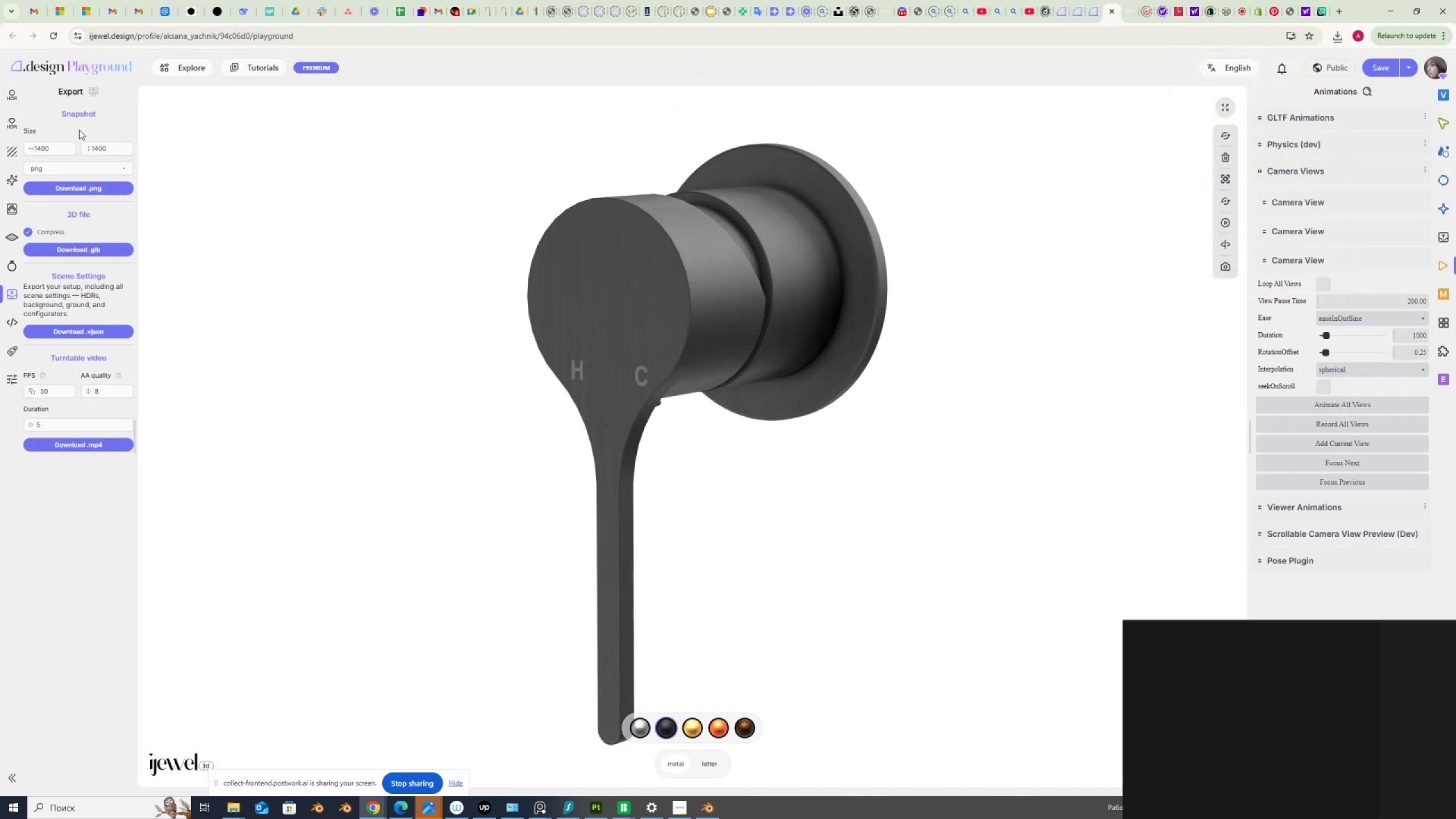 
left_click([795, 266])
 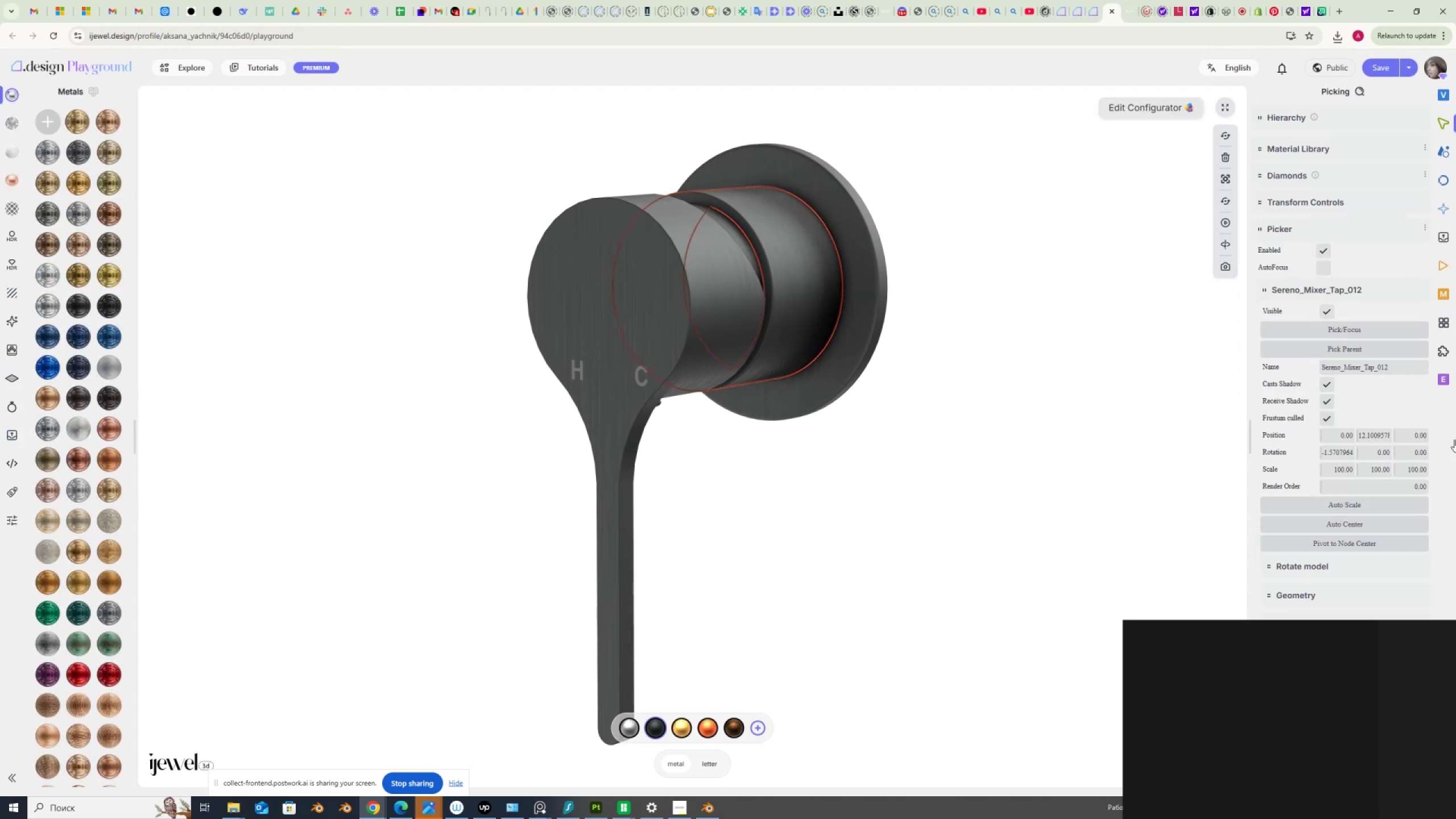 
scroll: coordinate [1352, 536], scroll_direction: down, amount: 6.0
 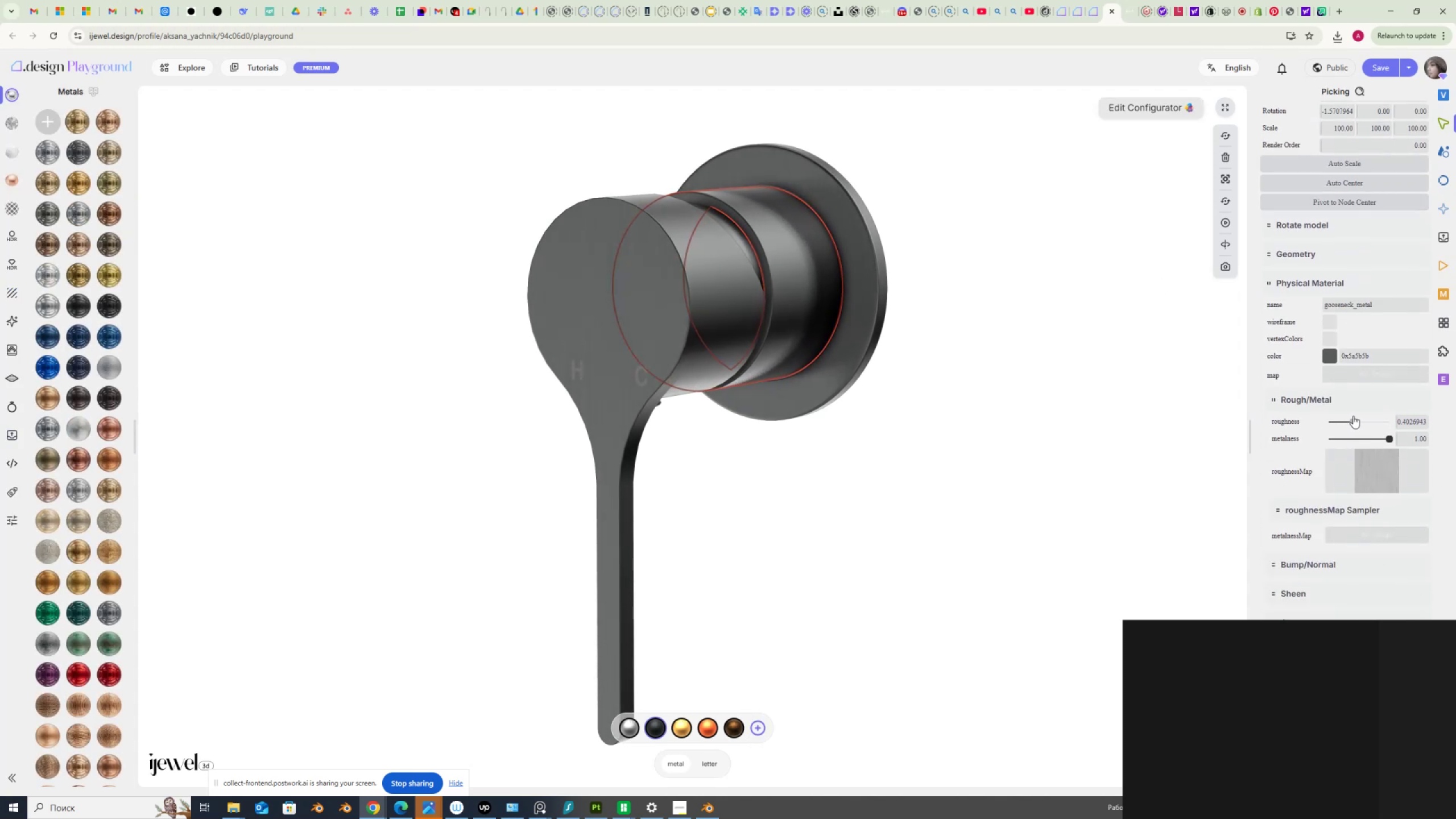 
wait(5.12)
 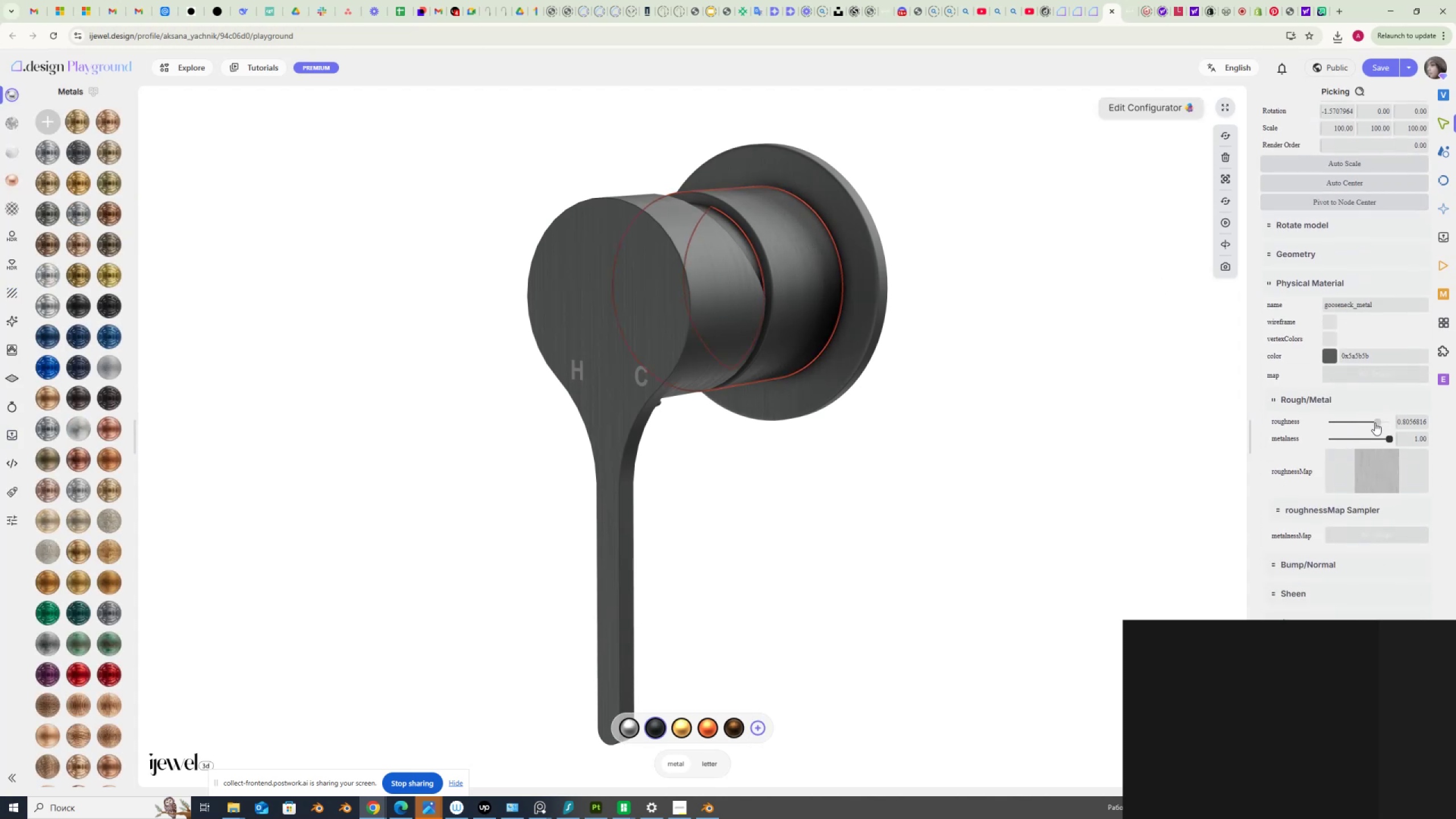 
left_click([1068, 370])
 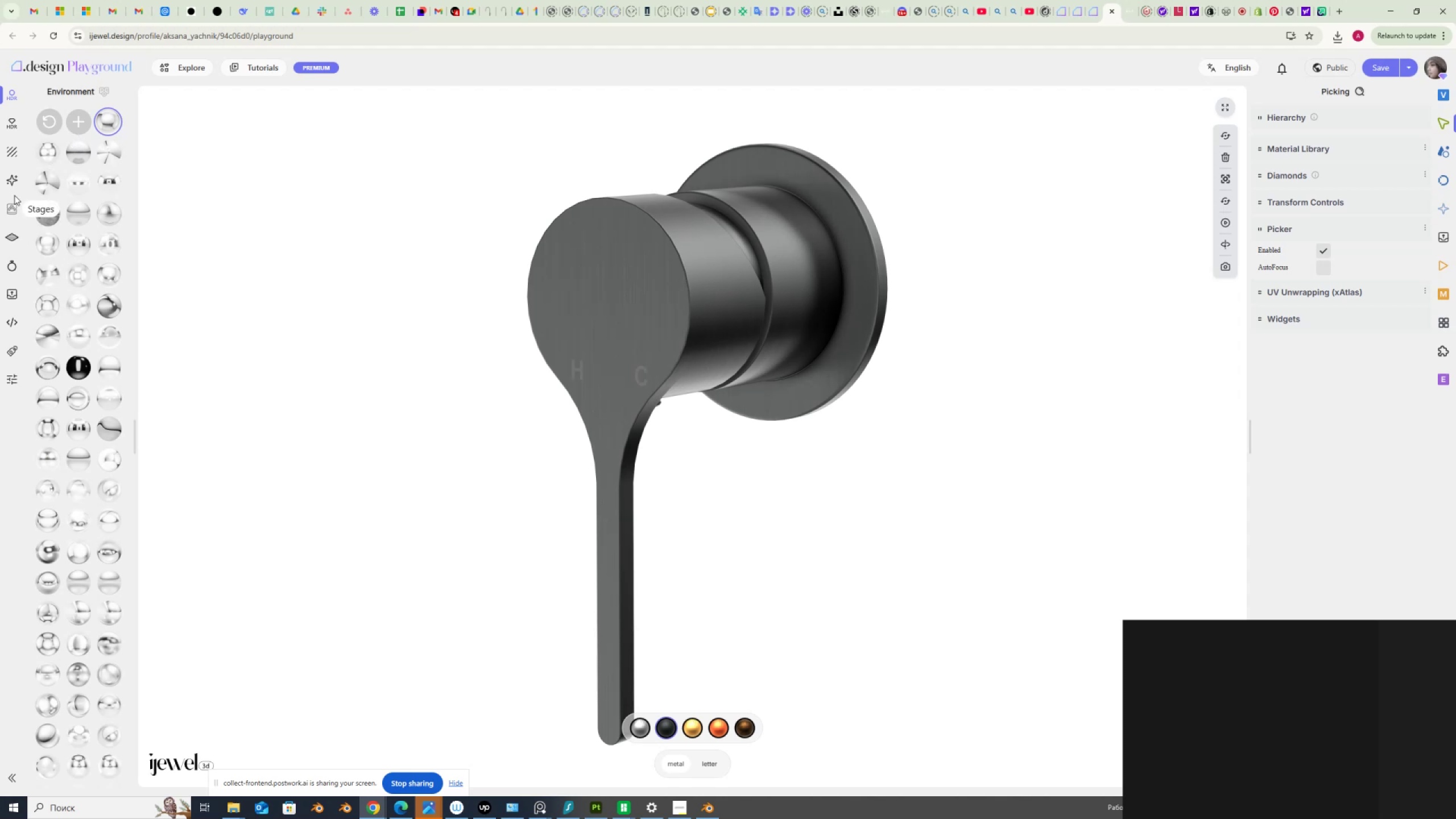 
wait(5.02)
 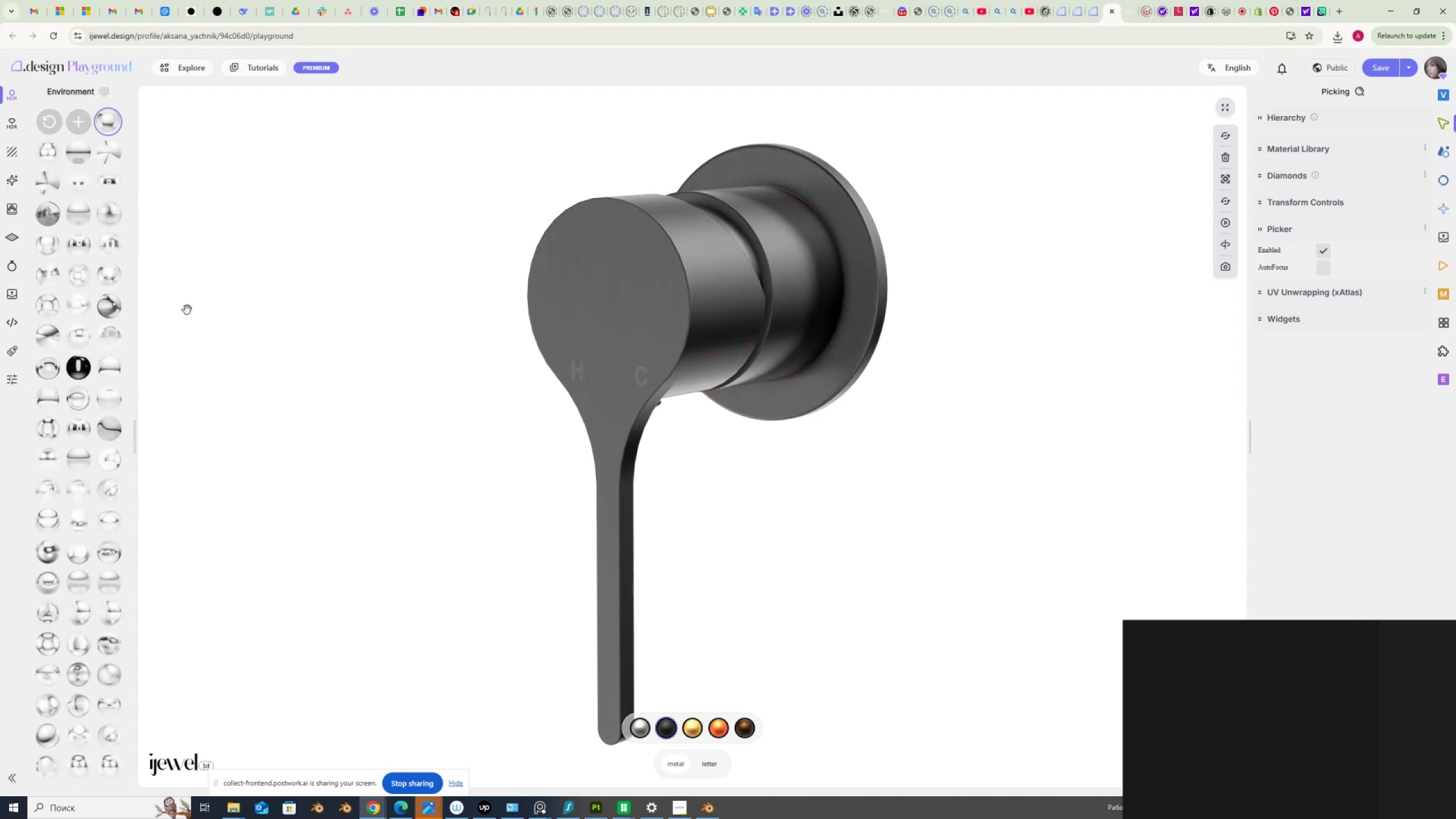 
left_click([11, 290])
 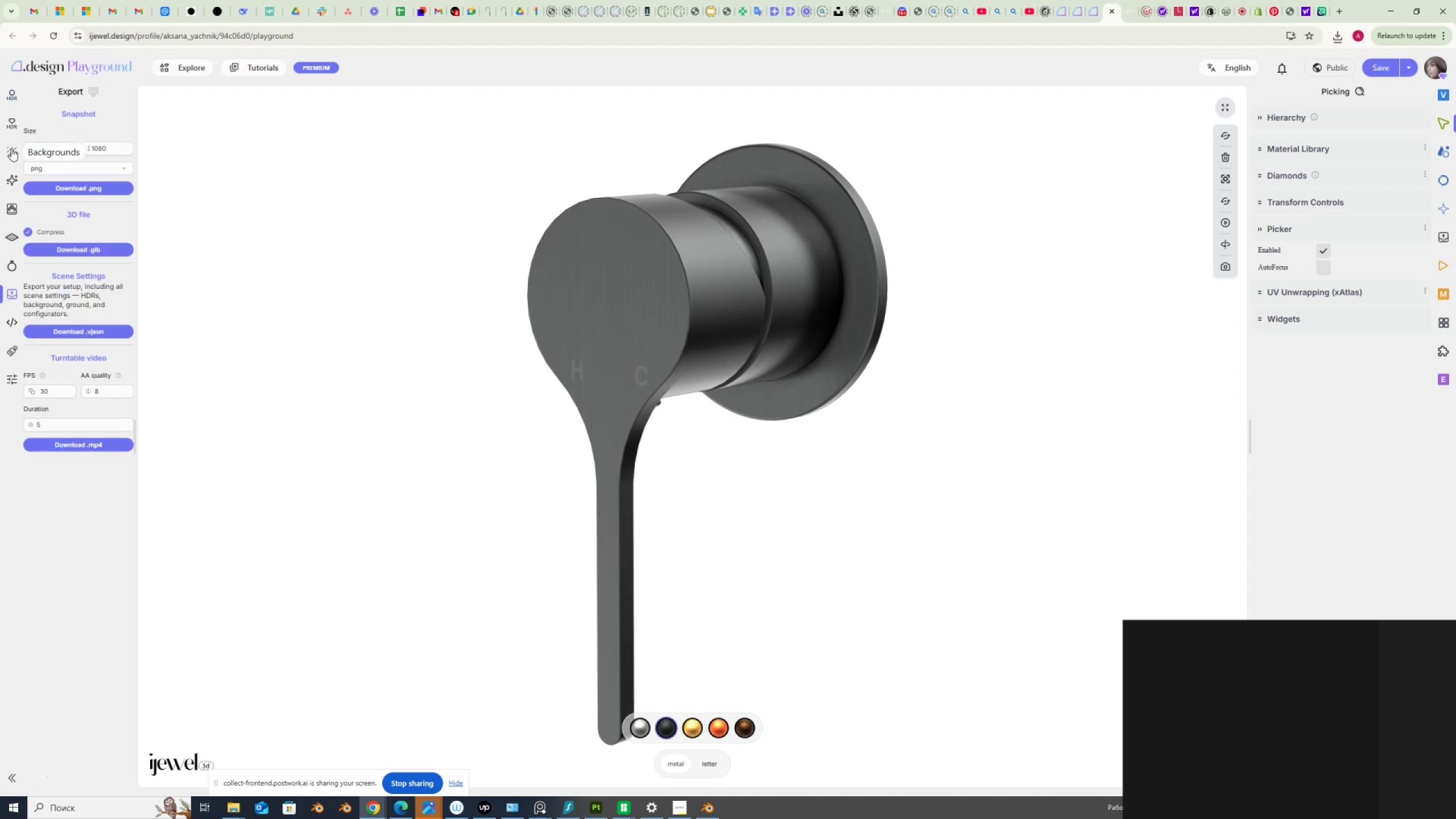 
key(Numpad1)
 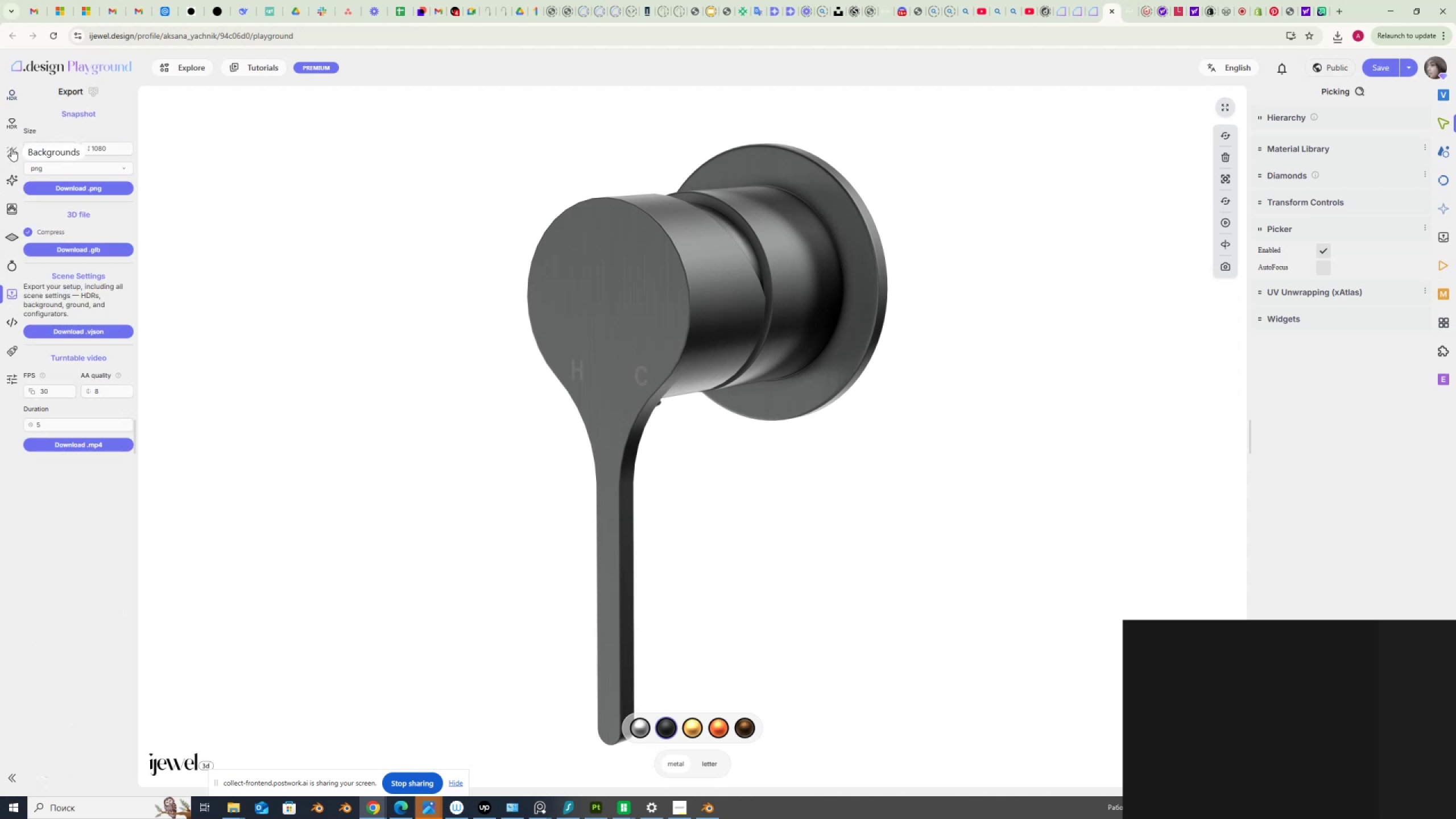 
key(Numpad4)
 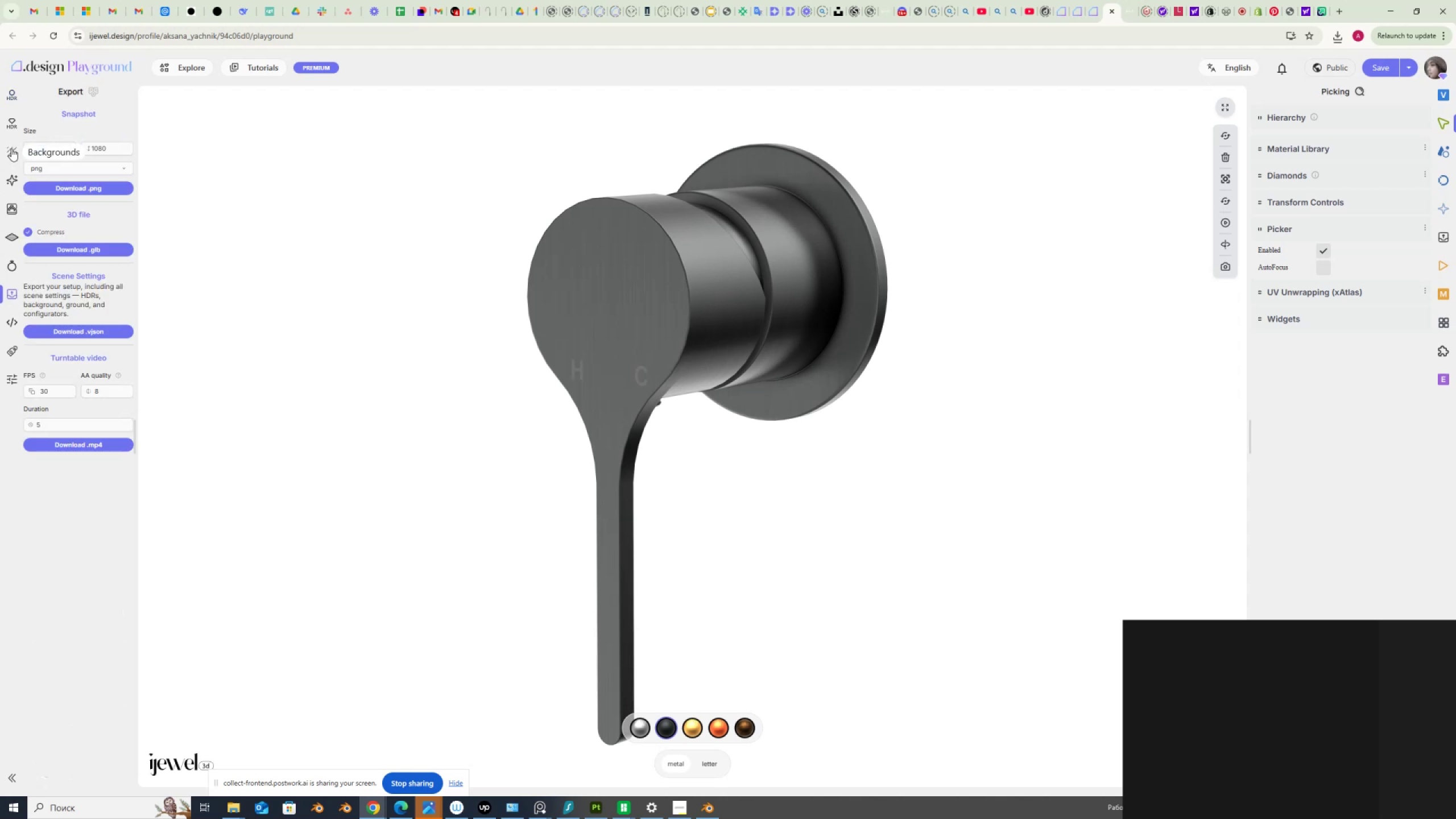 
key(Numpad0)
 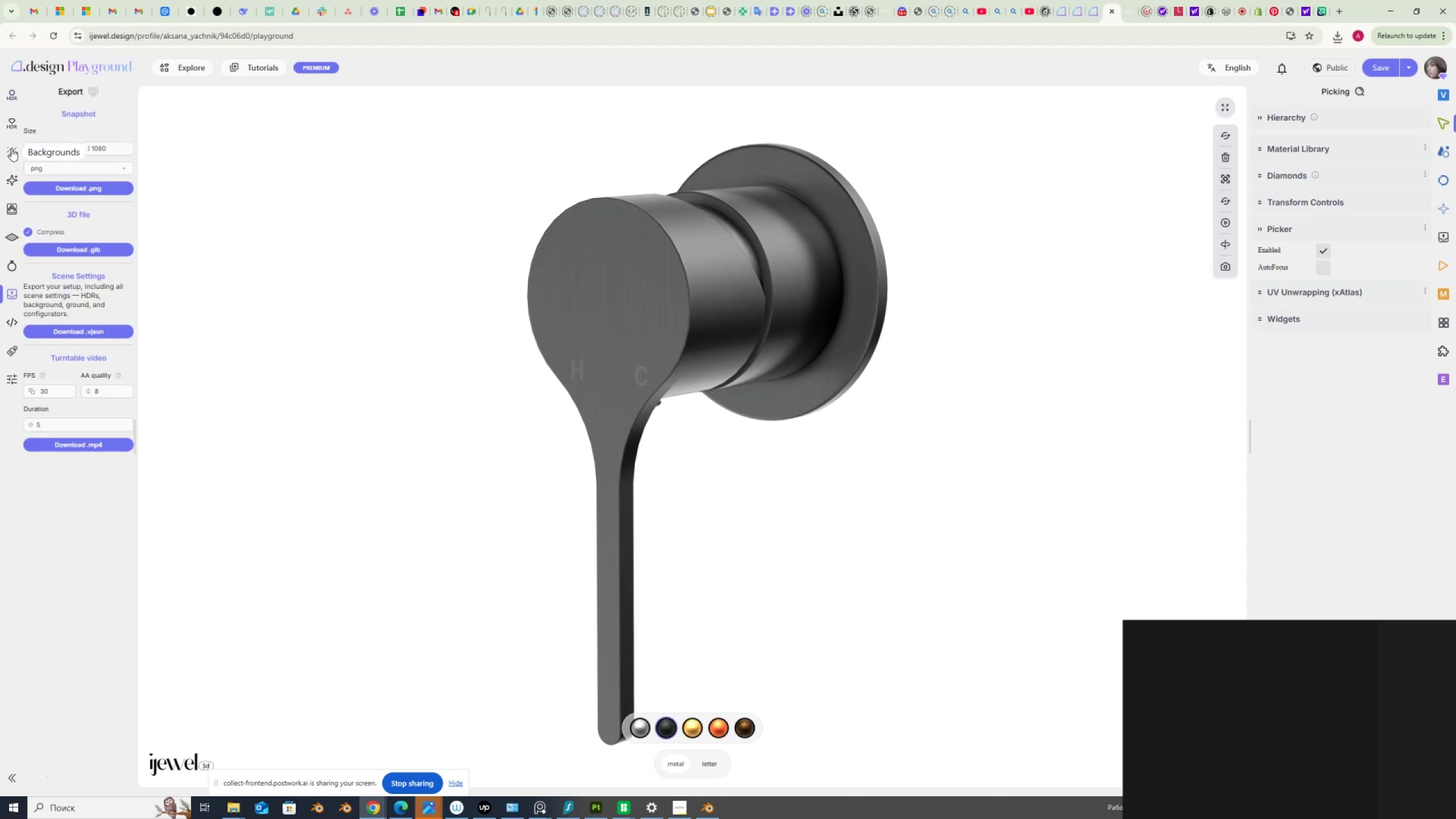 
key(Numpad0)
 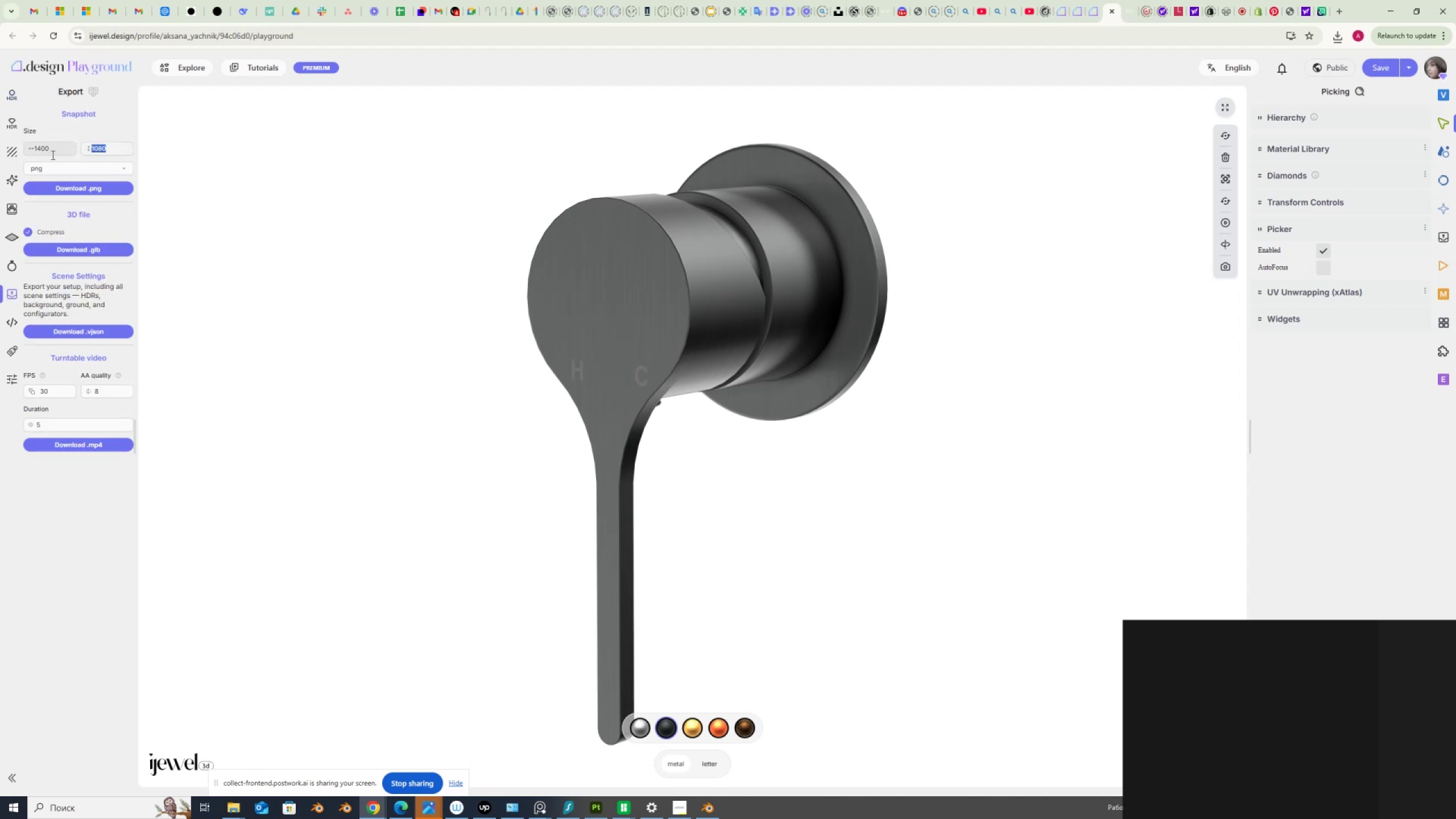 
key(Numpad1)
 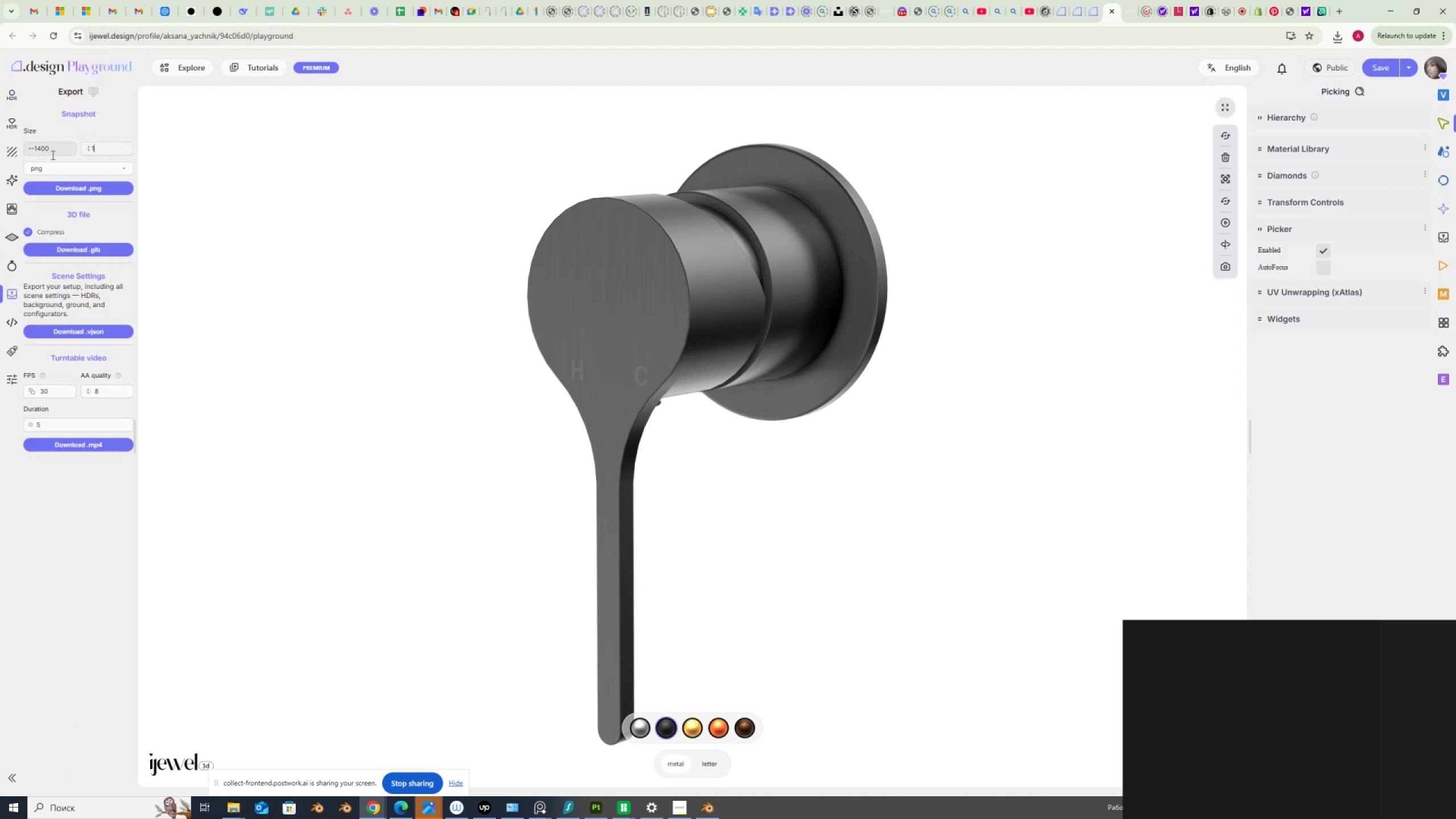 
key(Numpad4)
 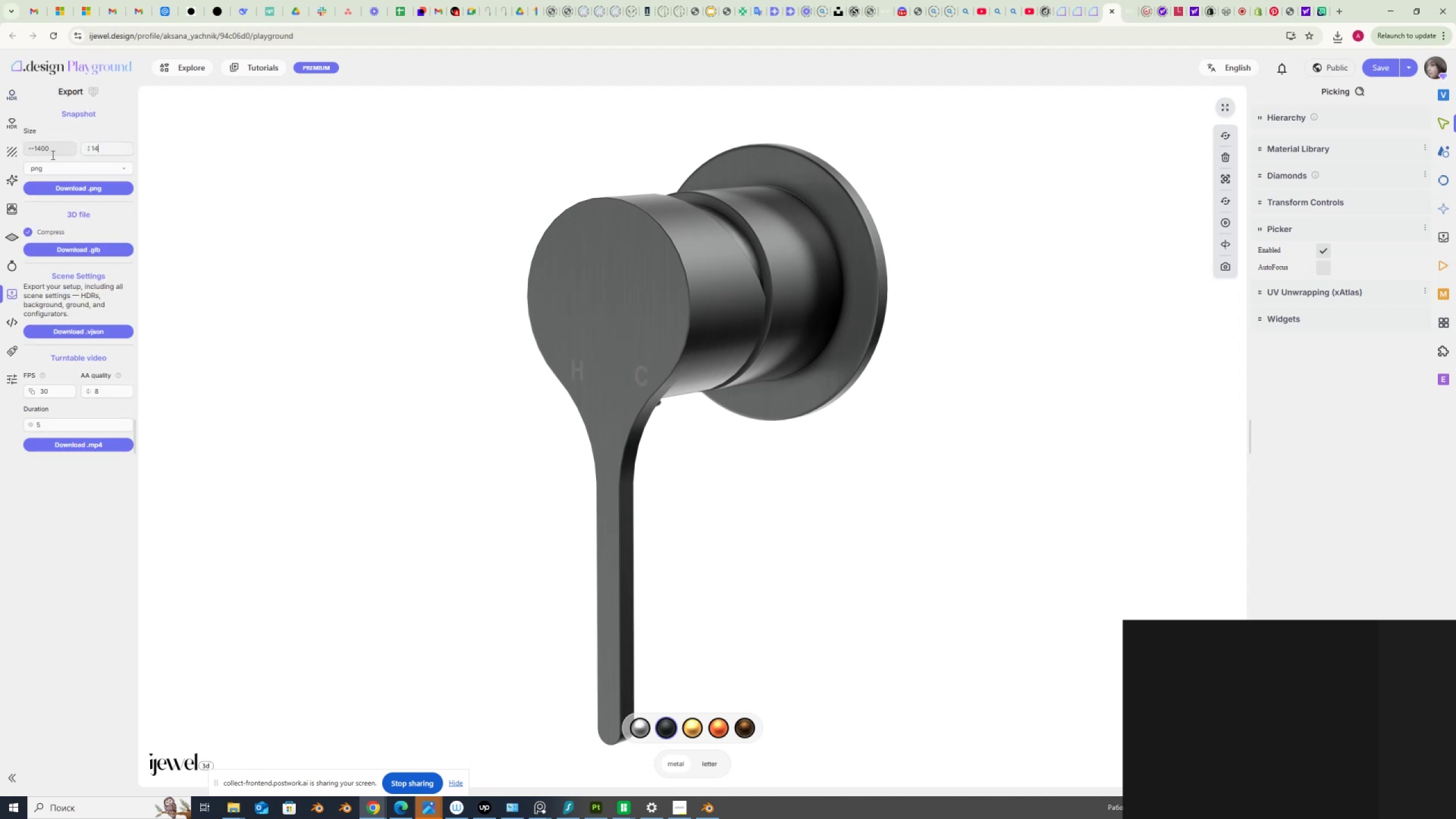 
key(Numpad0)
 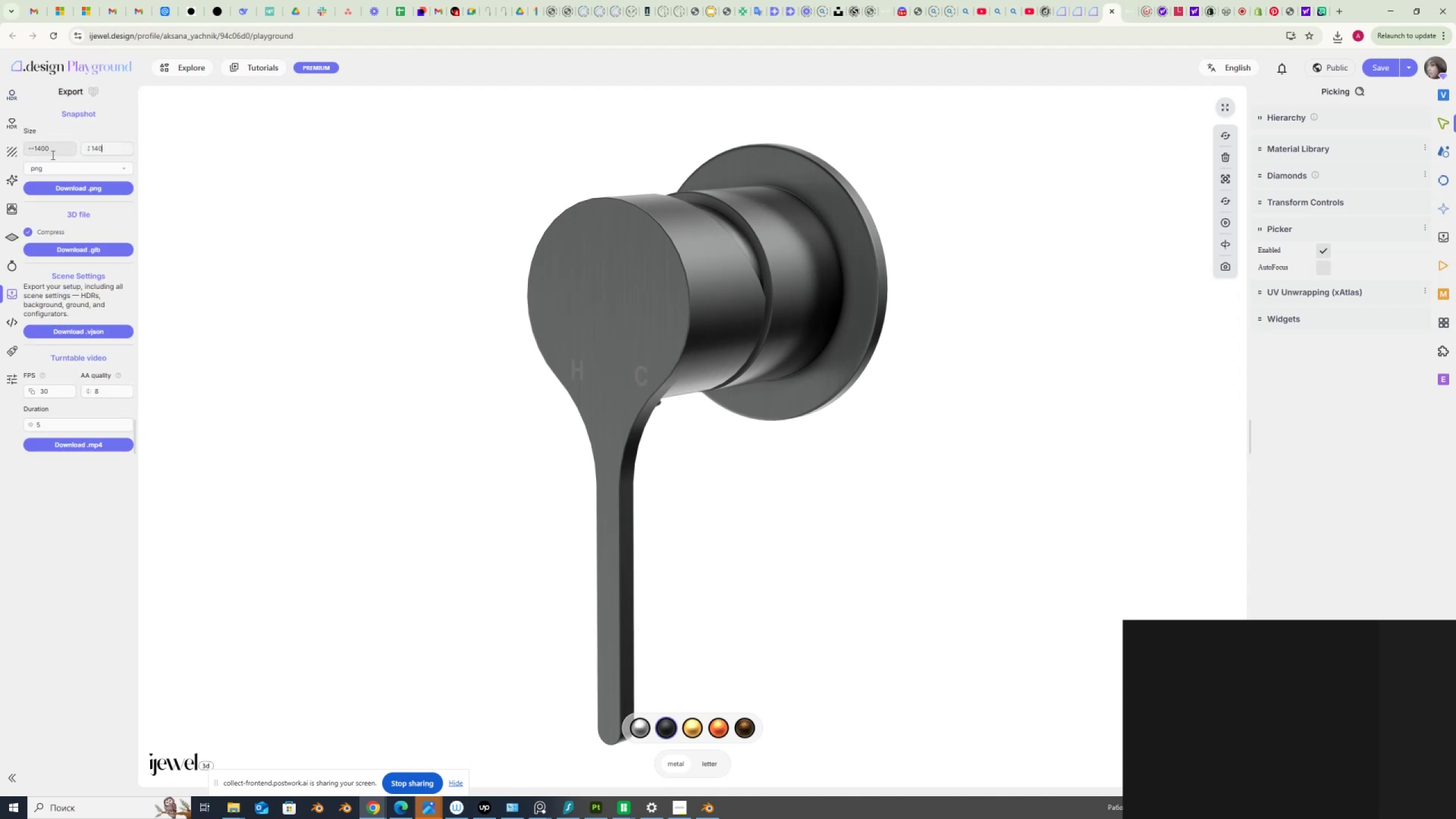 
key(Numpad0)
 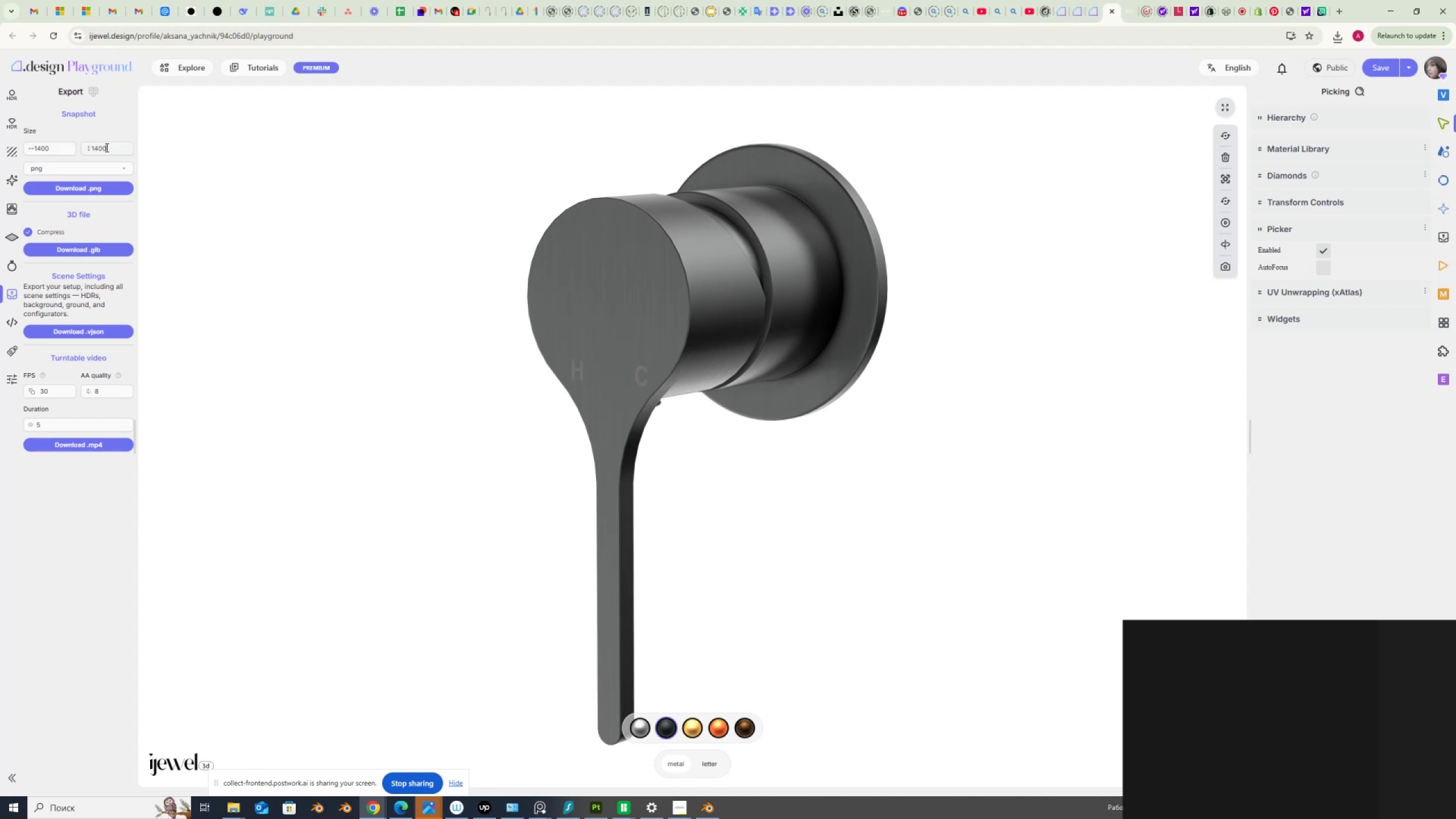 
left_click([119, 121])
 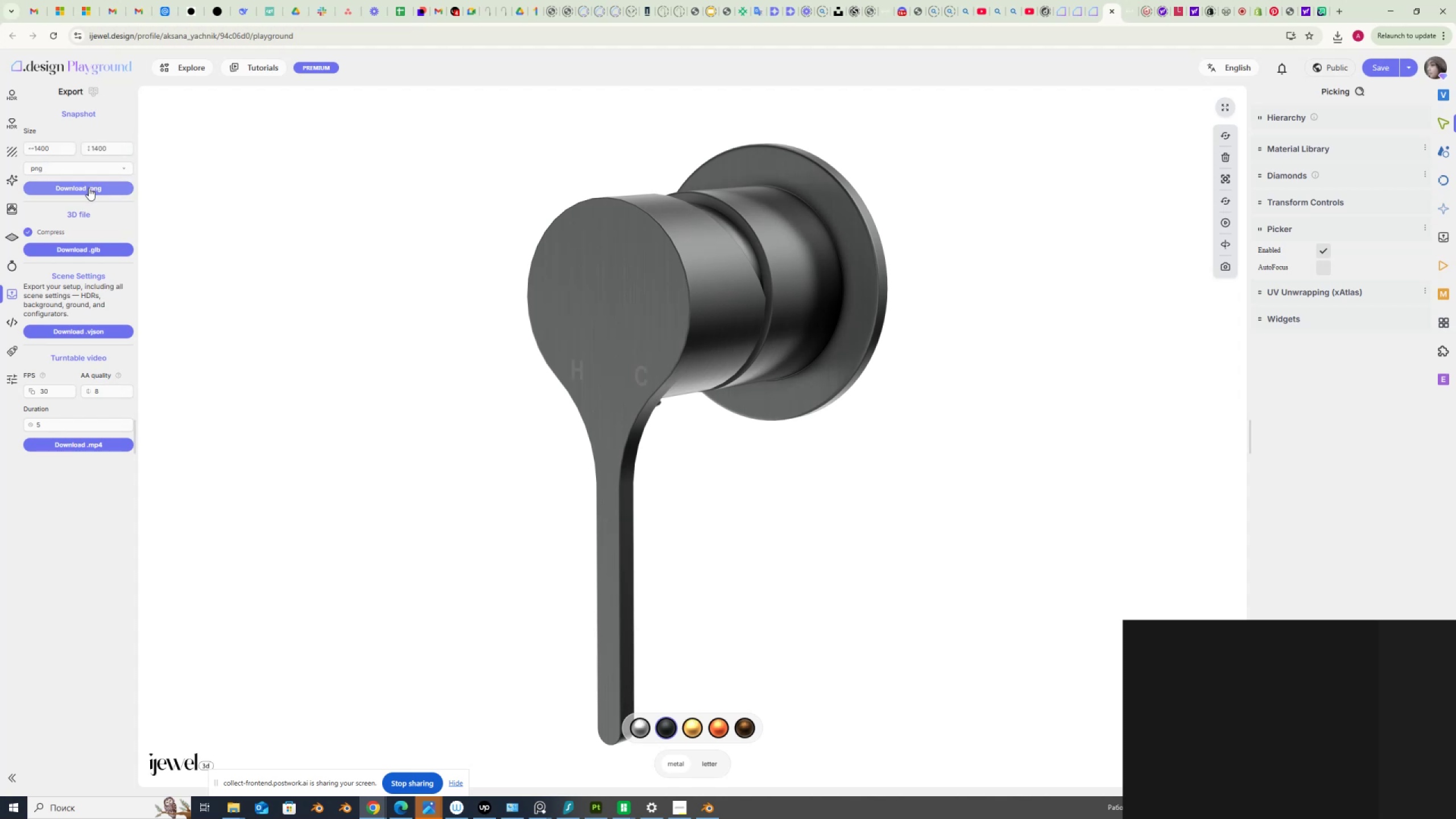 
left_click([89, 188])
 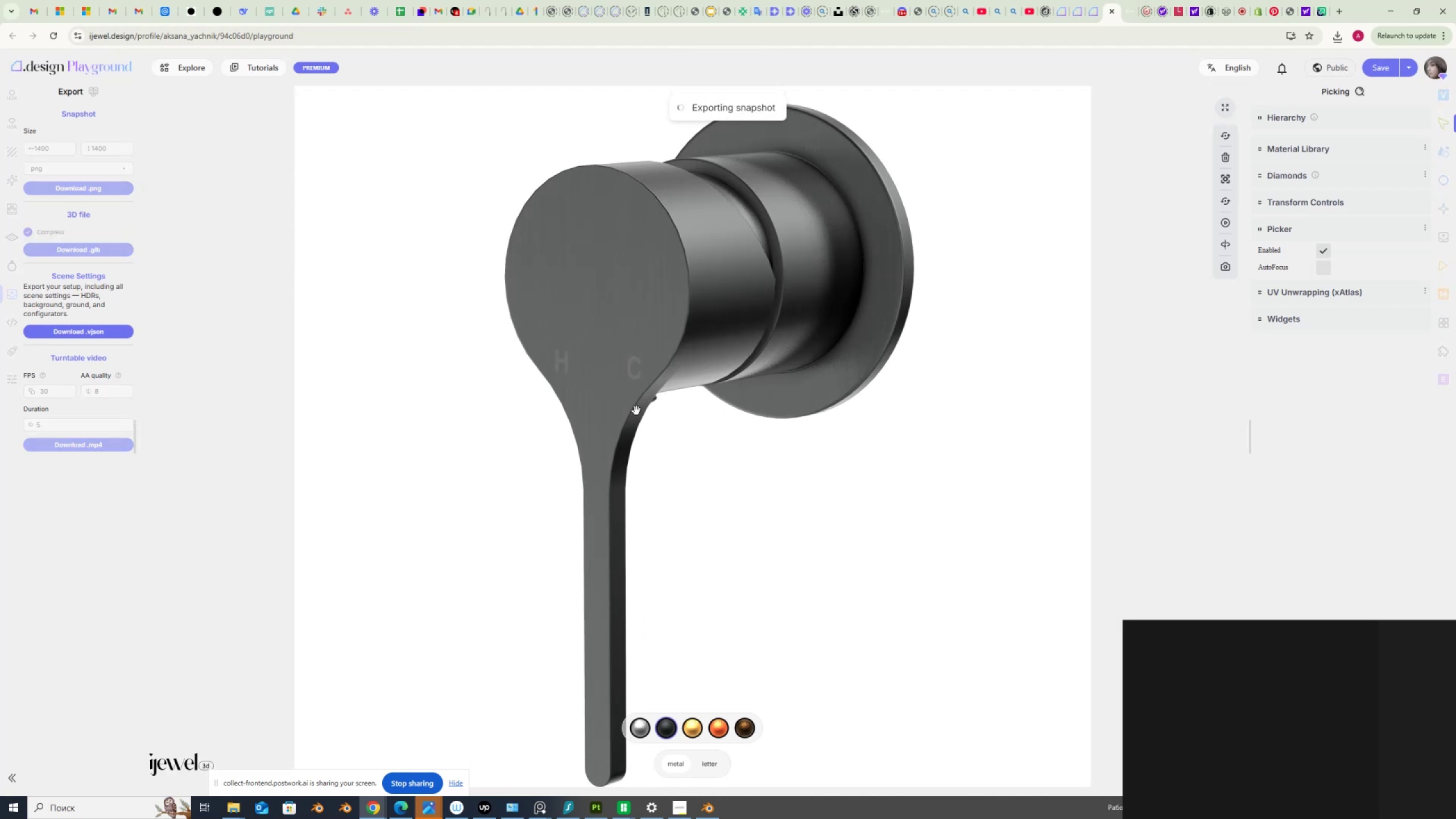 
mouse_move([682, 727])
 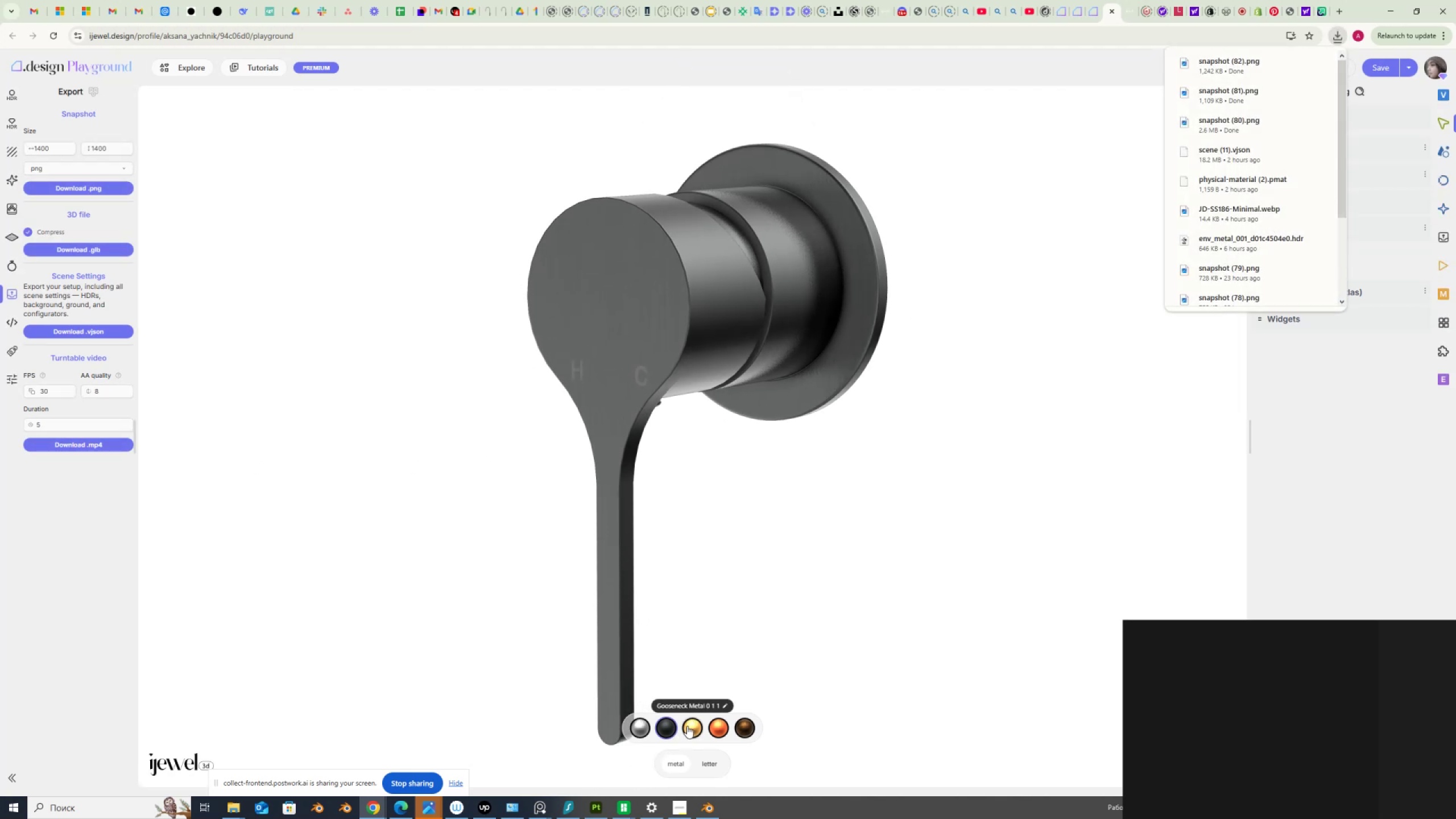 
left_click([690, 726])
 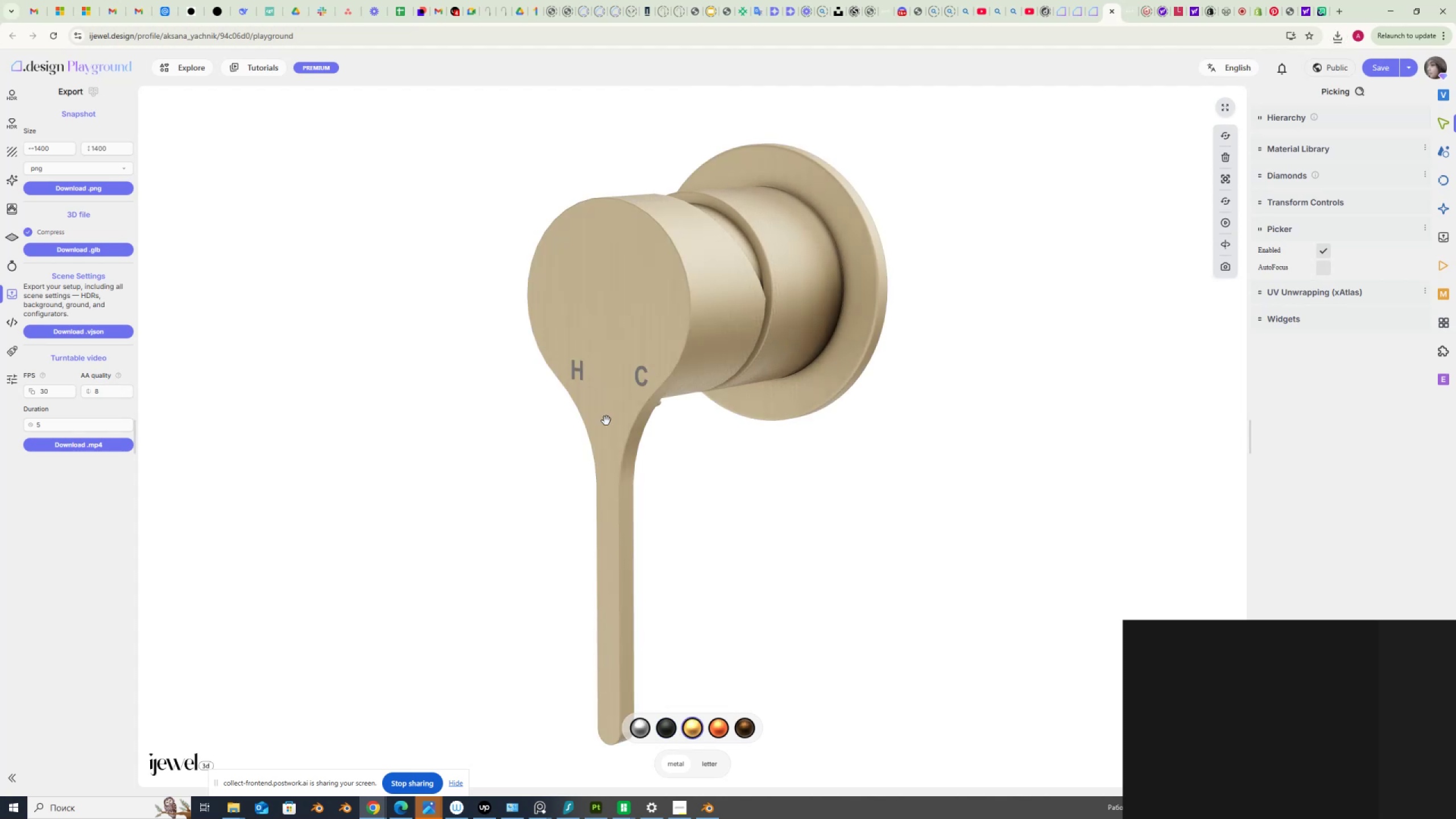 
left_click([710, 764])
 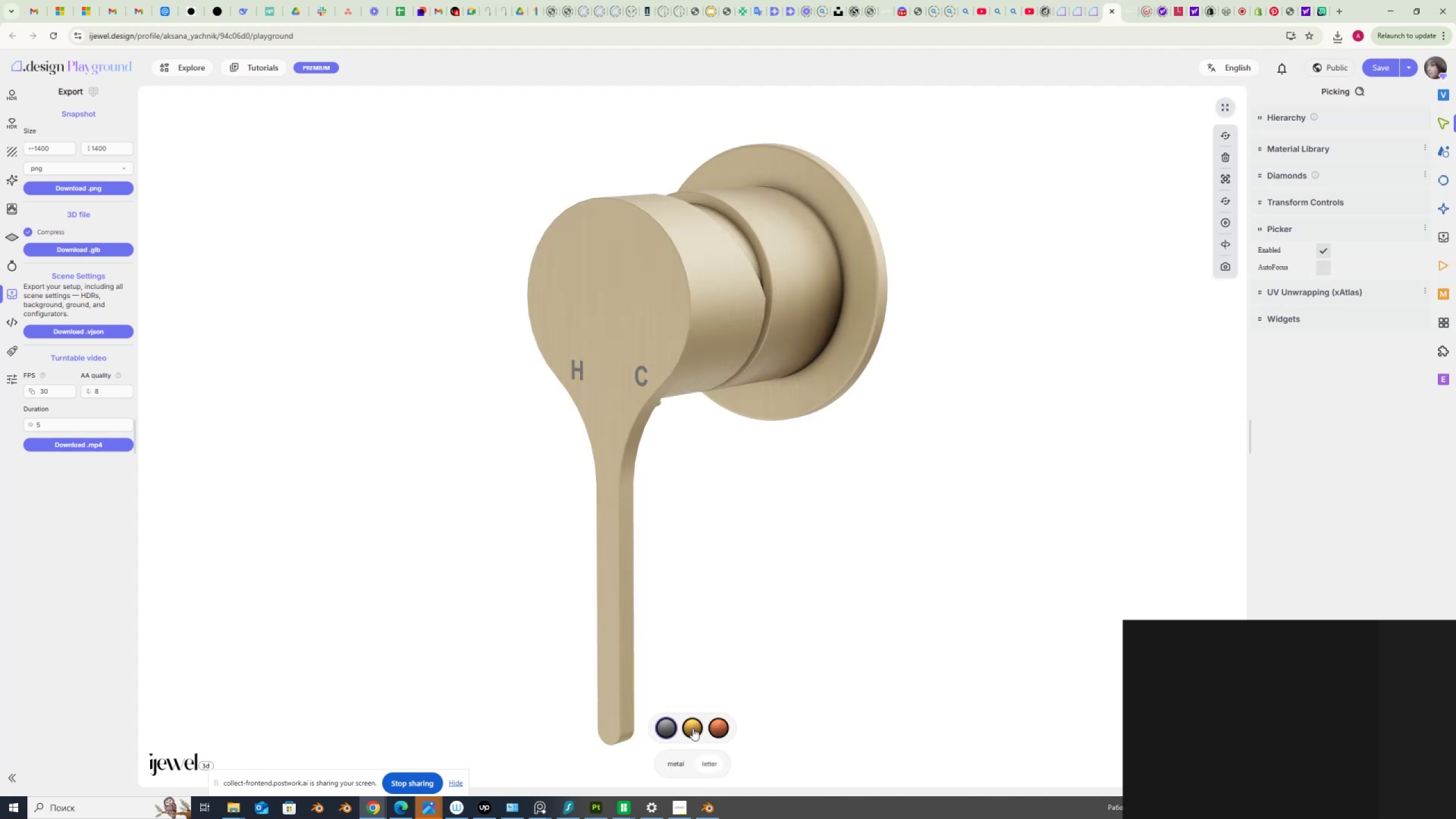 
left_click([693, 728])
 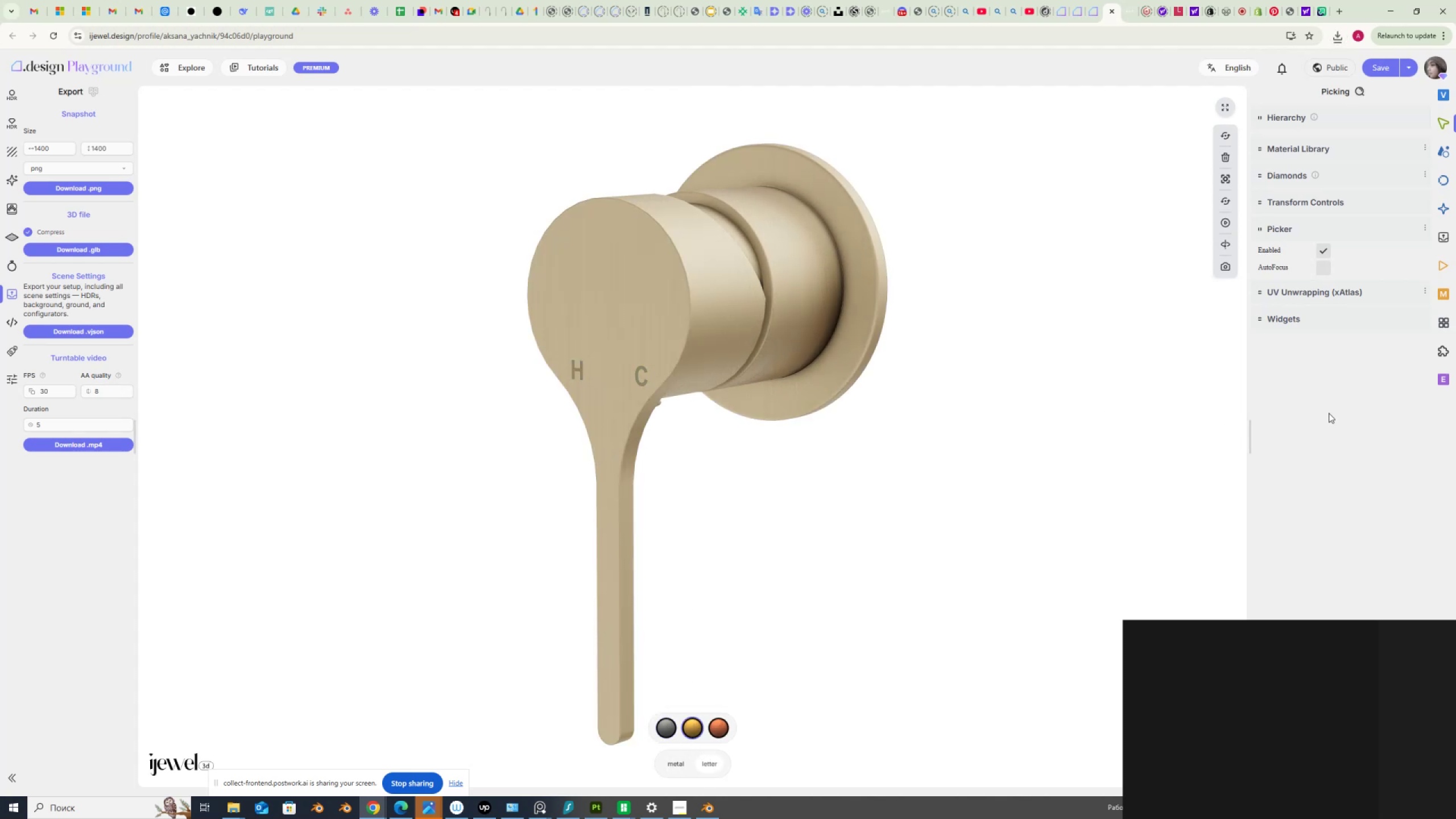 
wait(6.4)
 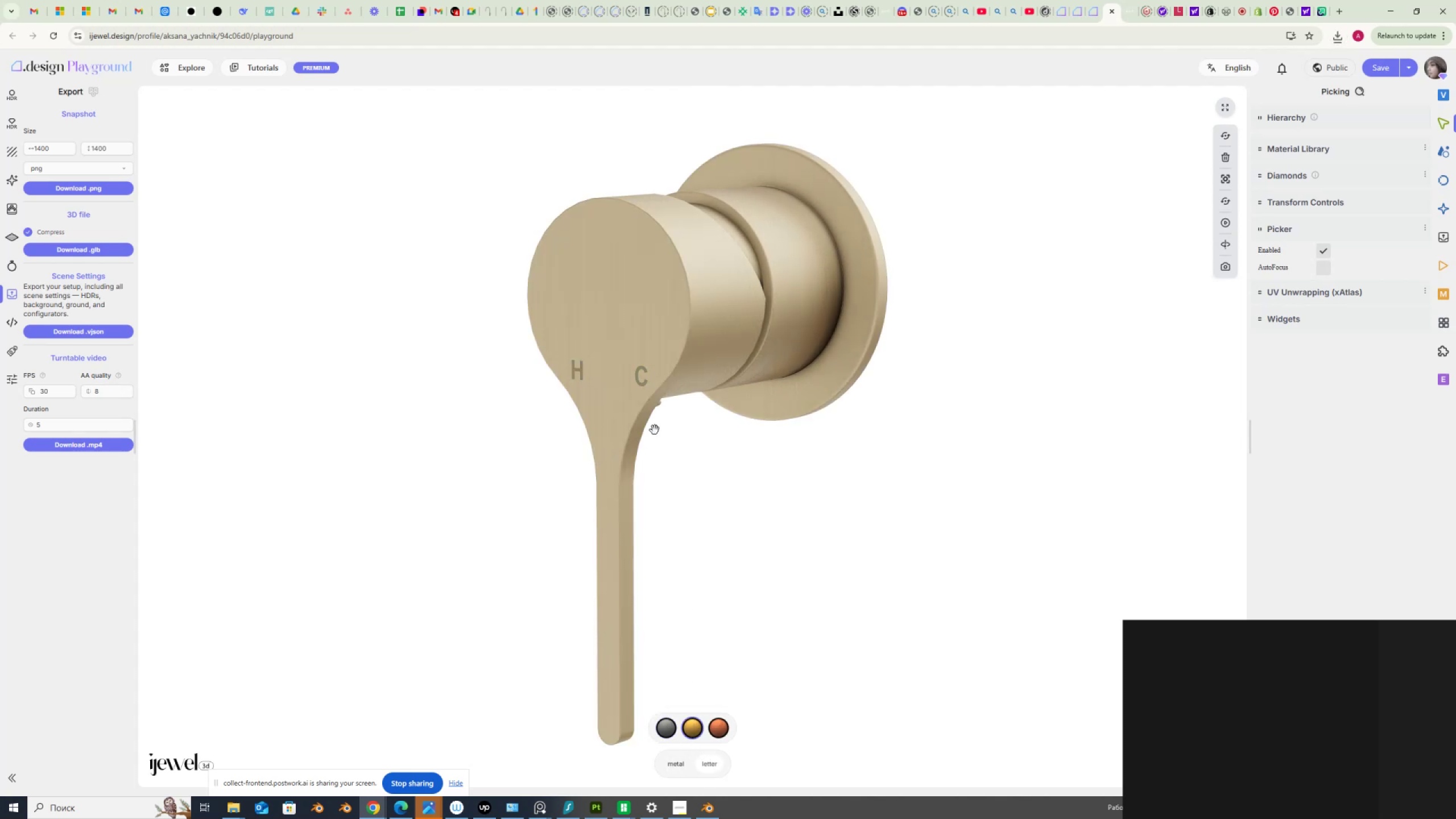 
left_click([1273, 119])
 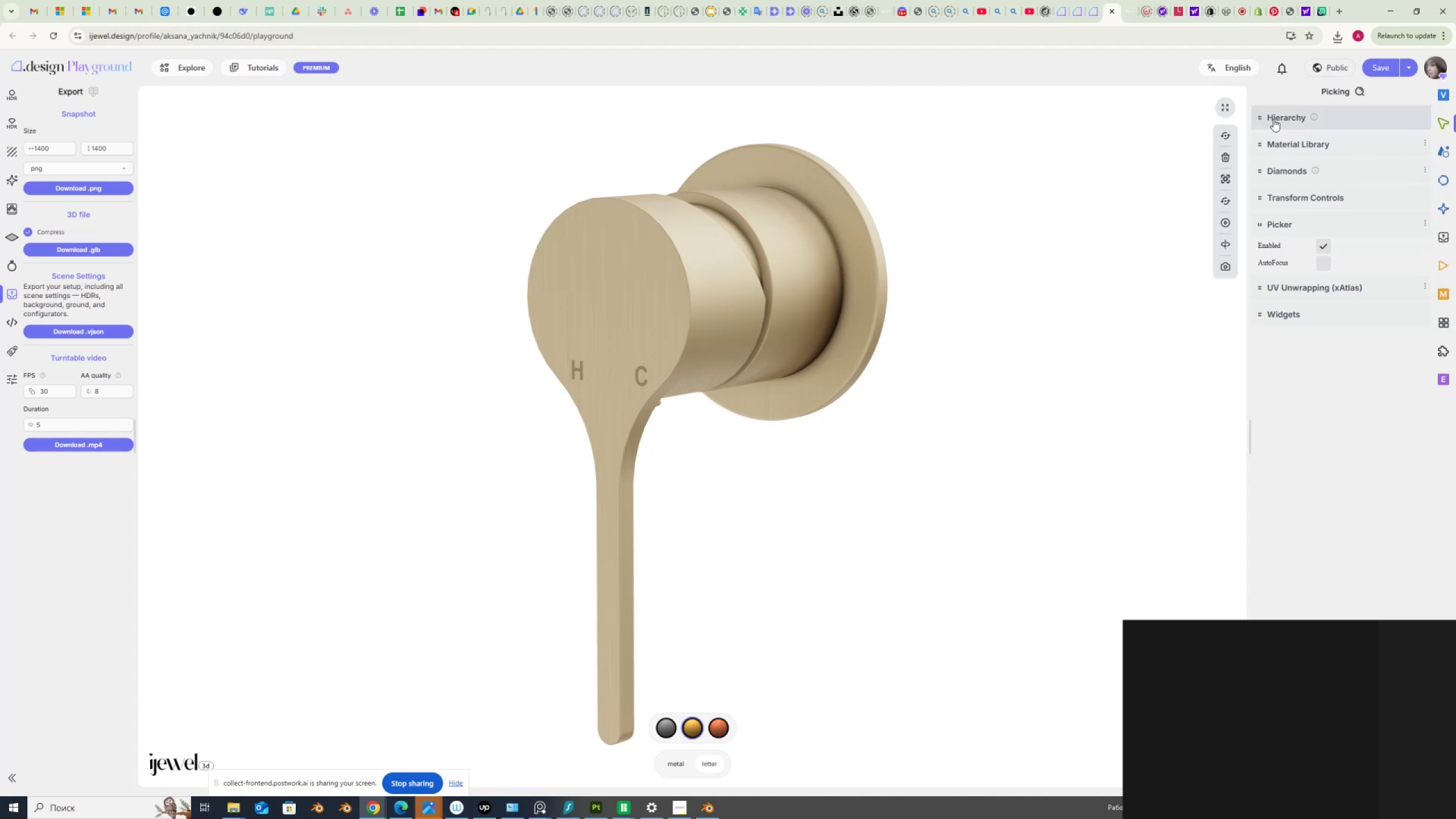 
left_click([1273, 119])
 